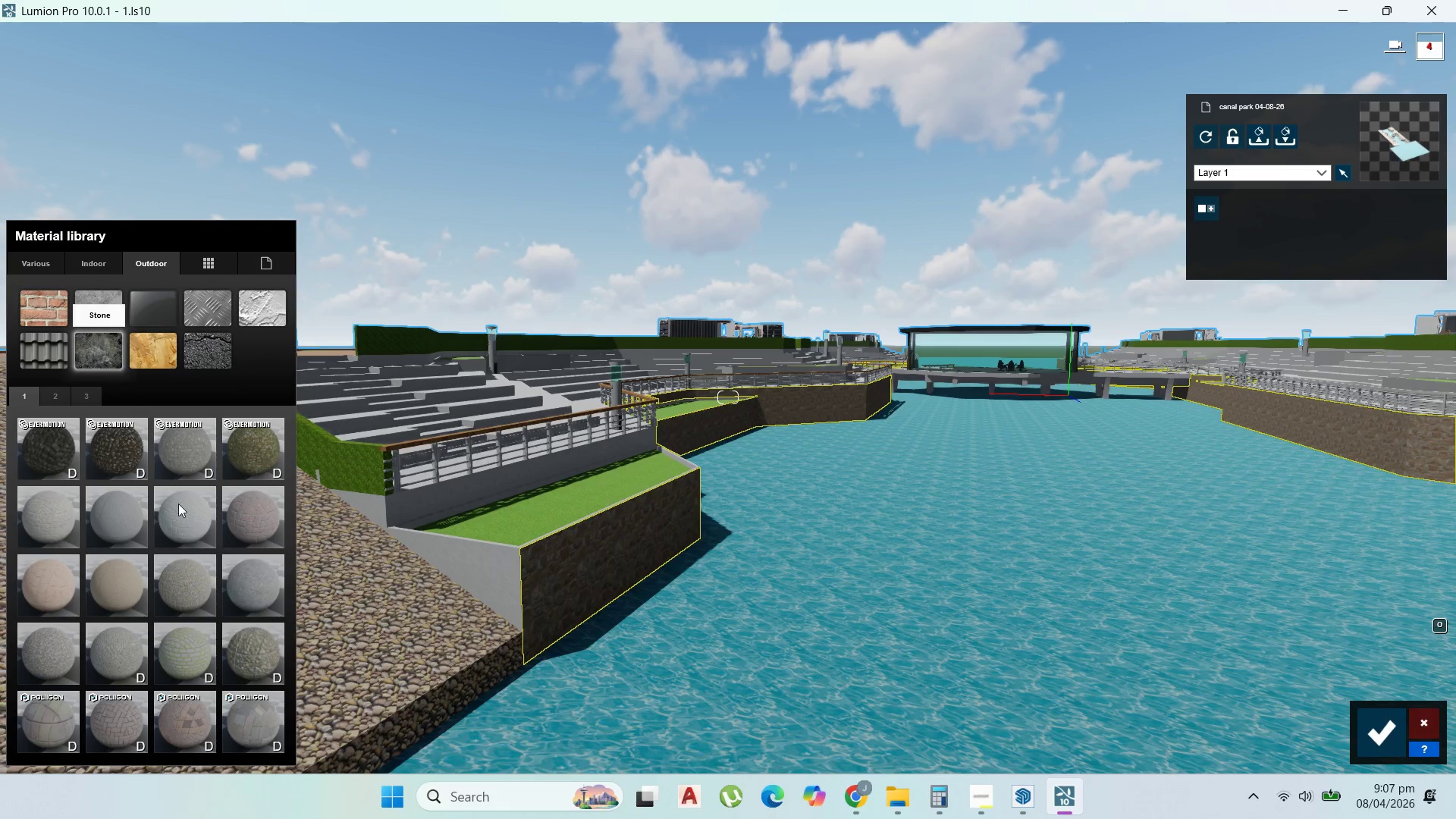 
left_click([55, 394])
 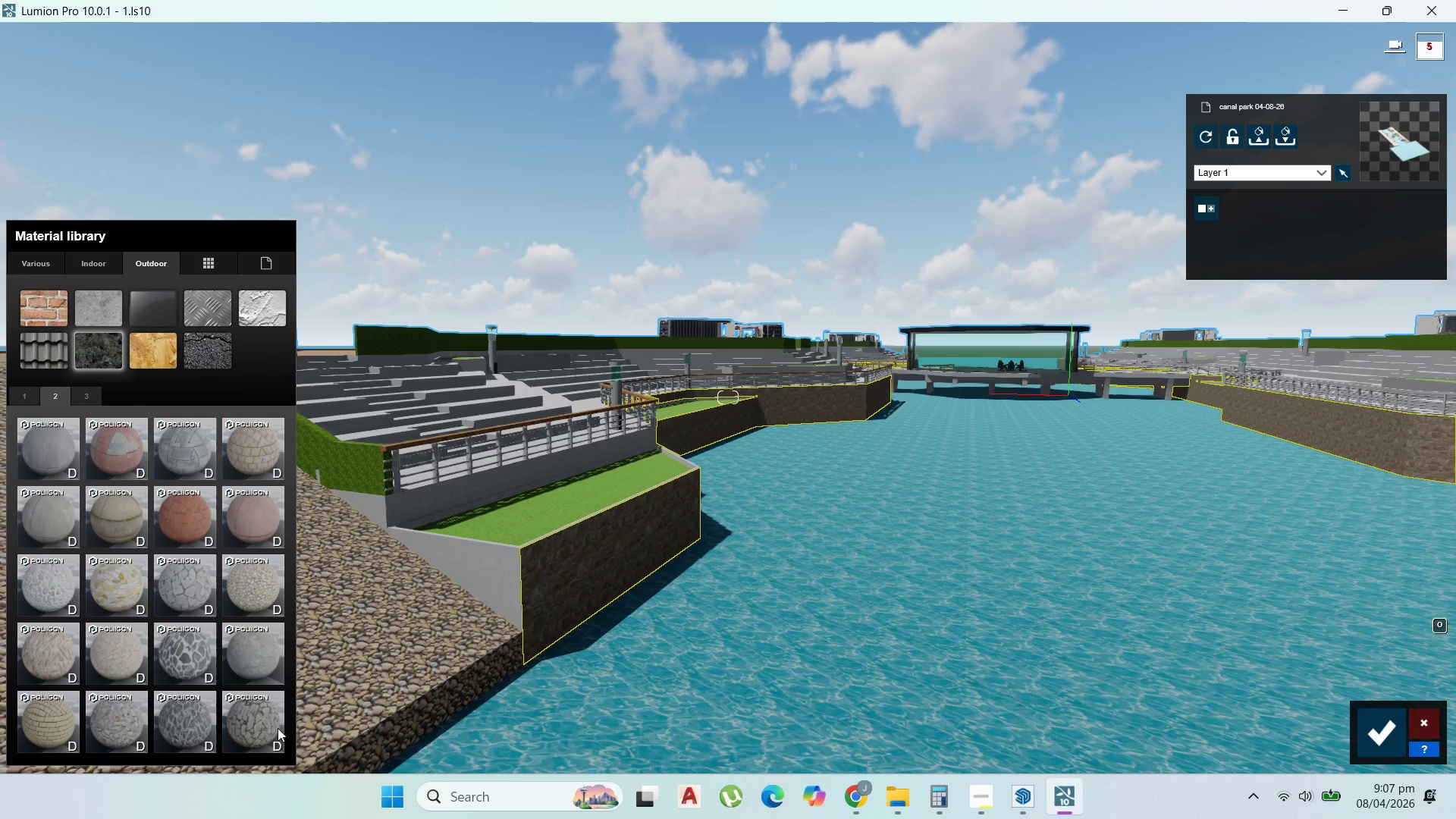 
left_click([96, 399])
 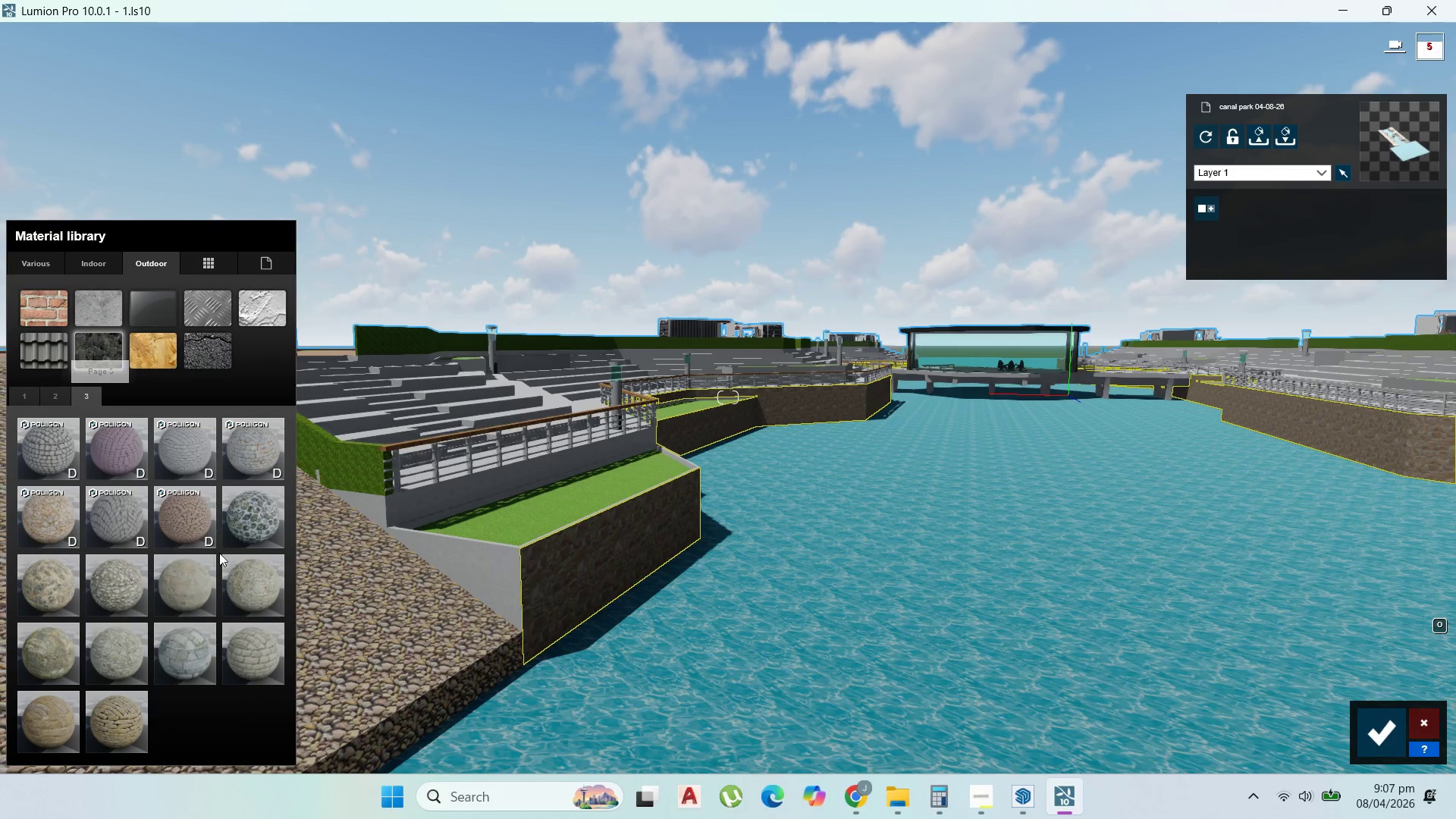 
mouse_move([187, 633])
 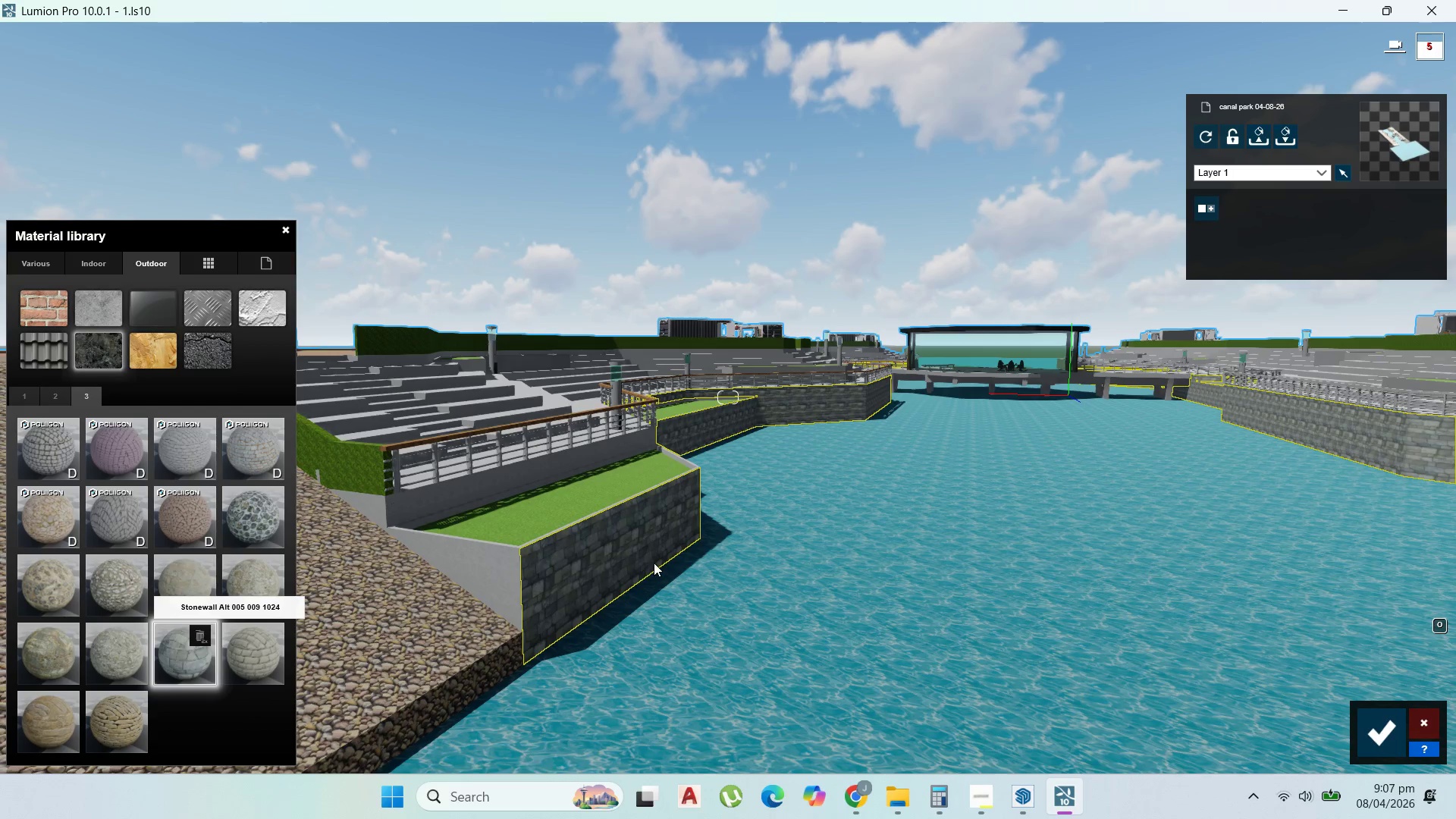 
scroll: coordinate [700, 566], scroll_direction: up, amount: 3.0
 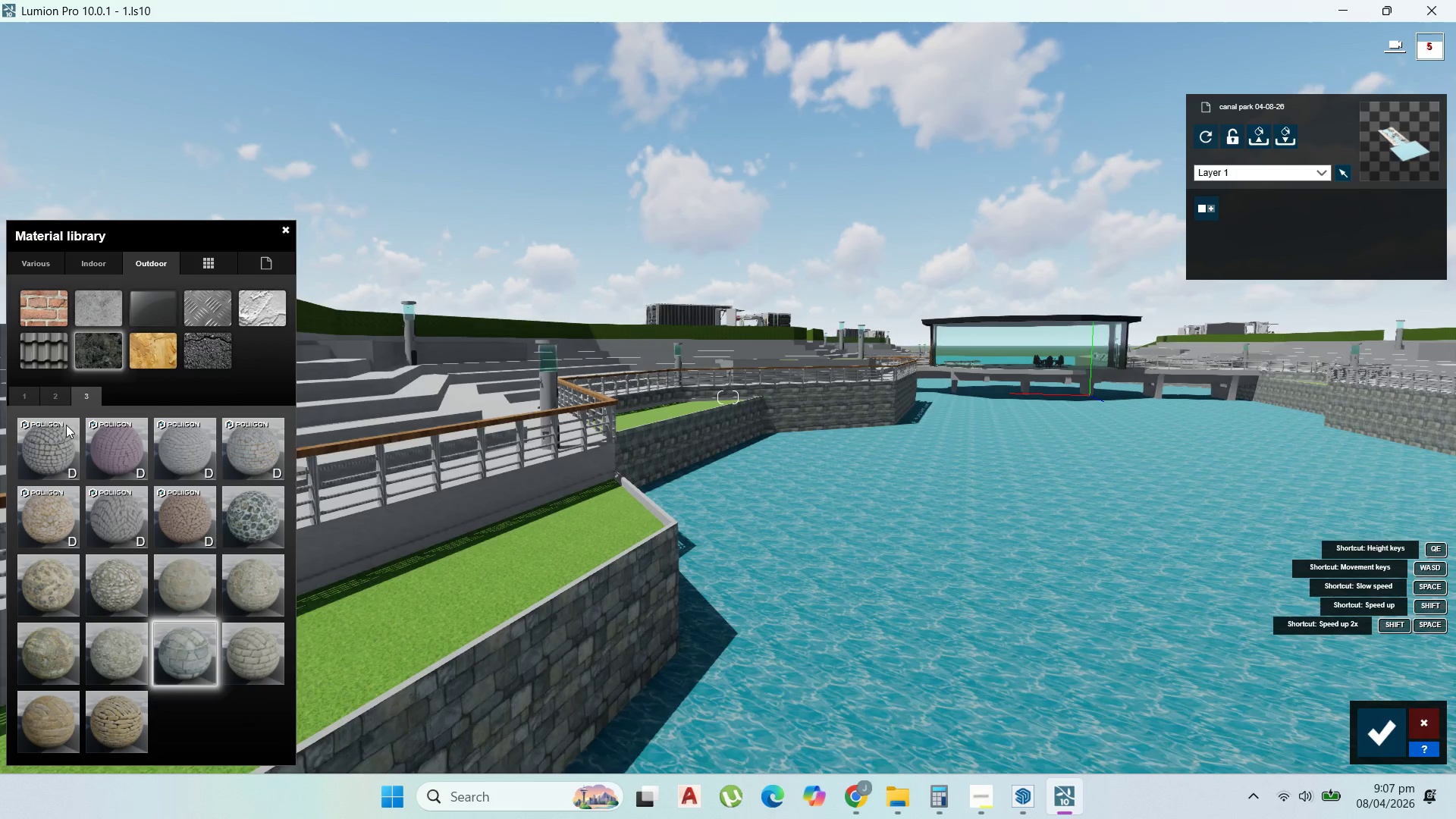 
mouse_move([71, 416])
 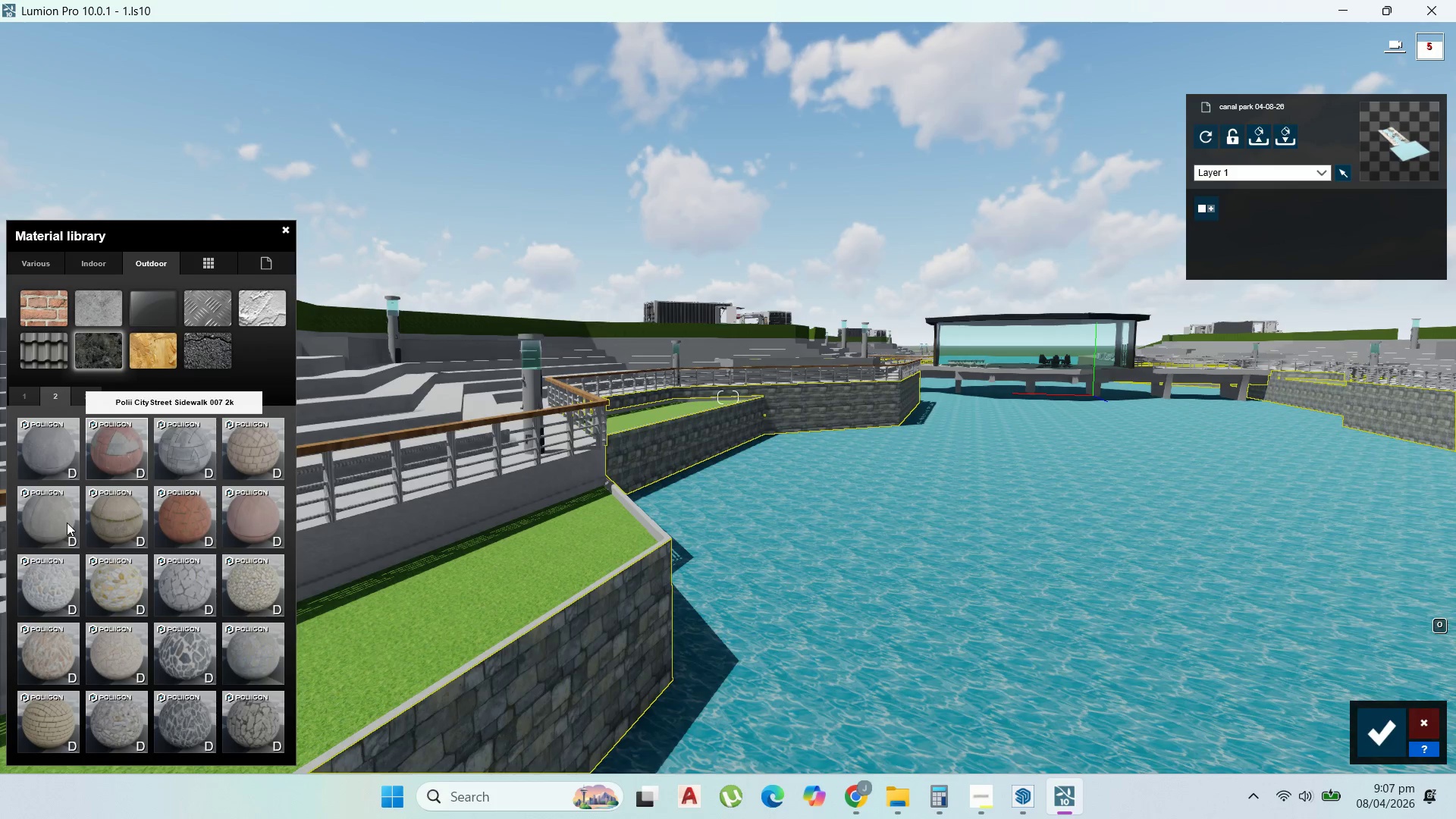 
left_click([107, 520])
 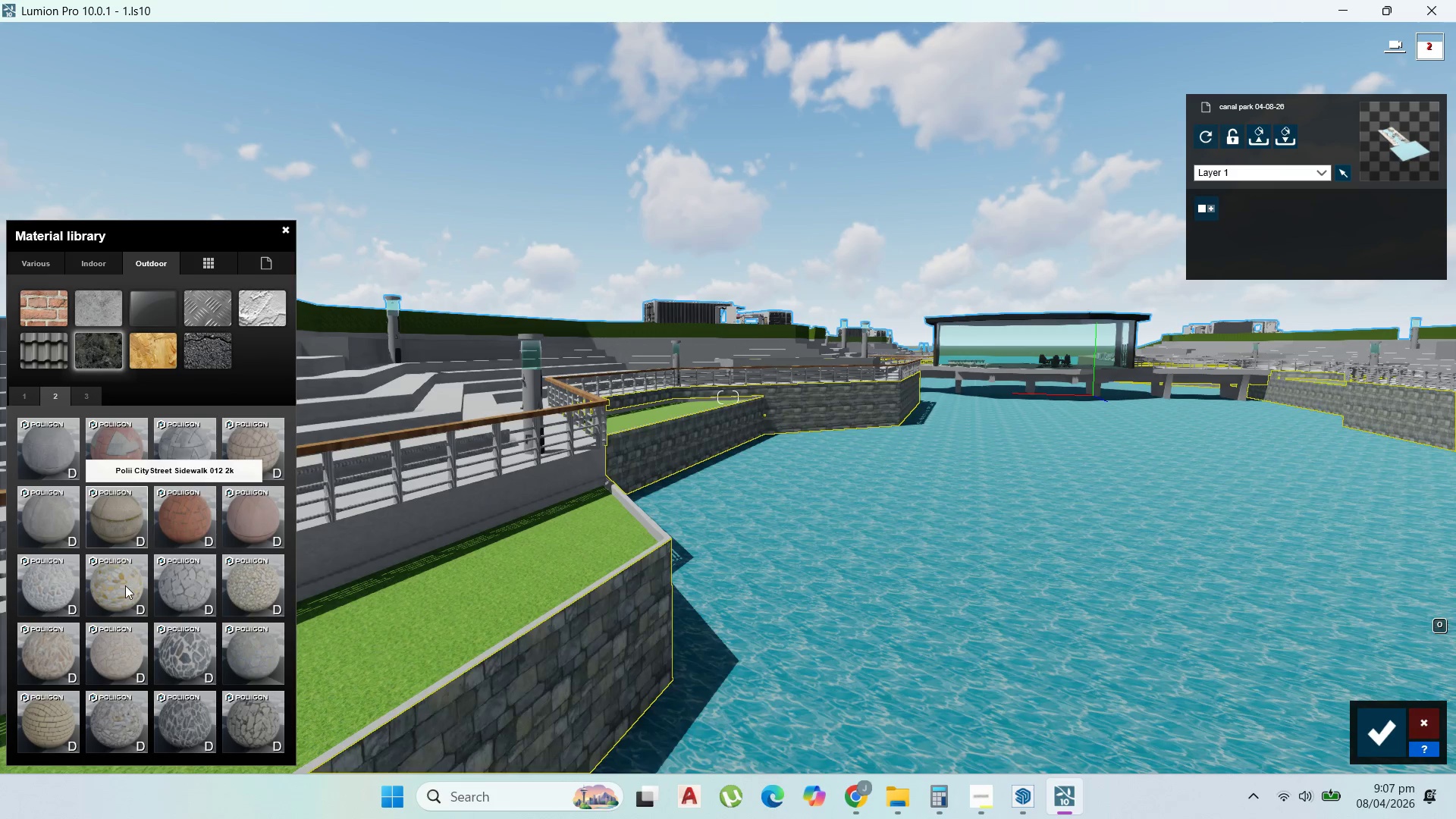 
left_click([125, 589])
 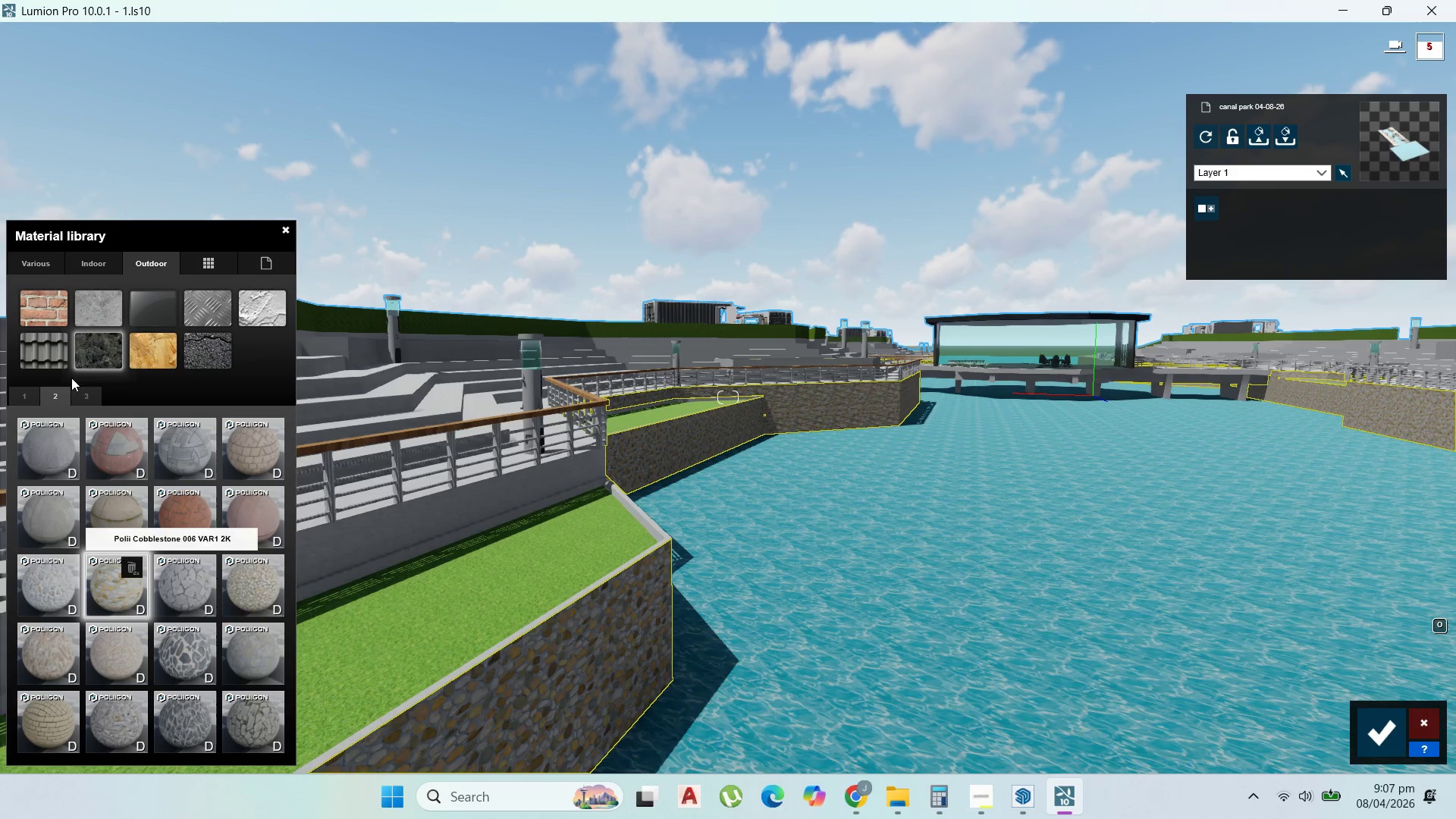 
left_click([75, 522])
 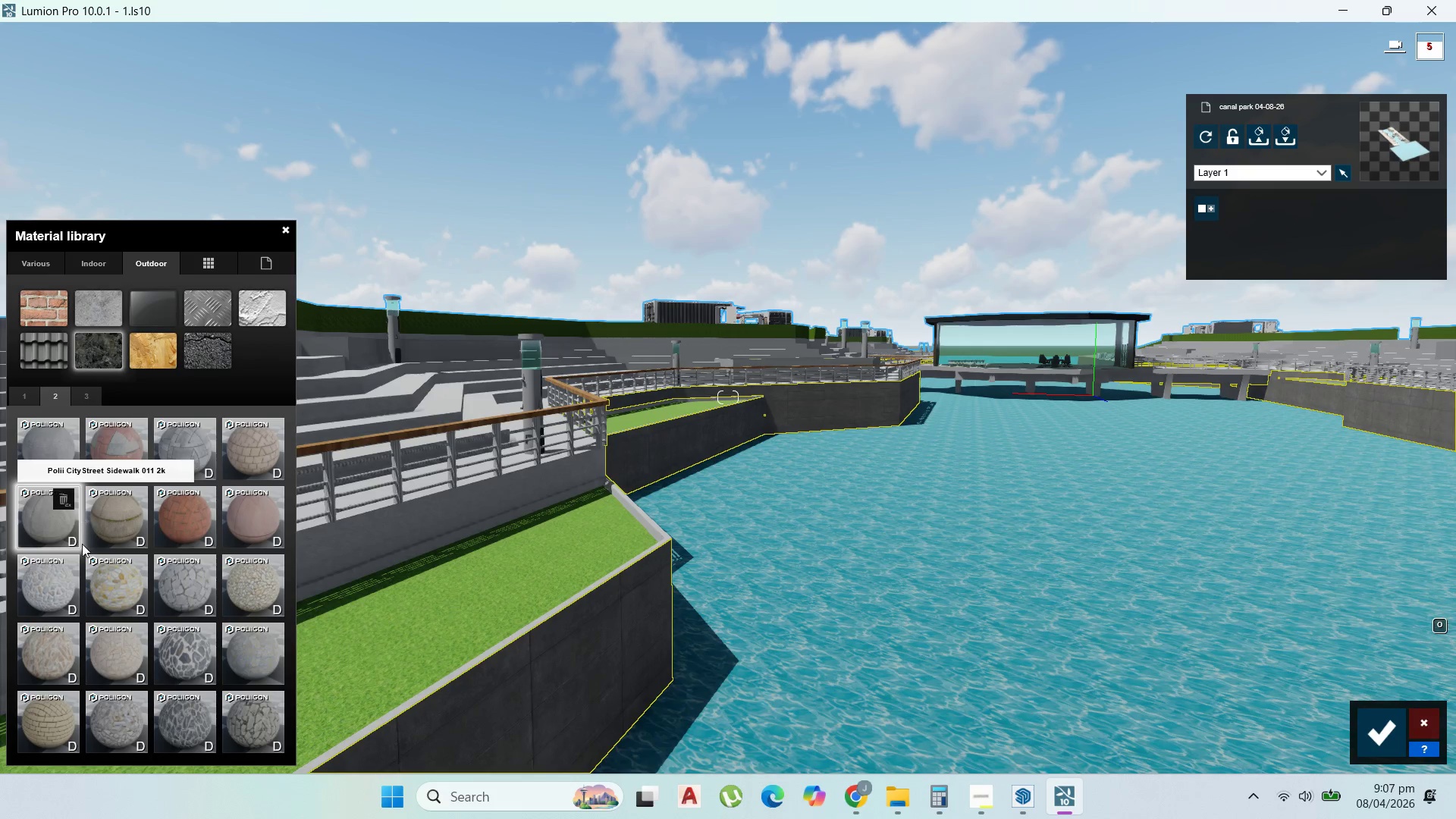 
left_click([33, 654])
 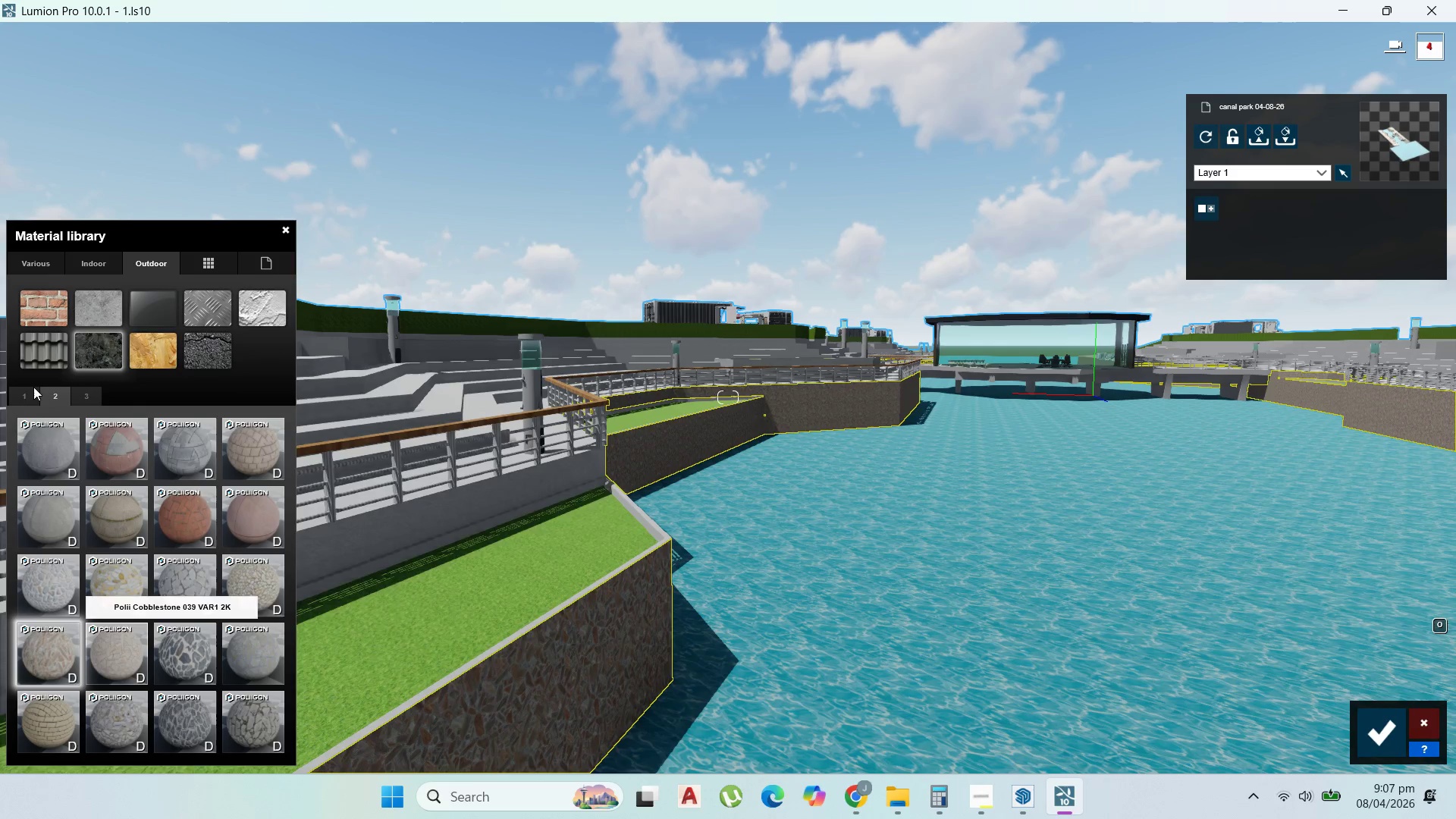 
wait(6.17)
 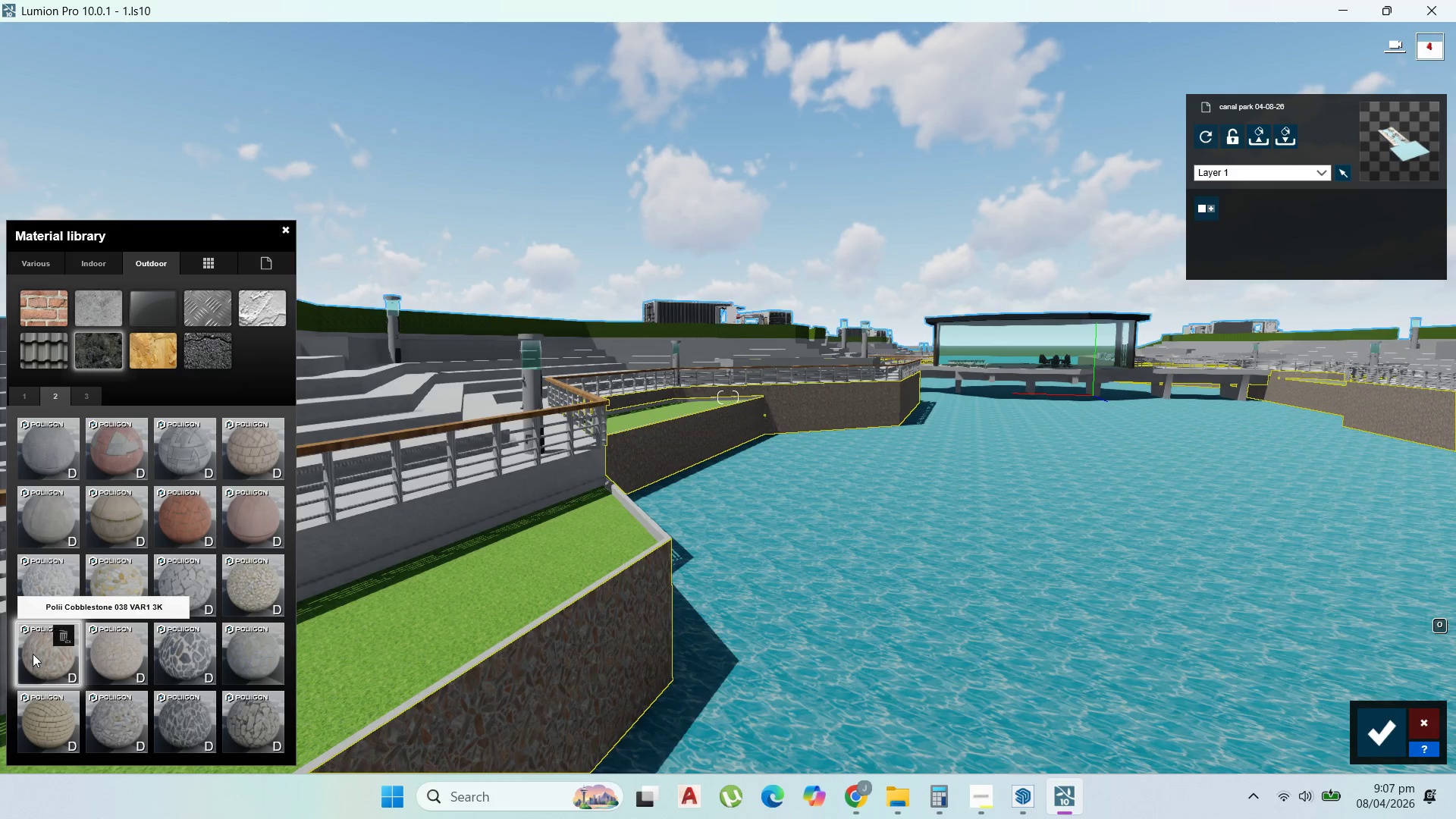 
mouse_move([93, 332])
 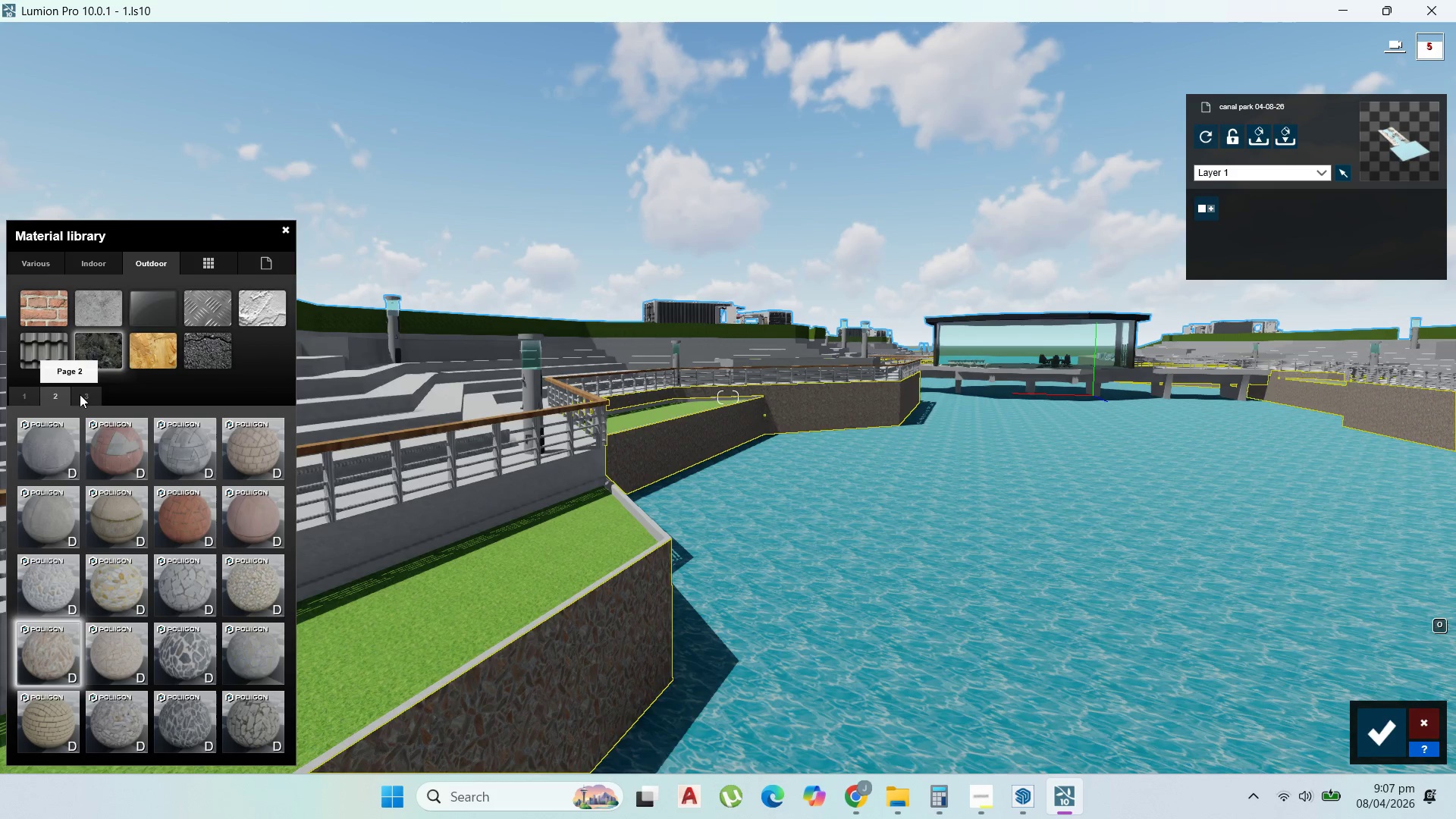 
left_click([80, 394])
 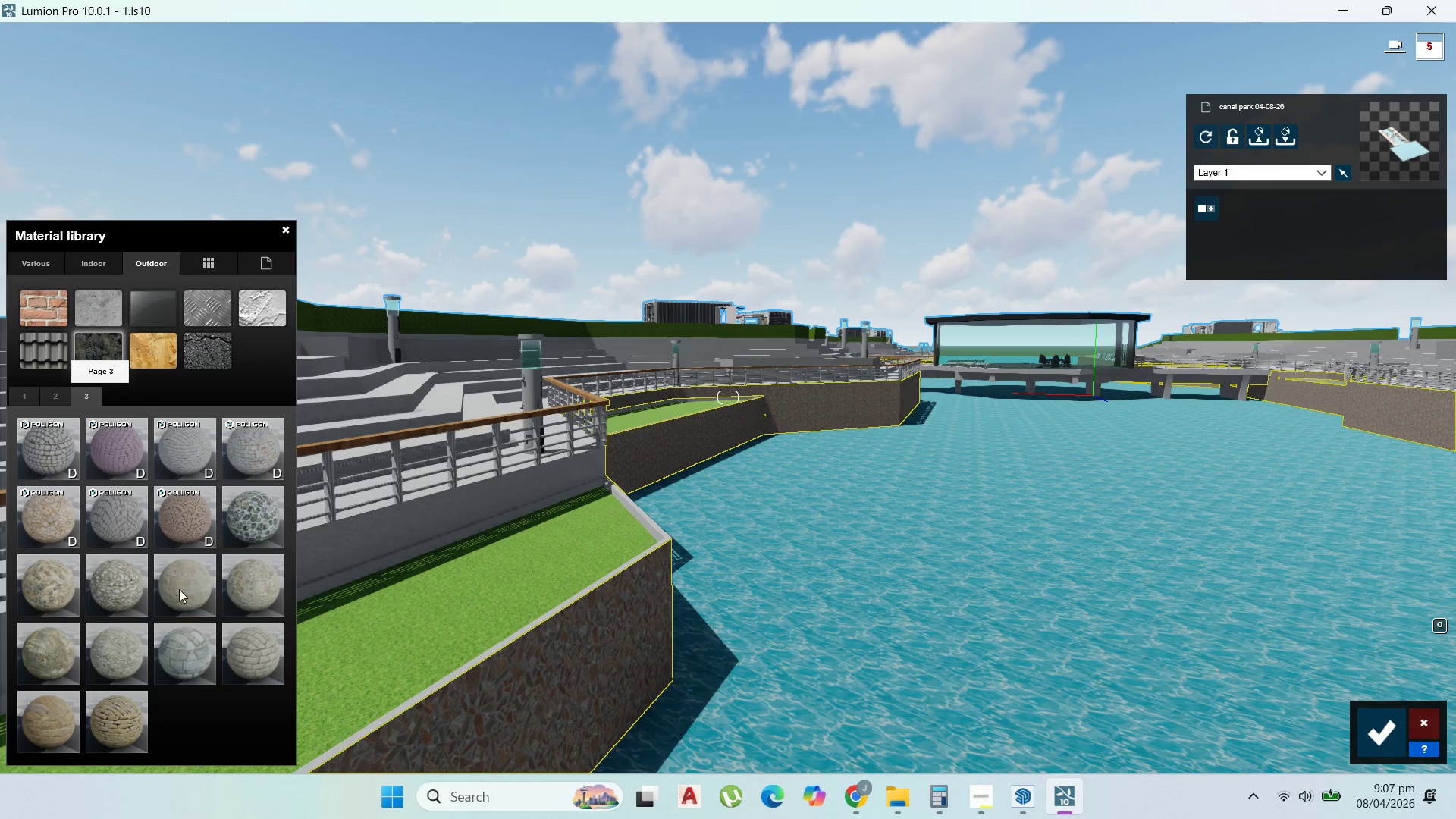 
left_click([118, 596])
 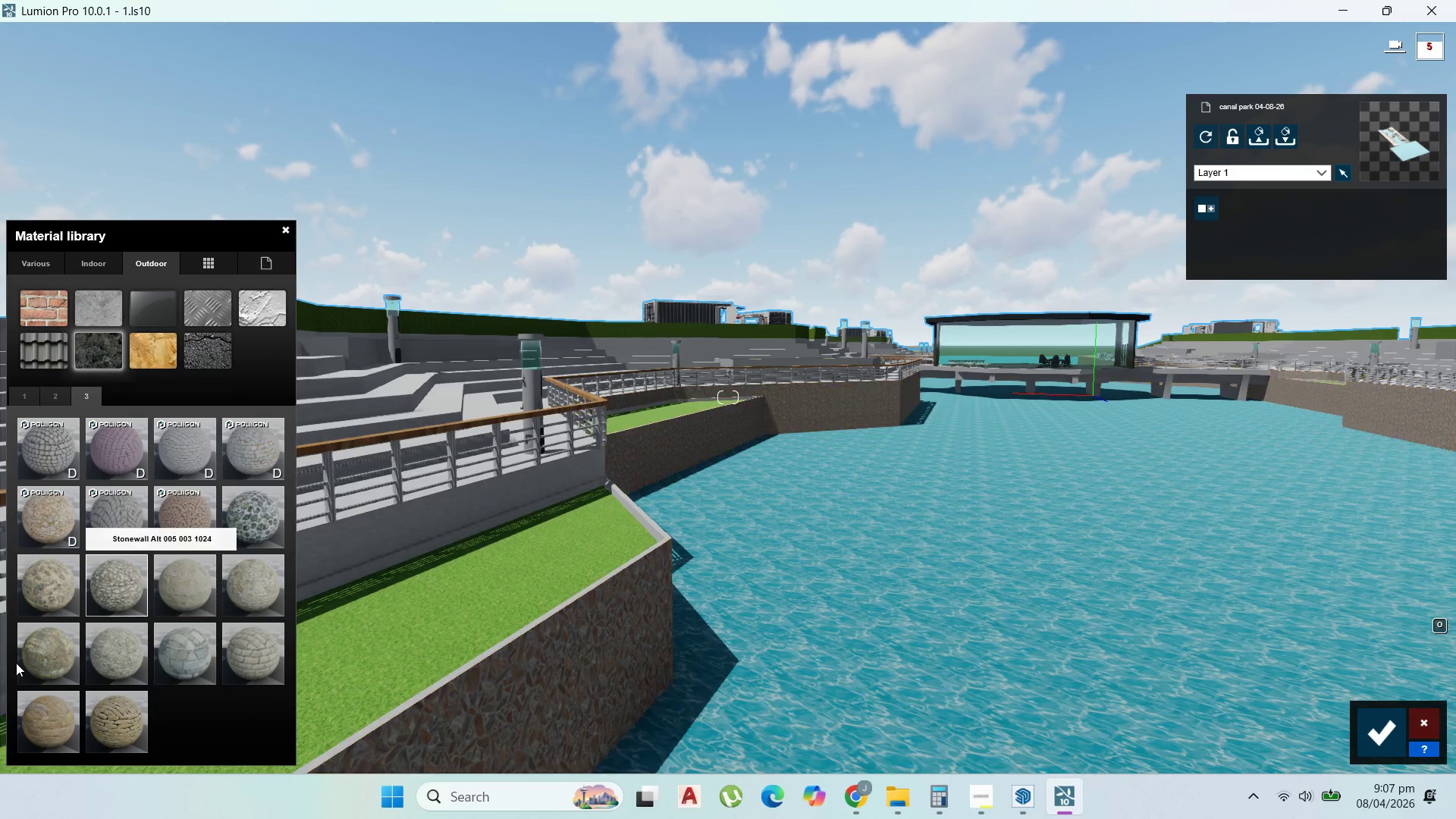 
left_click([37, 661])
 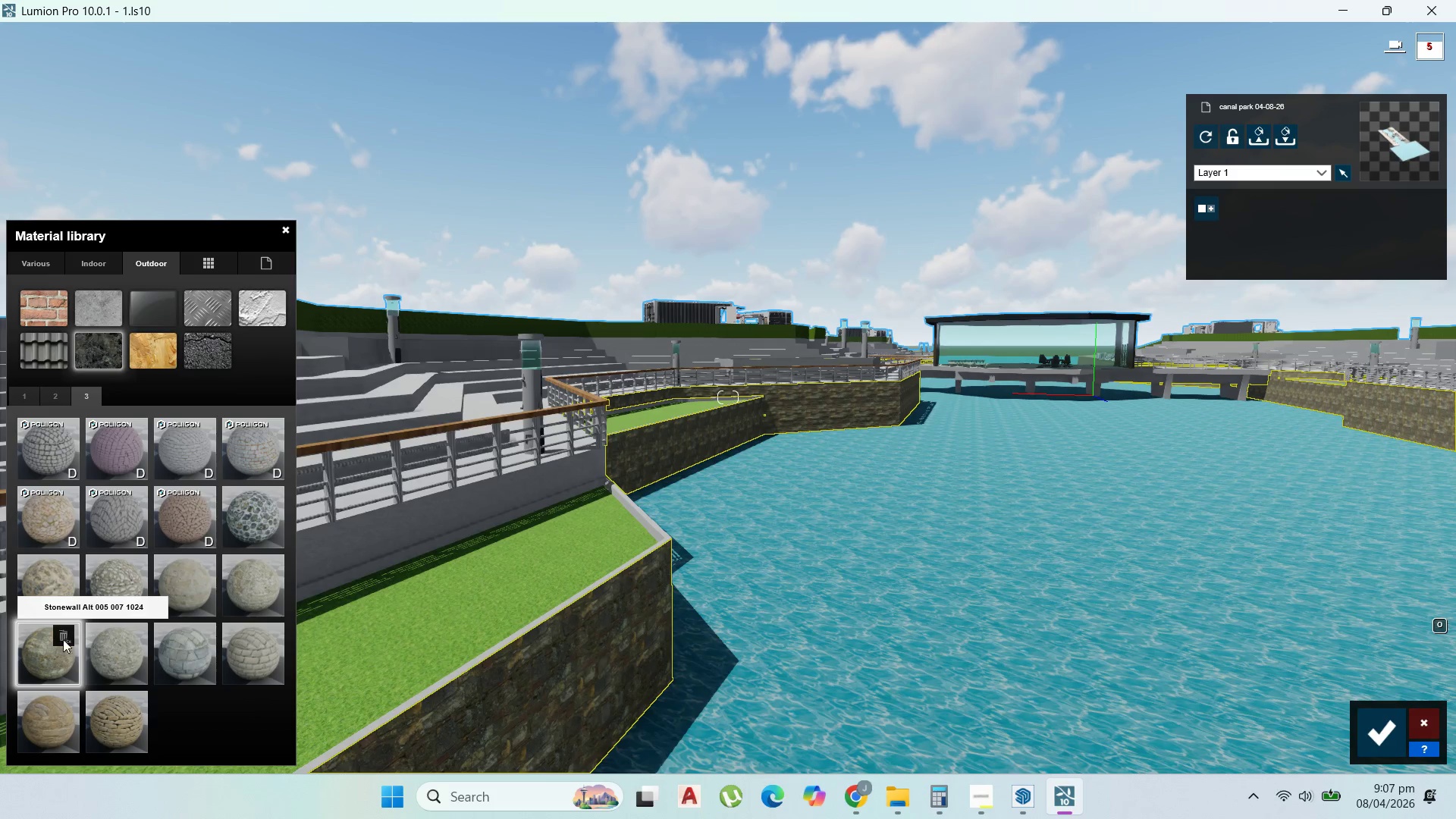 
left_click([42, 585])
 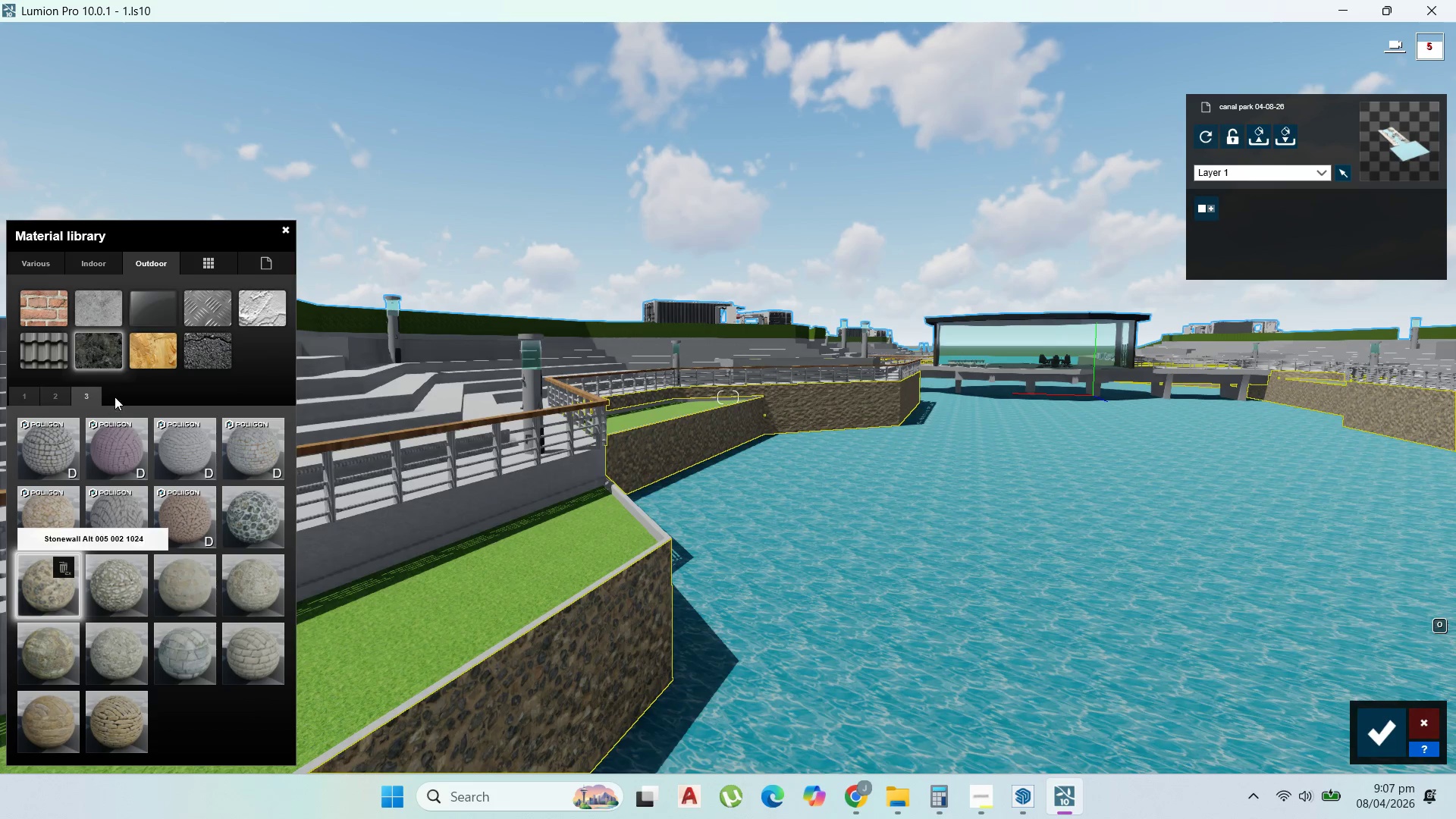 
left_click([20, 388])
 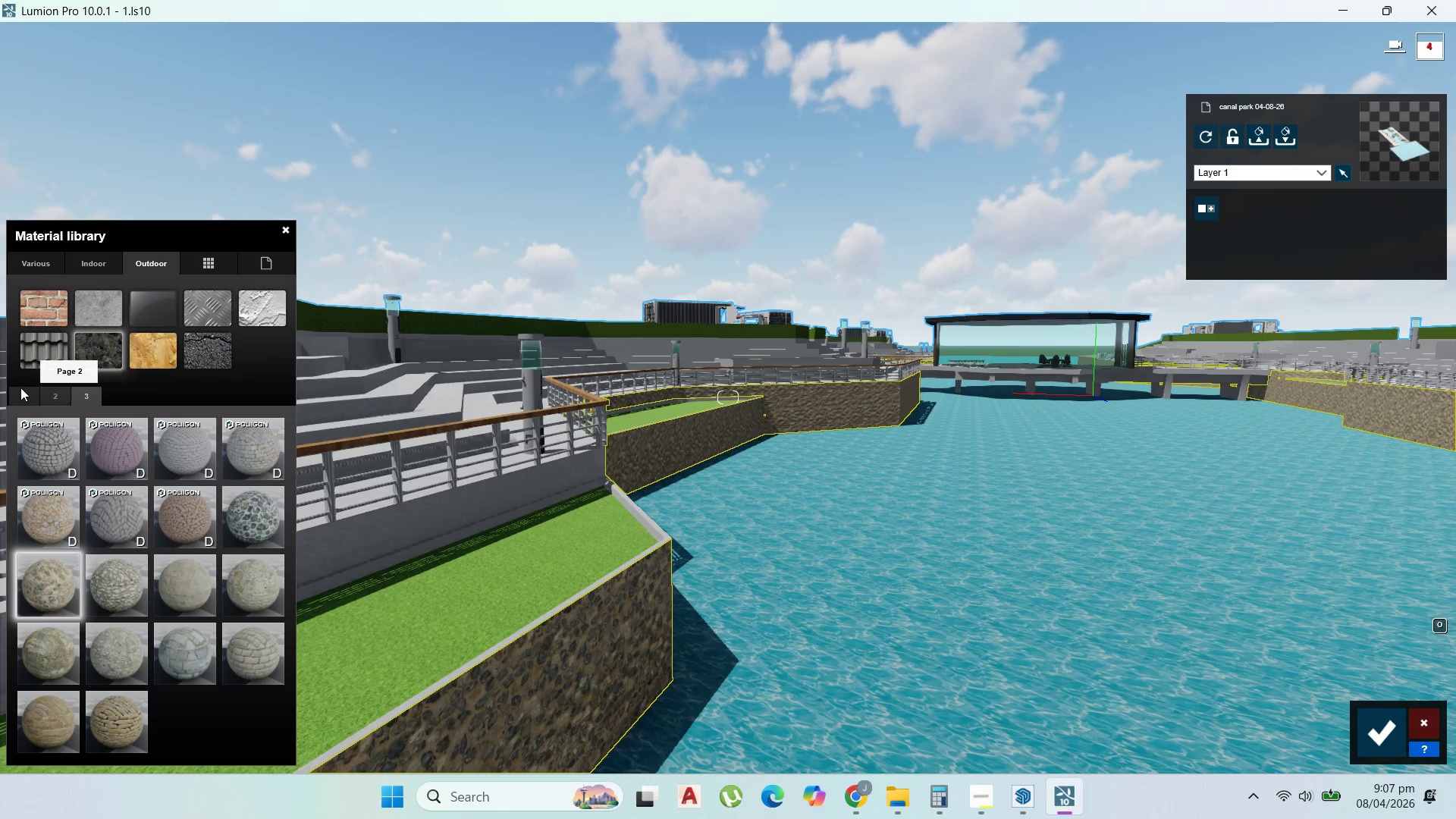 
left_click([20, 388])
 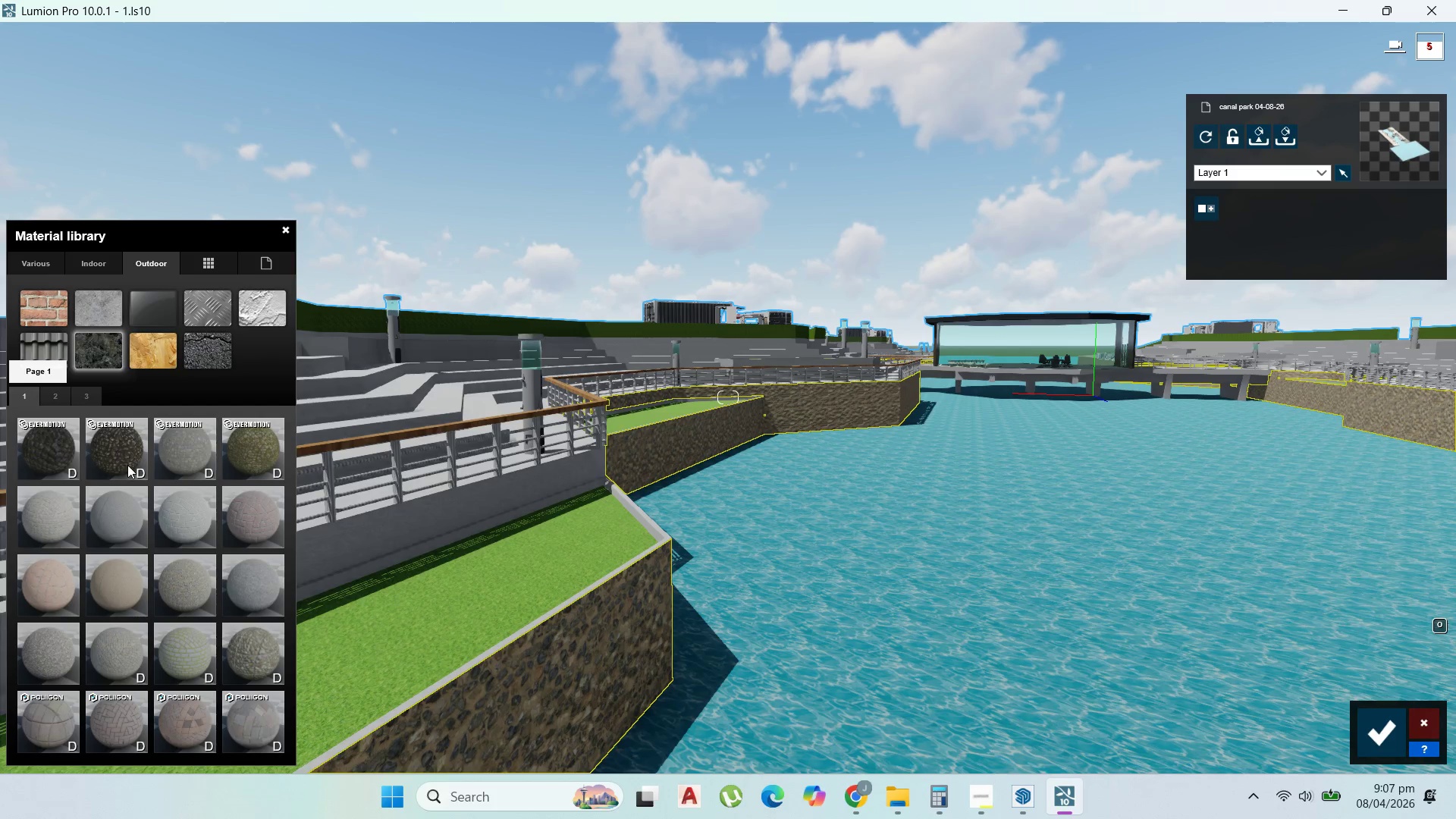 
mouse_move([172, 636])
 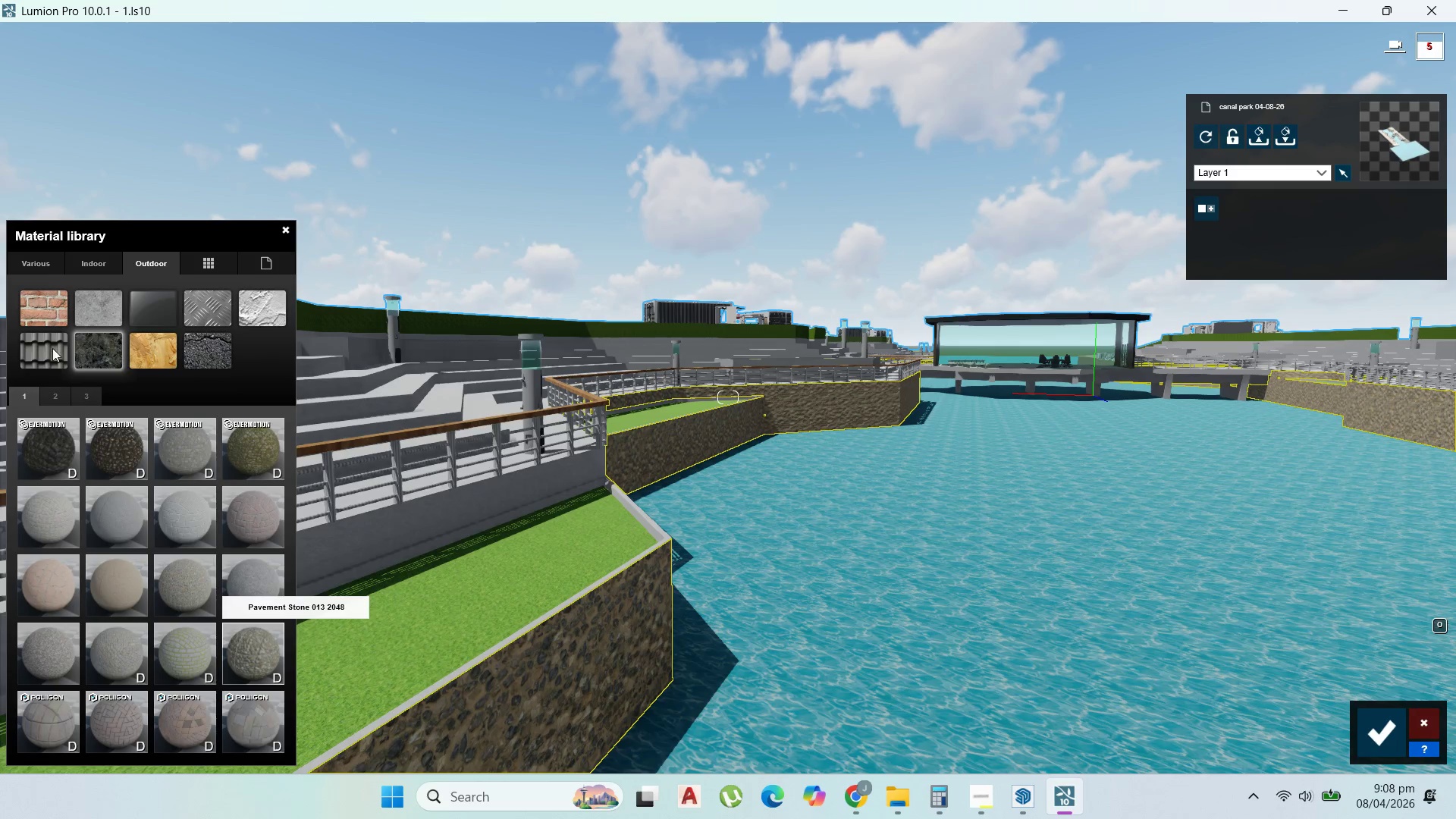 
mouse_move([86, 358])
 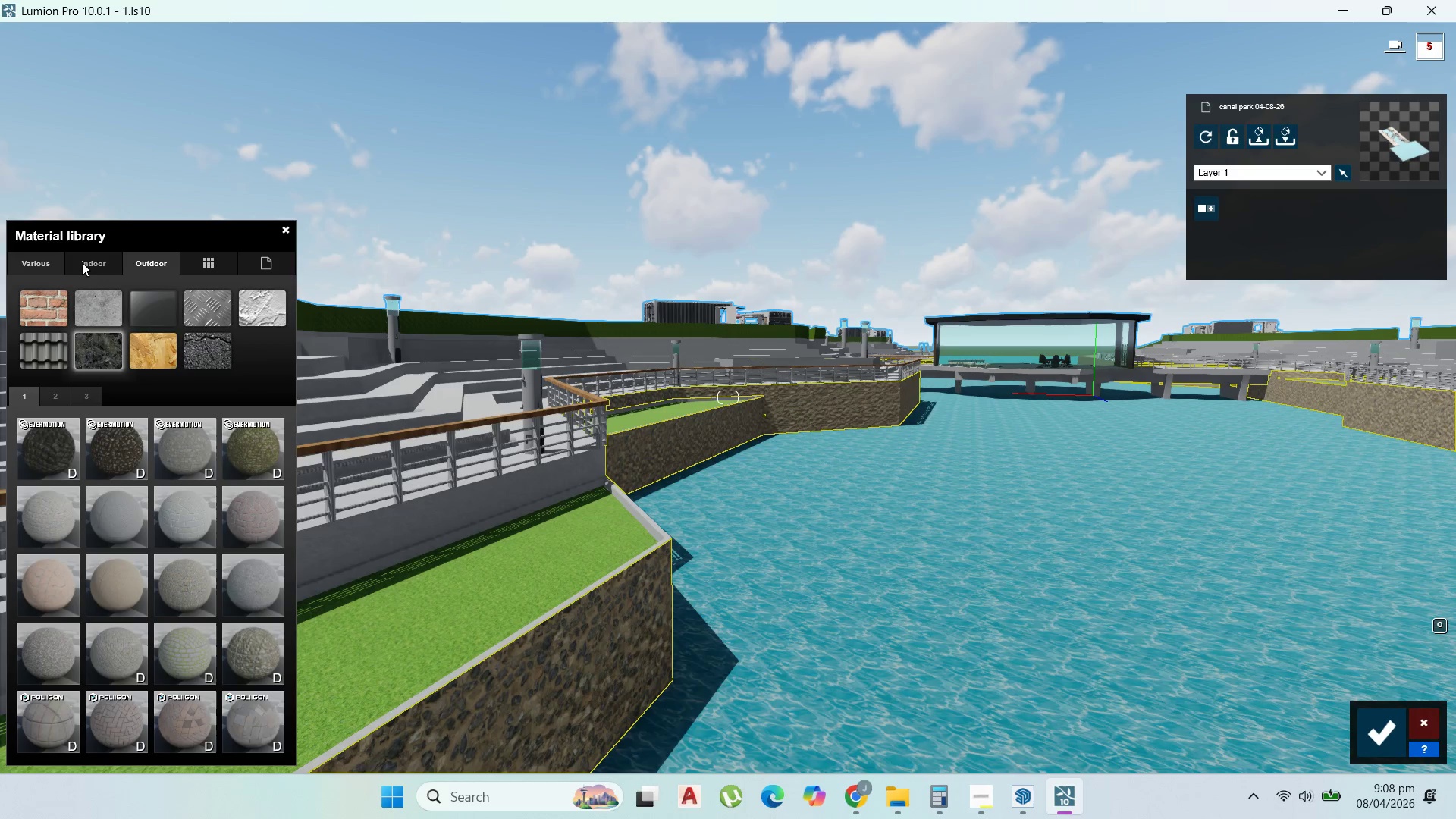 
left_click([46, 302])
 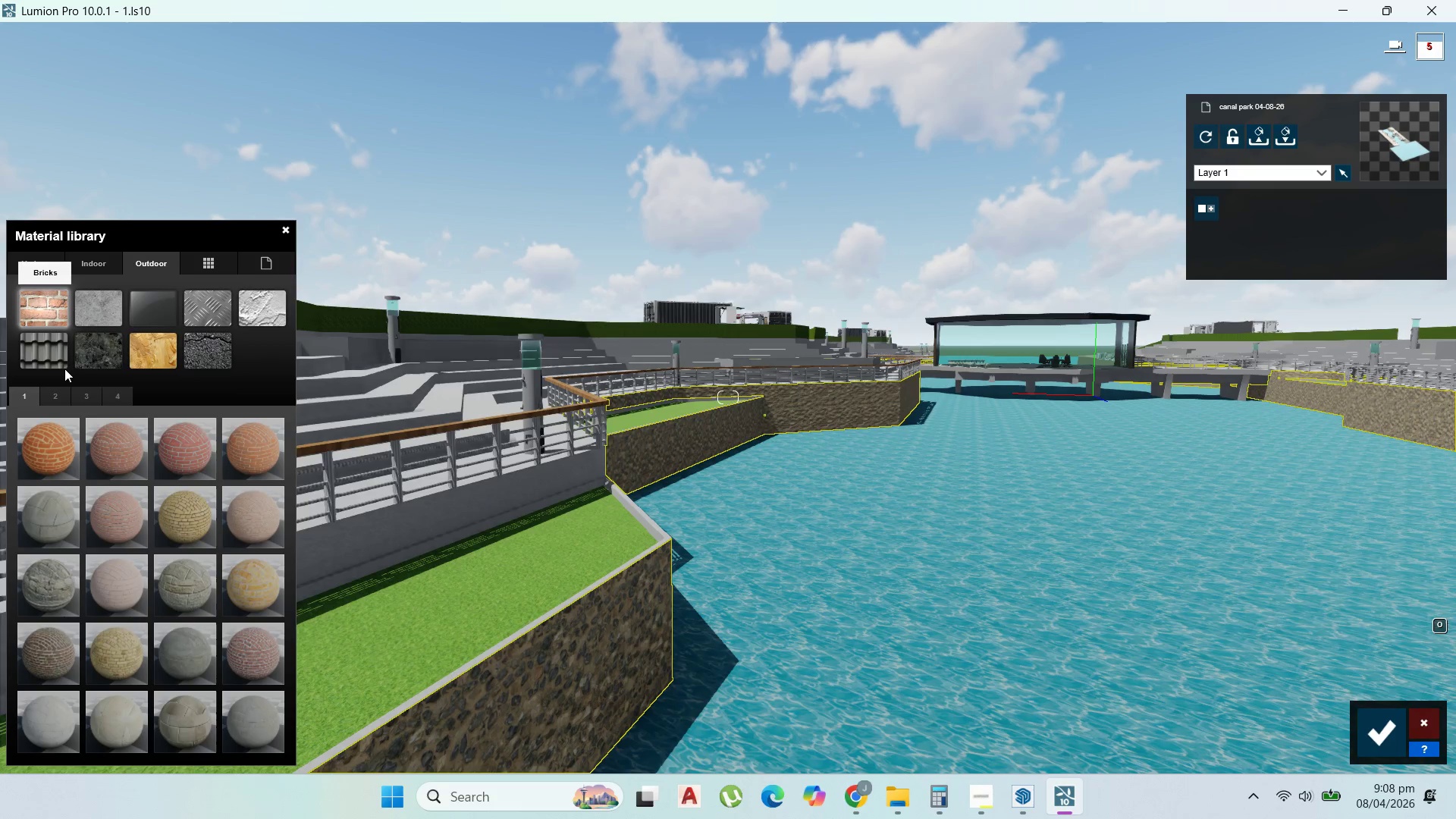 
left_click([64, 388])
 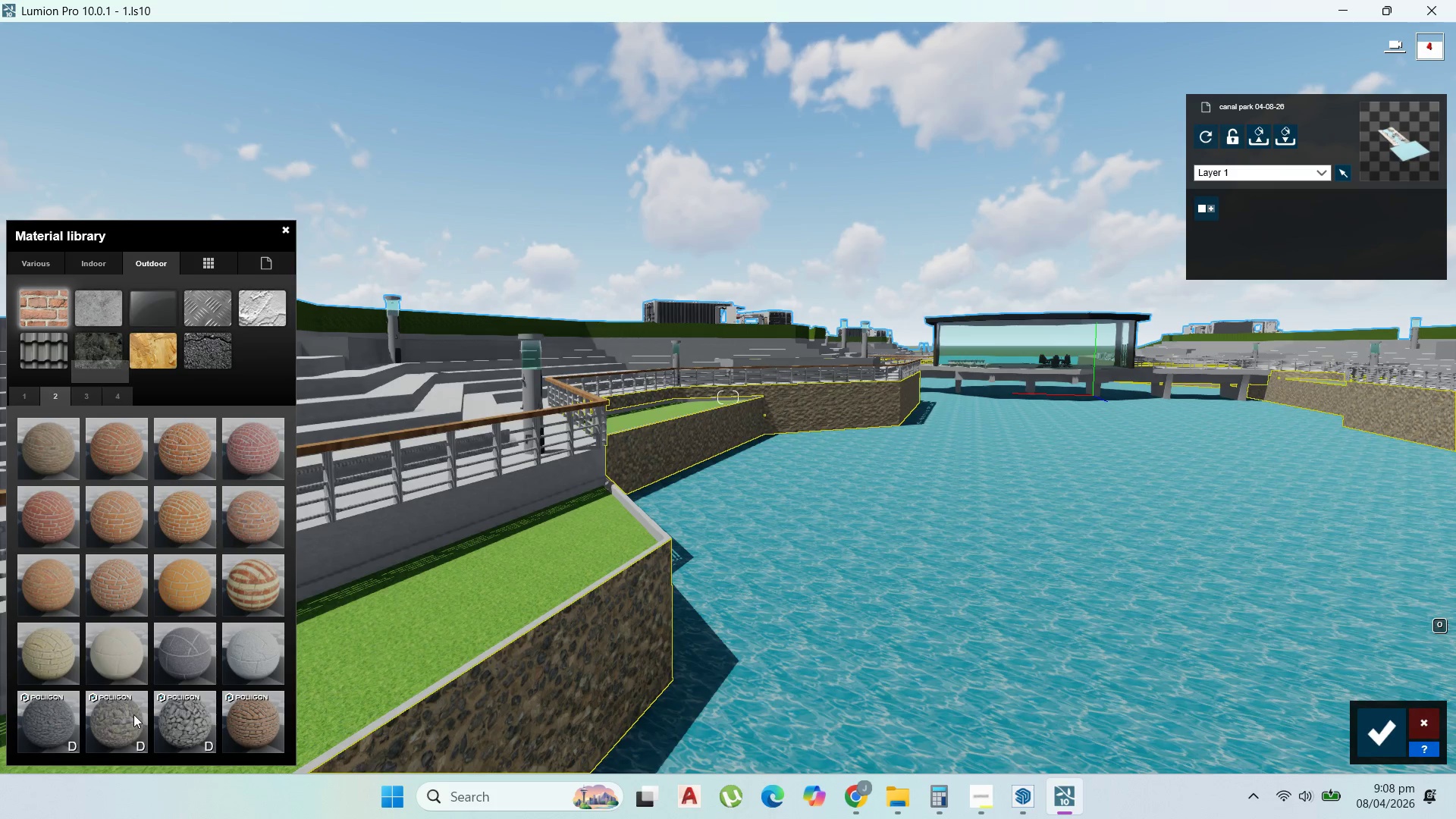 
wait(8.33)
 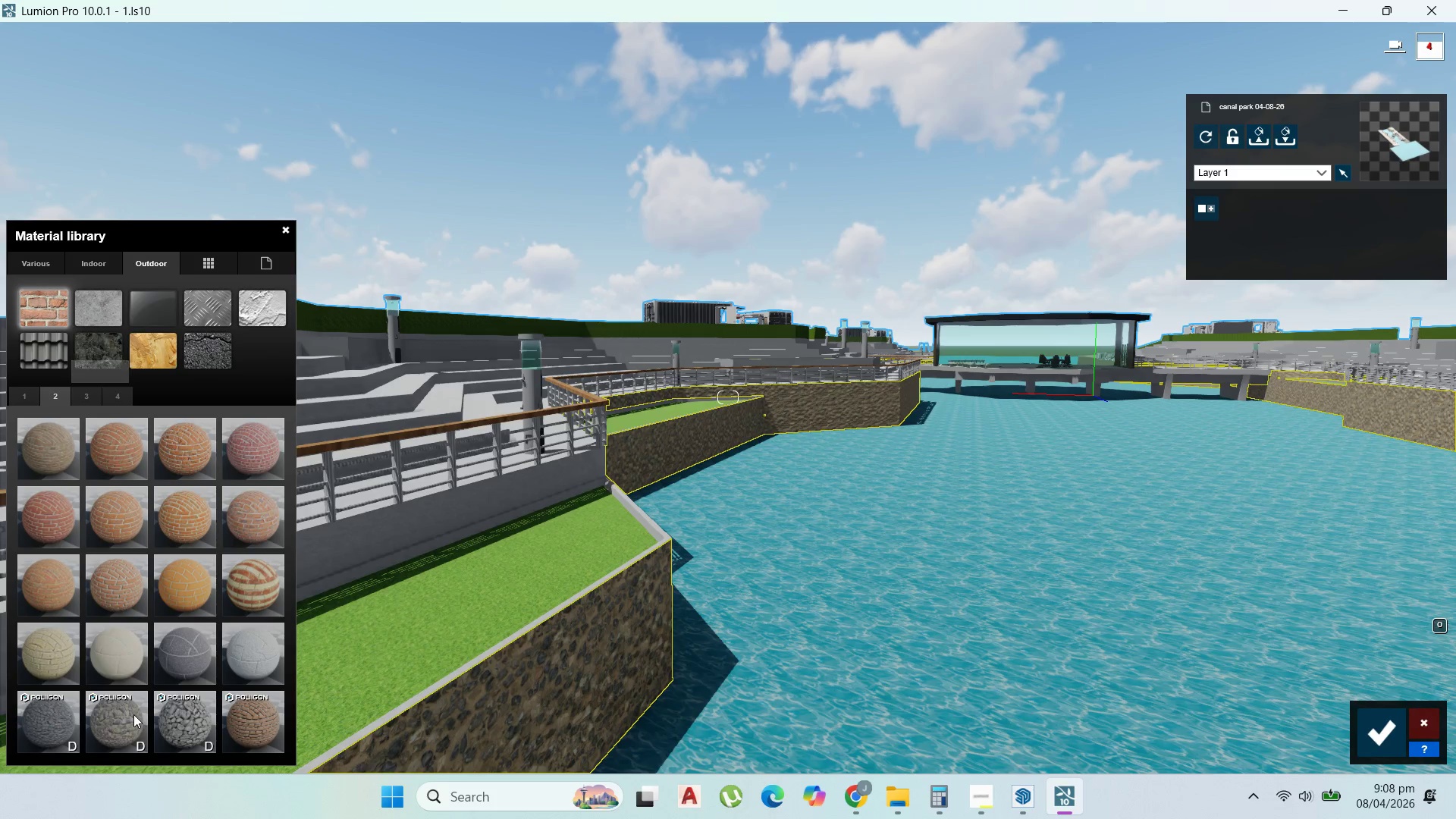 
scroll: coordinate [1105, 566], scroll_direction: up, amount: 3.0
 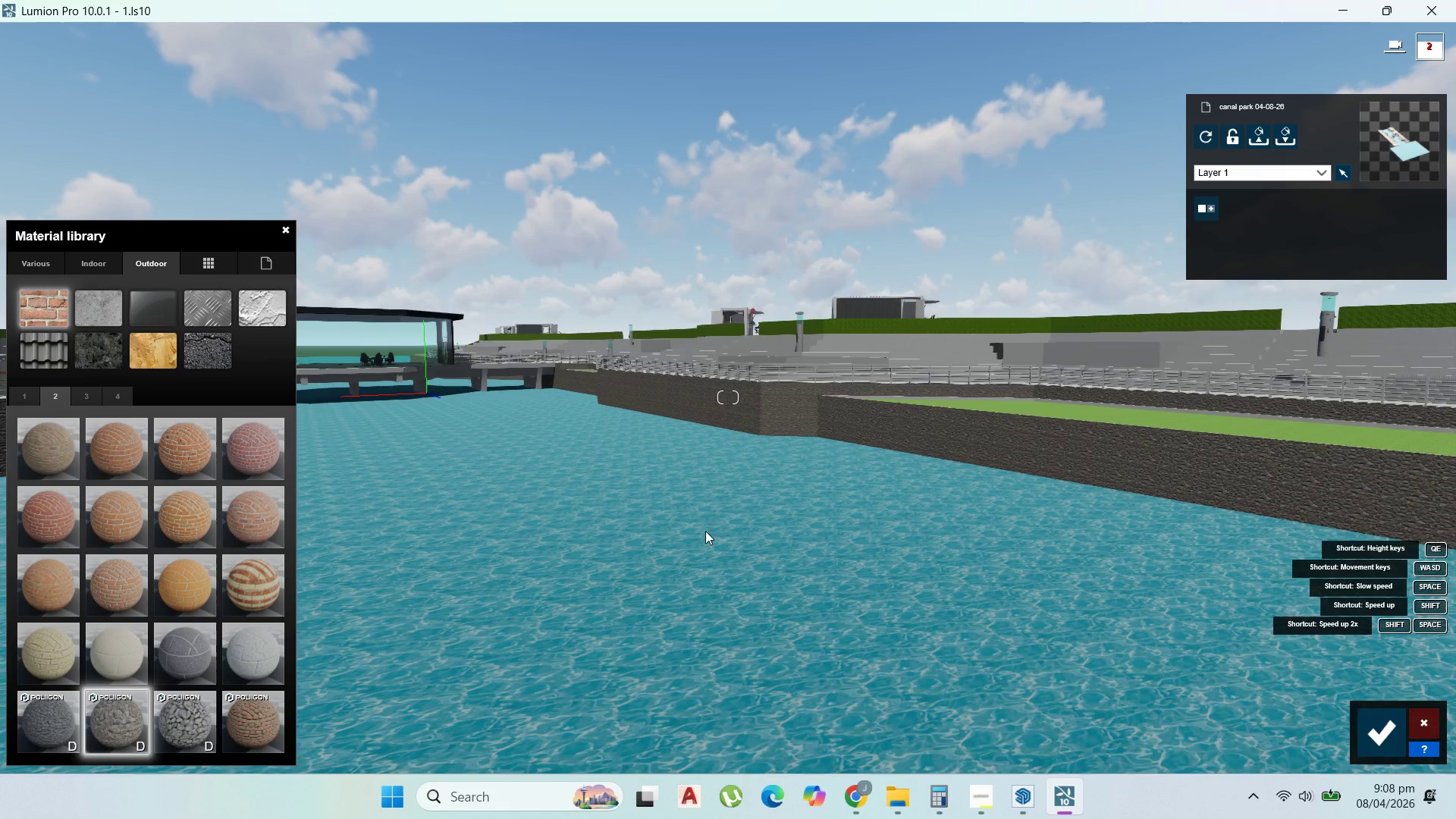 
mouse_move([164, 424])
 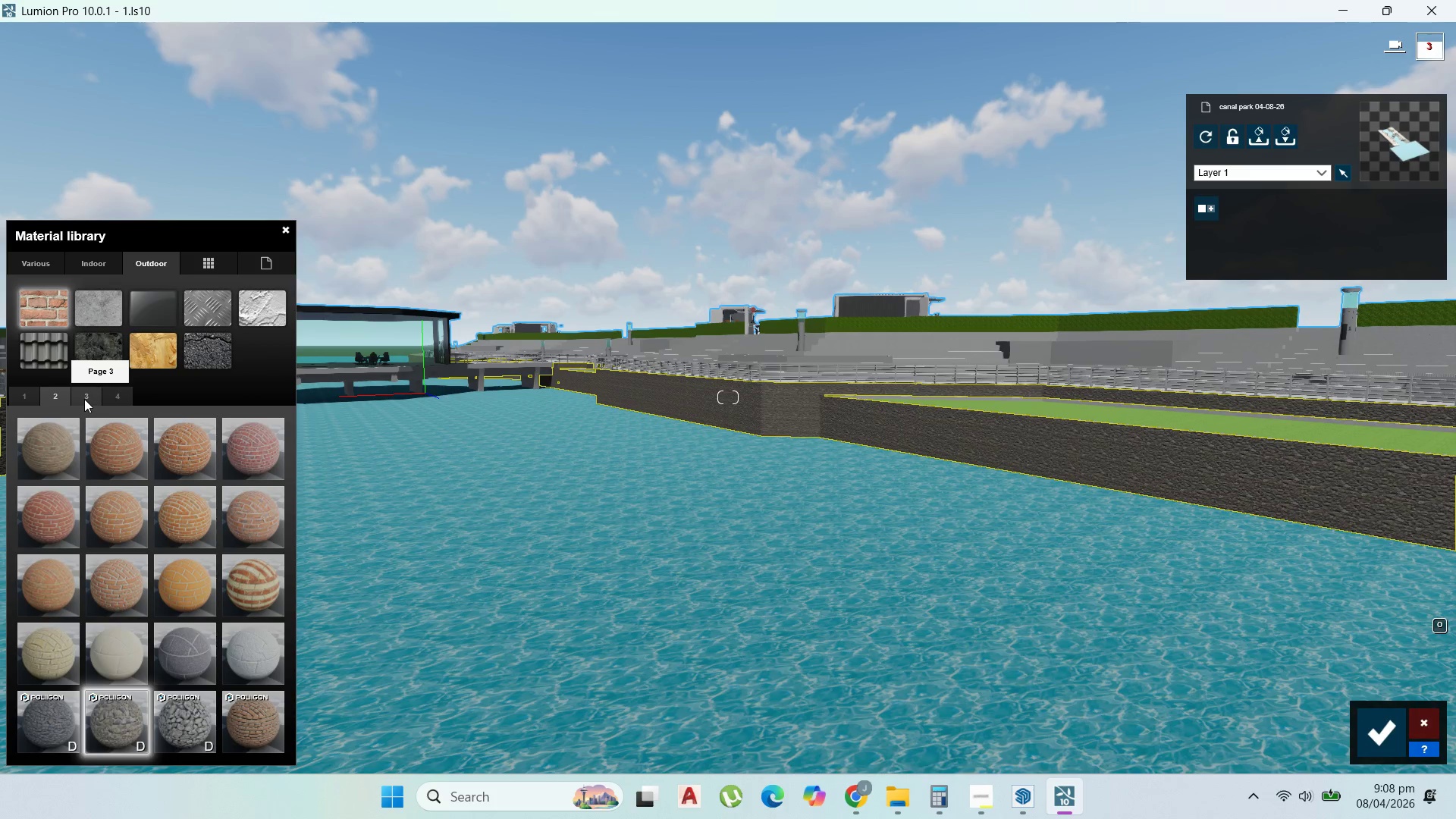 
left_click([115, 398])
 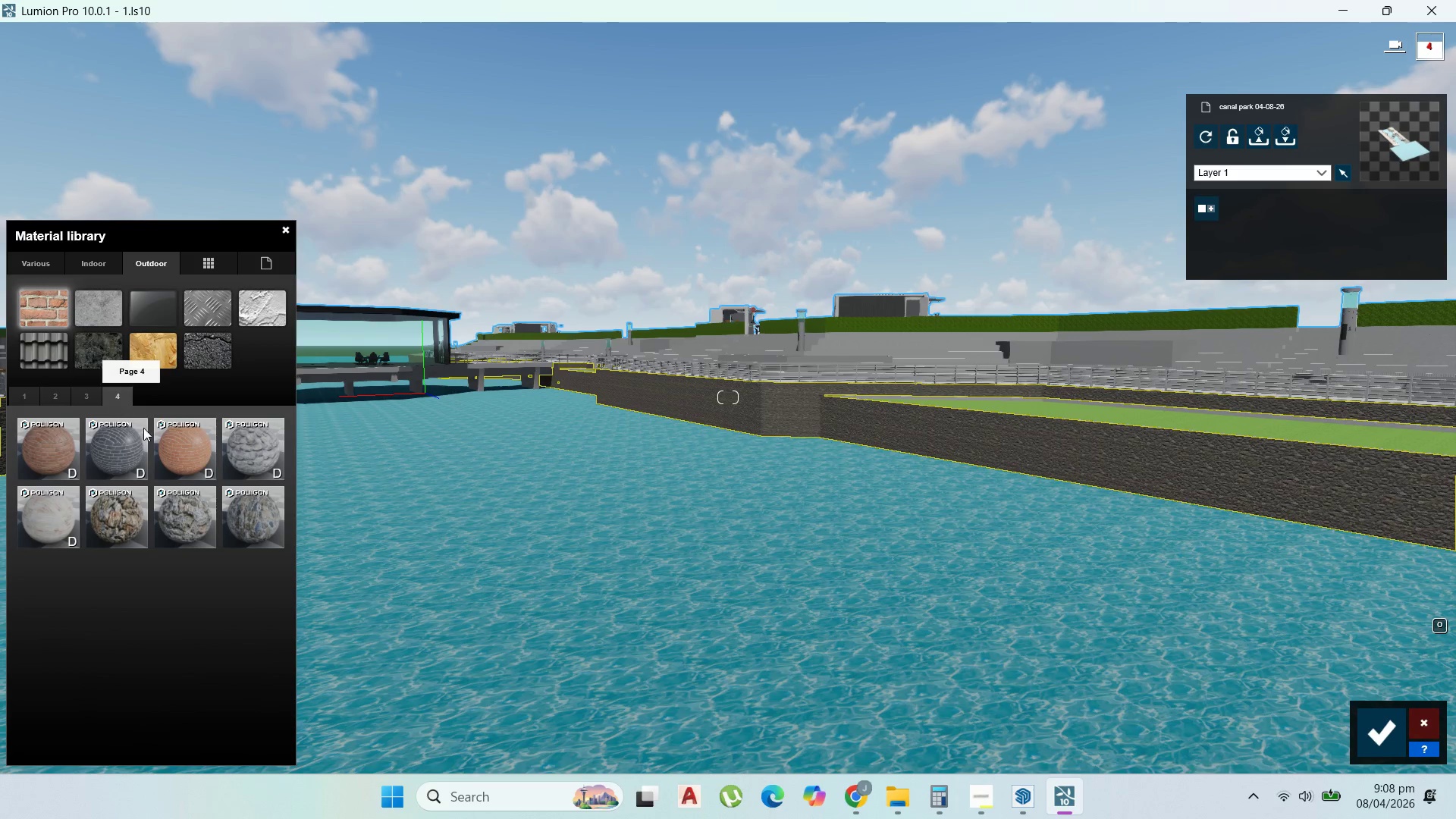 
left_click([202, 535])
 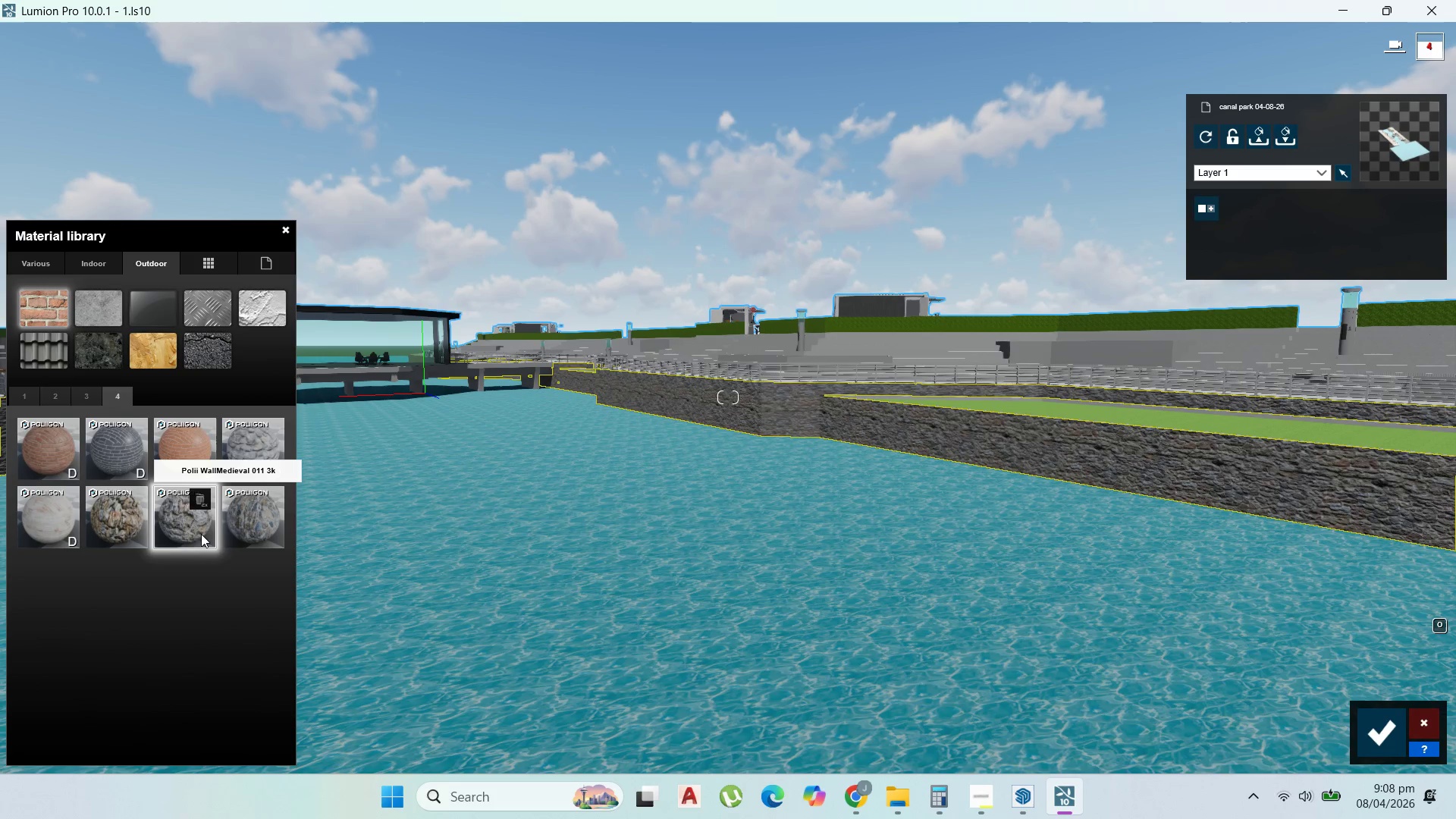 
left_click([132, 529])
 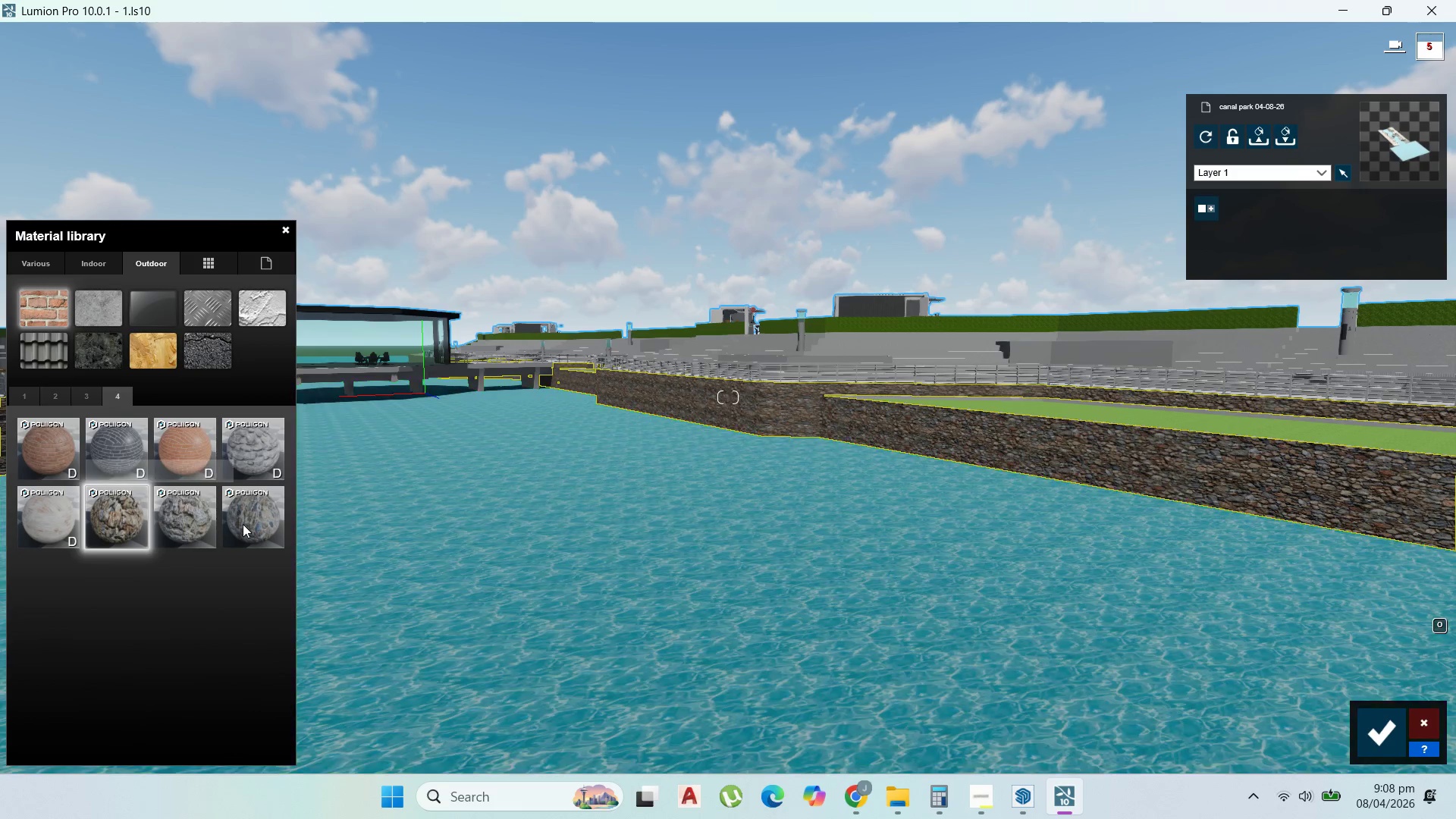 
wait(8.2)
 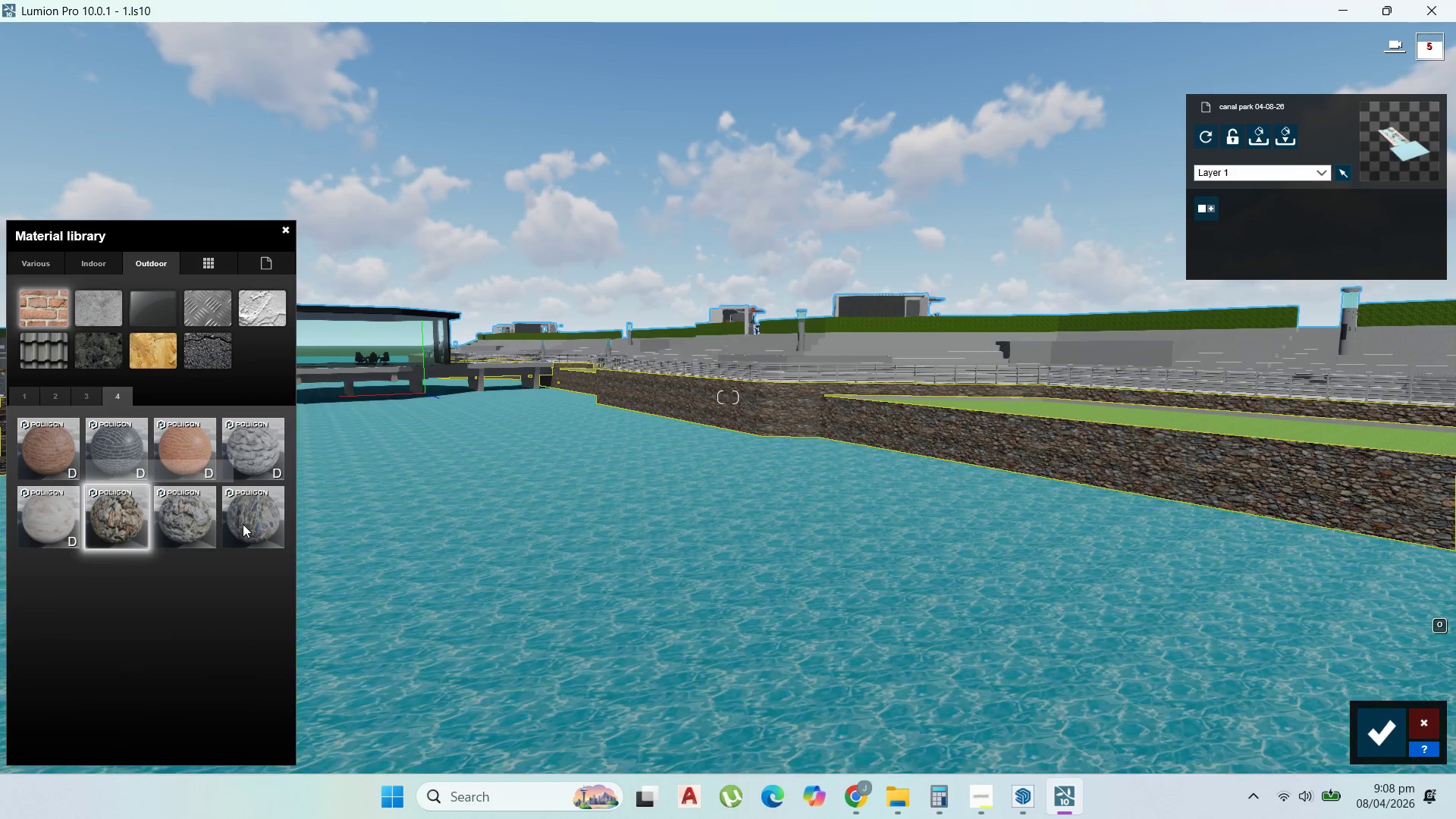 
scroll: coordinate [687, 562], scroll_direction: up, amount: 30.0
 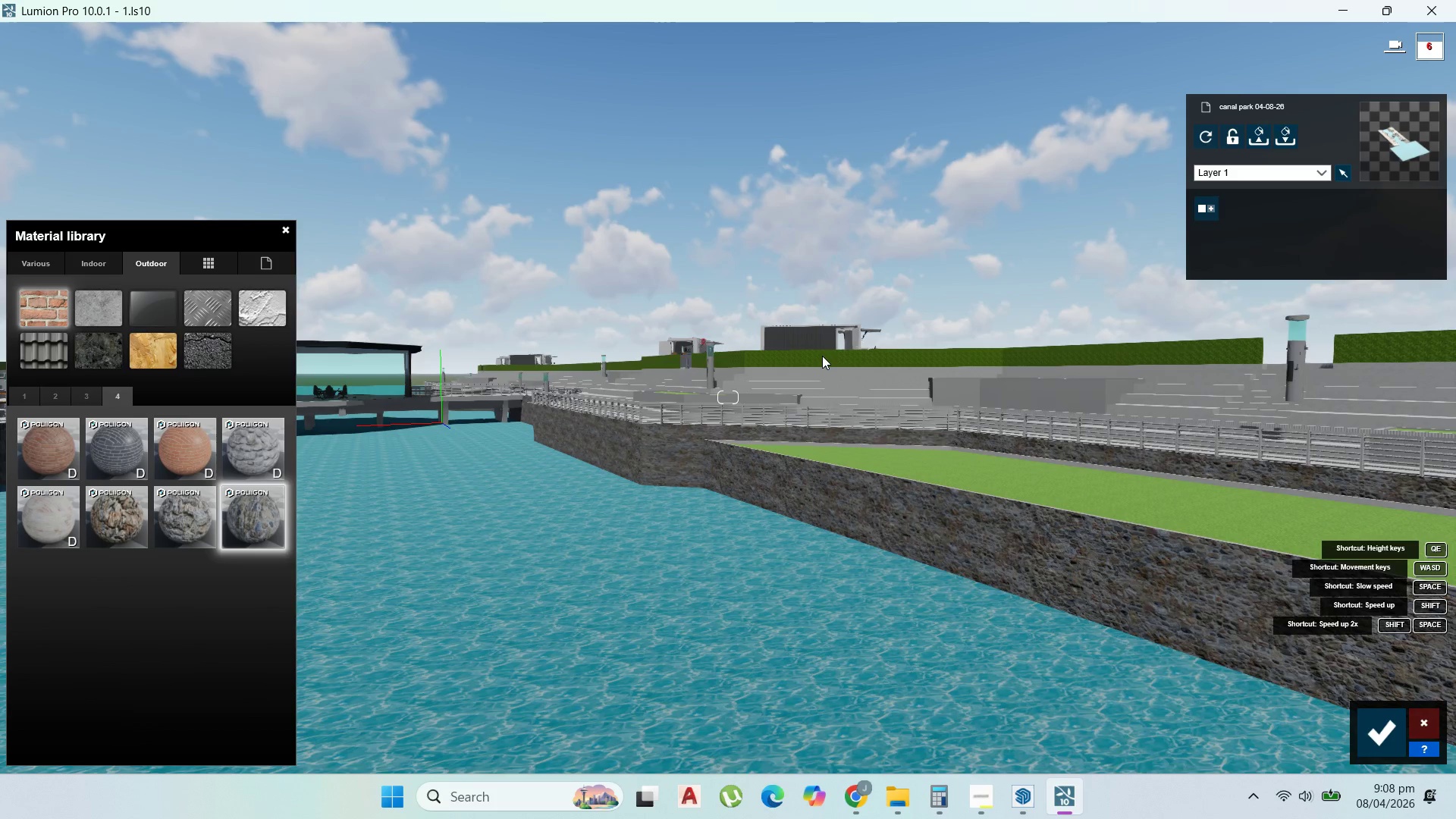 
left_click([822, 356])
 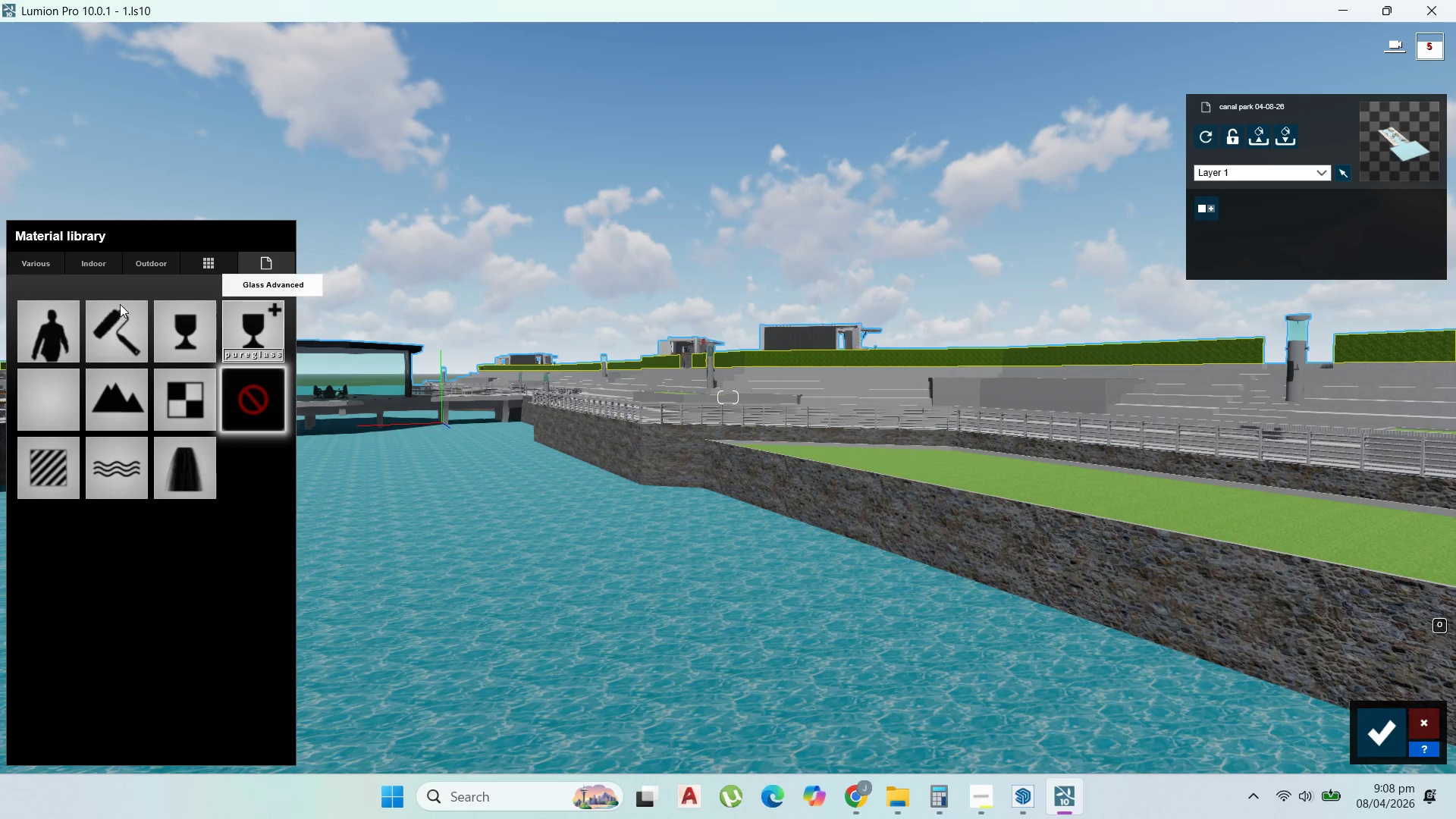 
left_click([51, 264])
 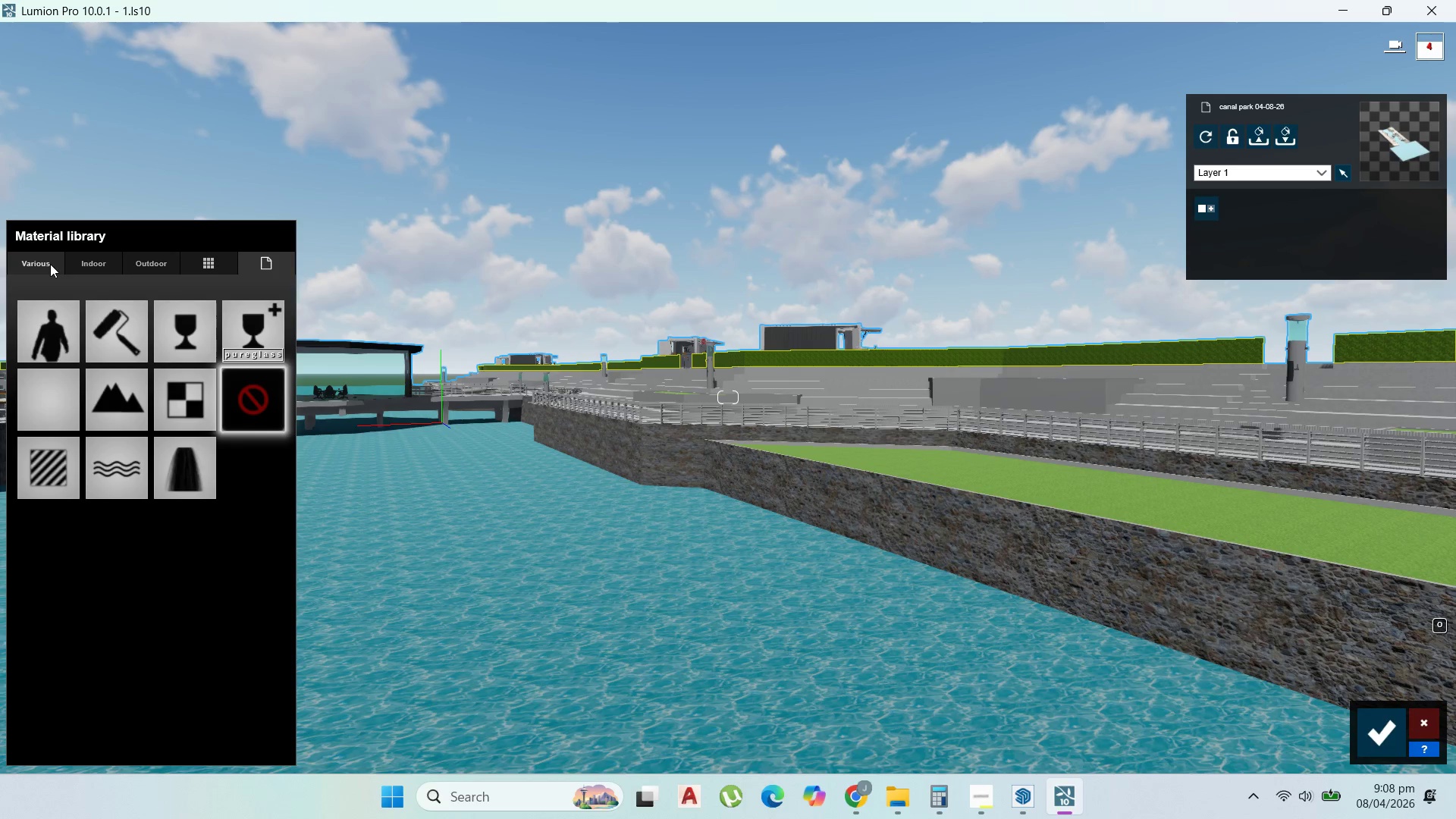 
mouse_move([99, 307])
 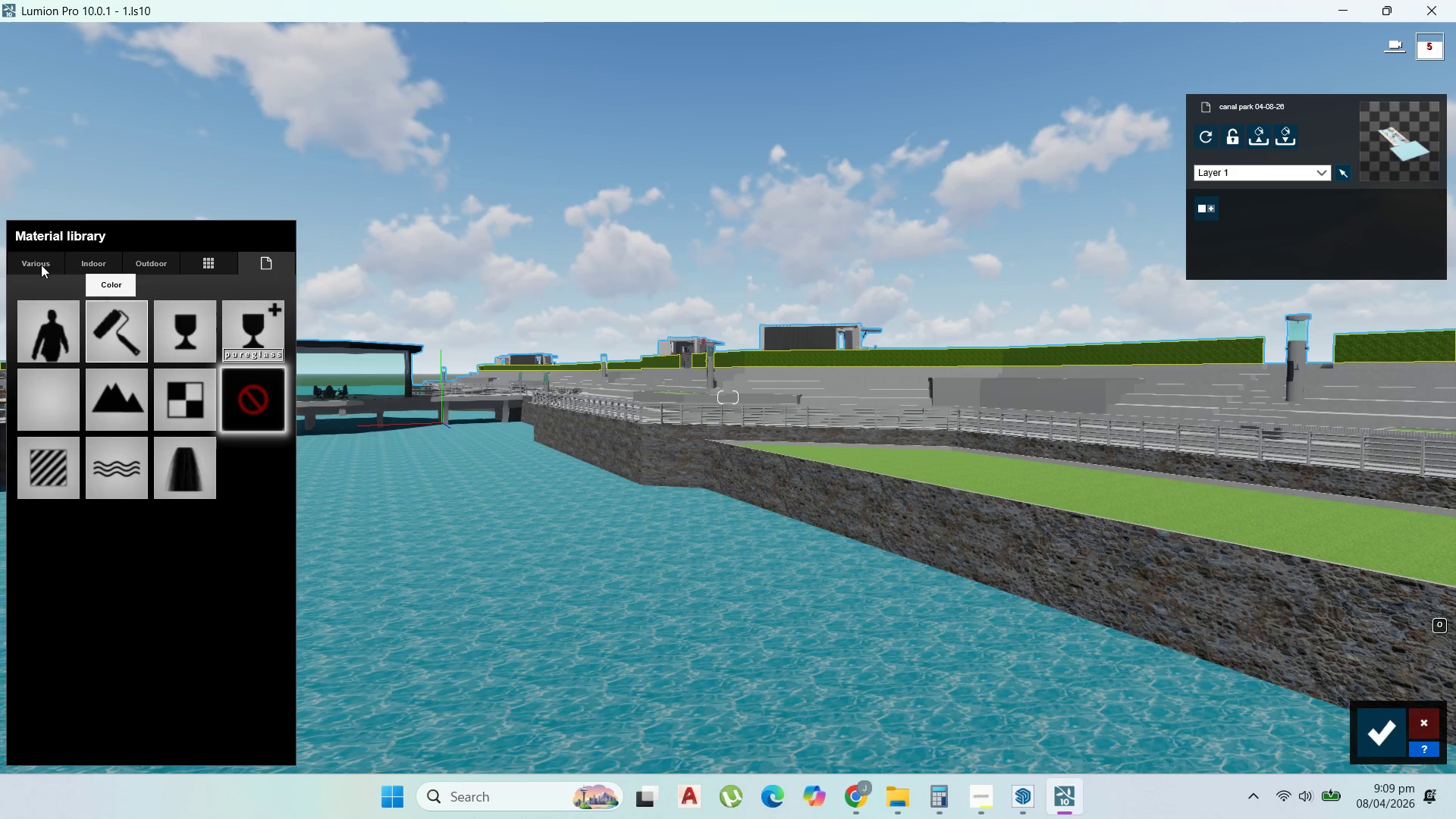 
left_click([41, 262])
 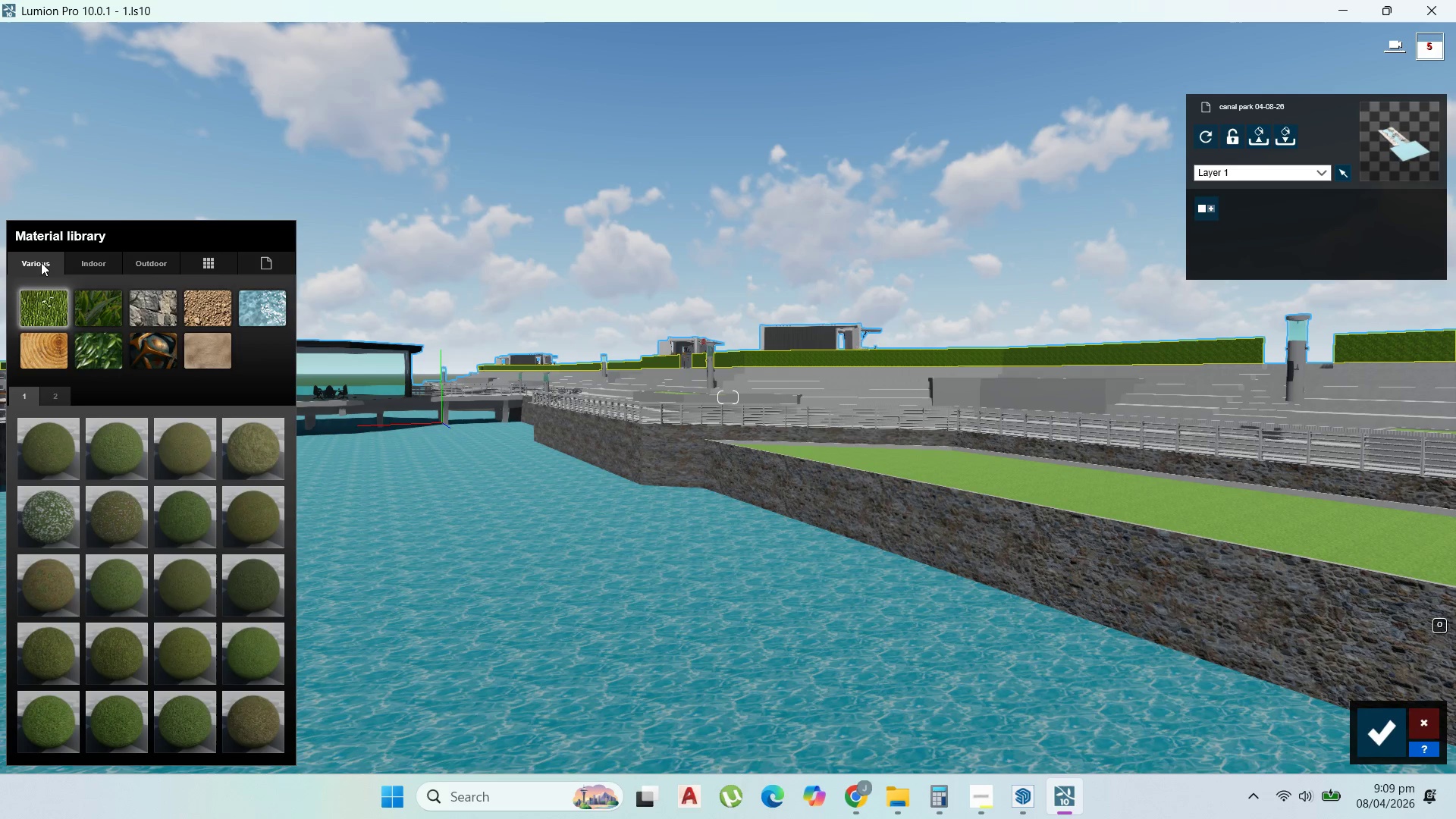 
wait(5.09)
 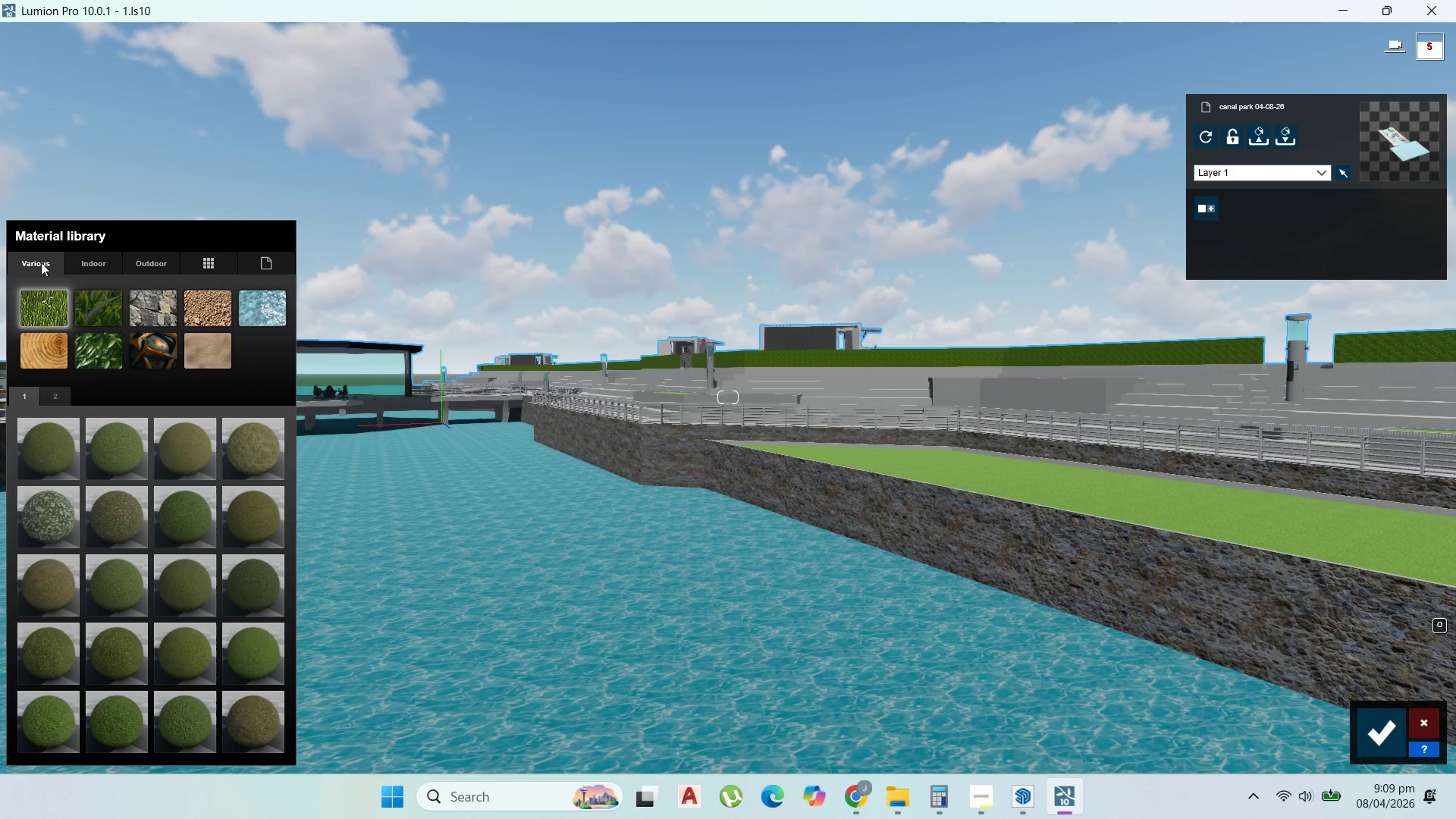 
left_click([108, 343])
 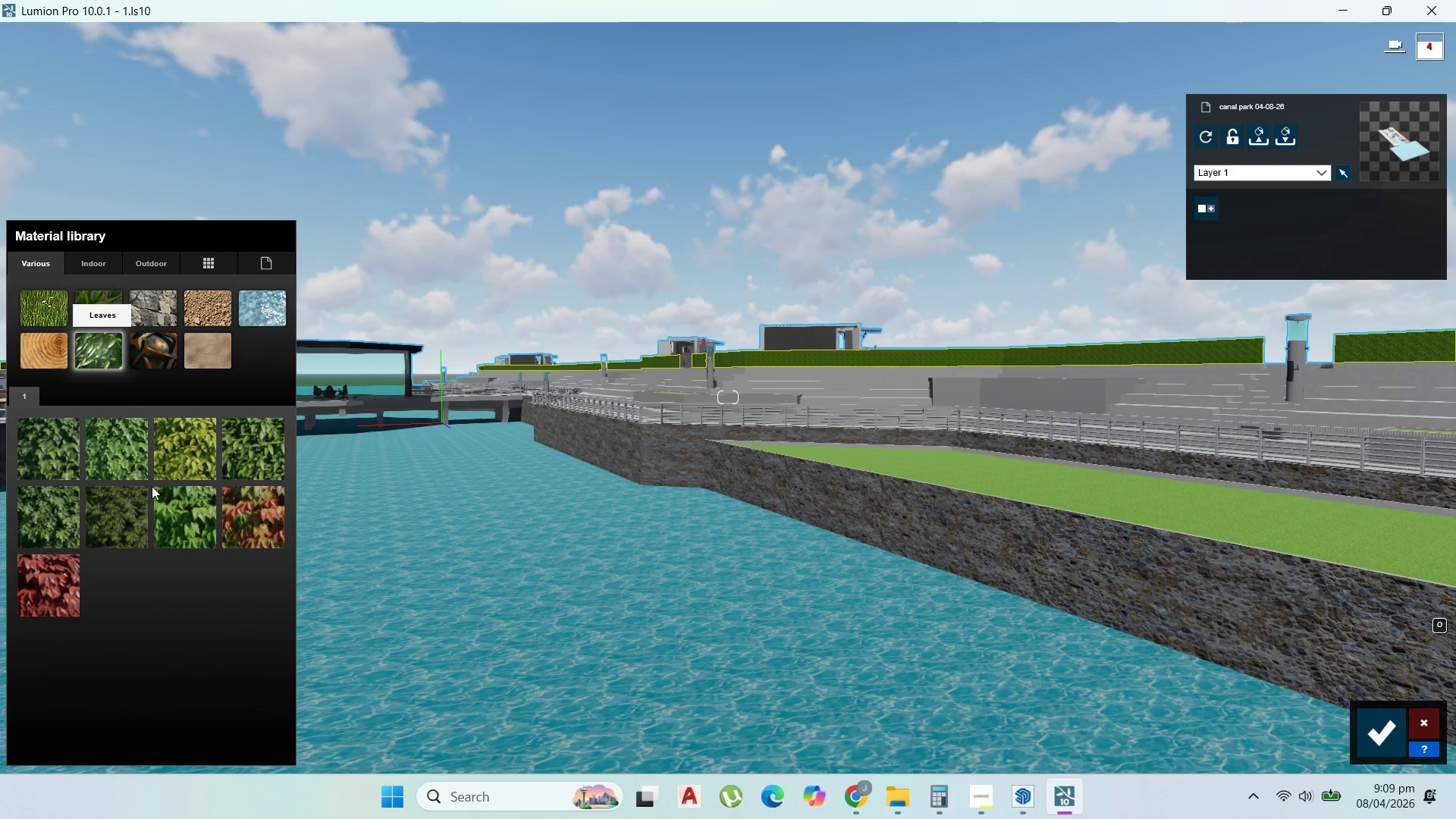 
left_click([252, 458])
 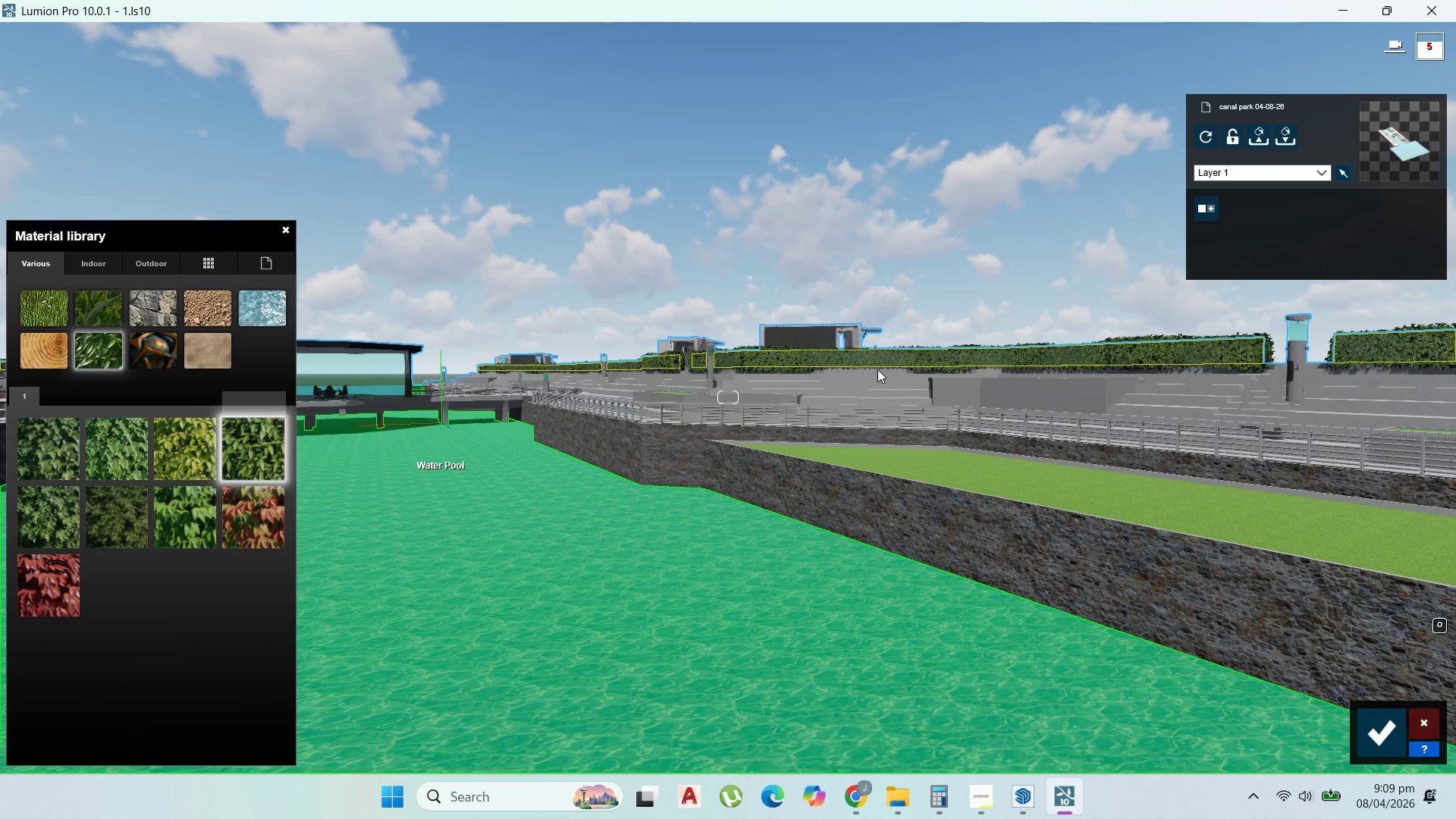 
wait(5.42)
 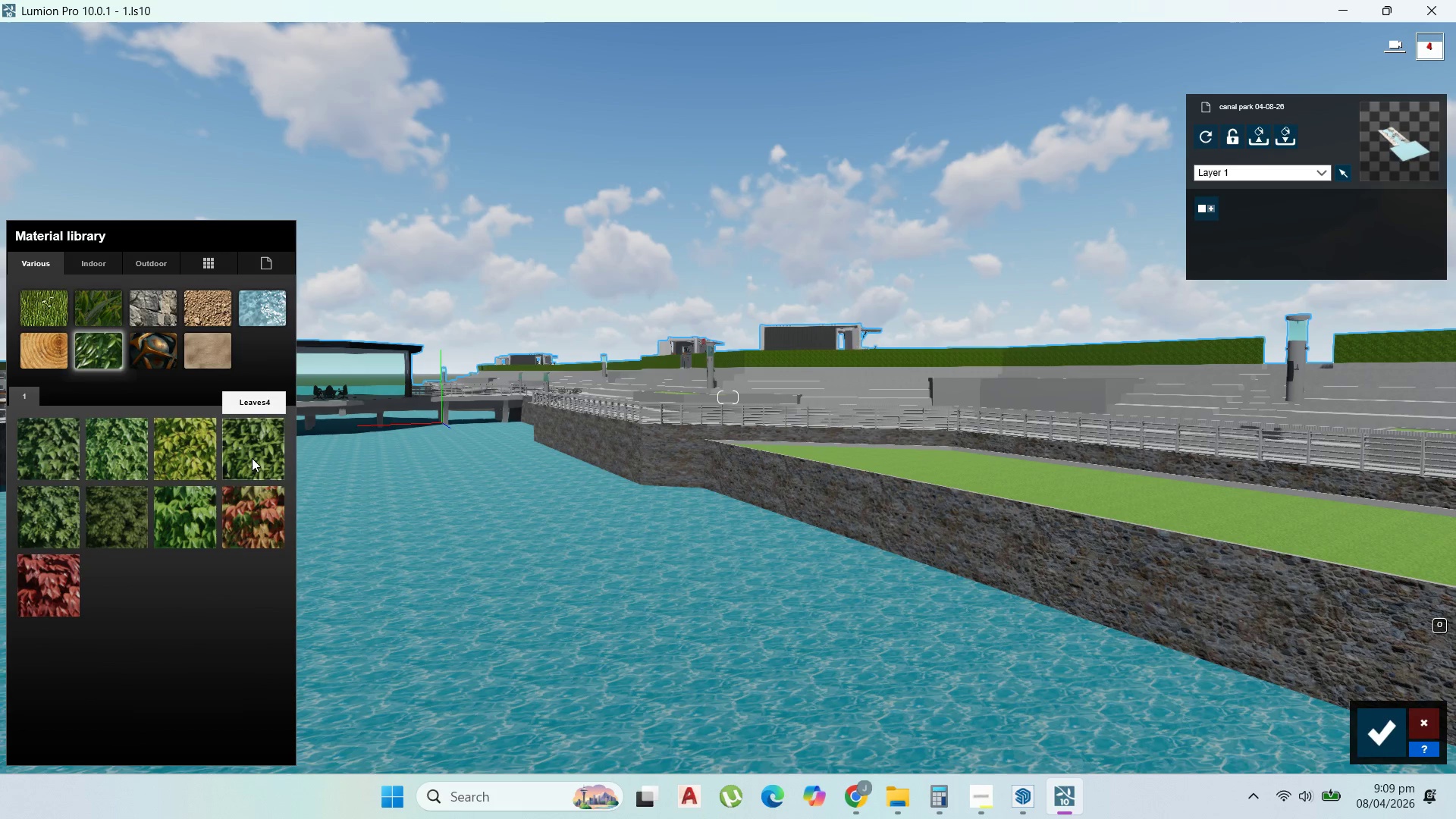 
scroll: coordinate [883, 444], scroll_direction: up, amount: 11.0
 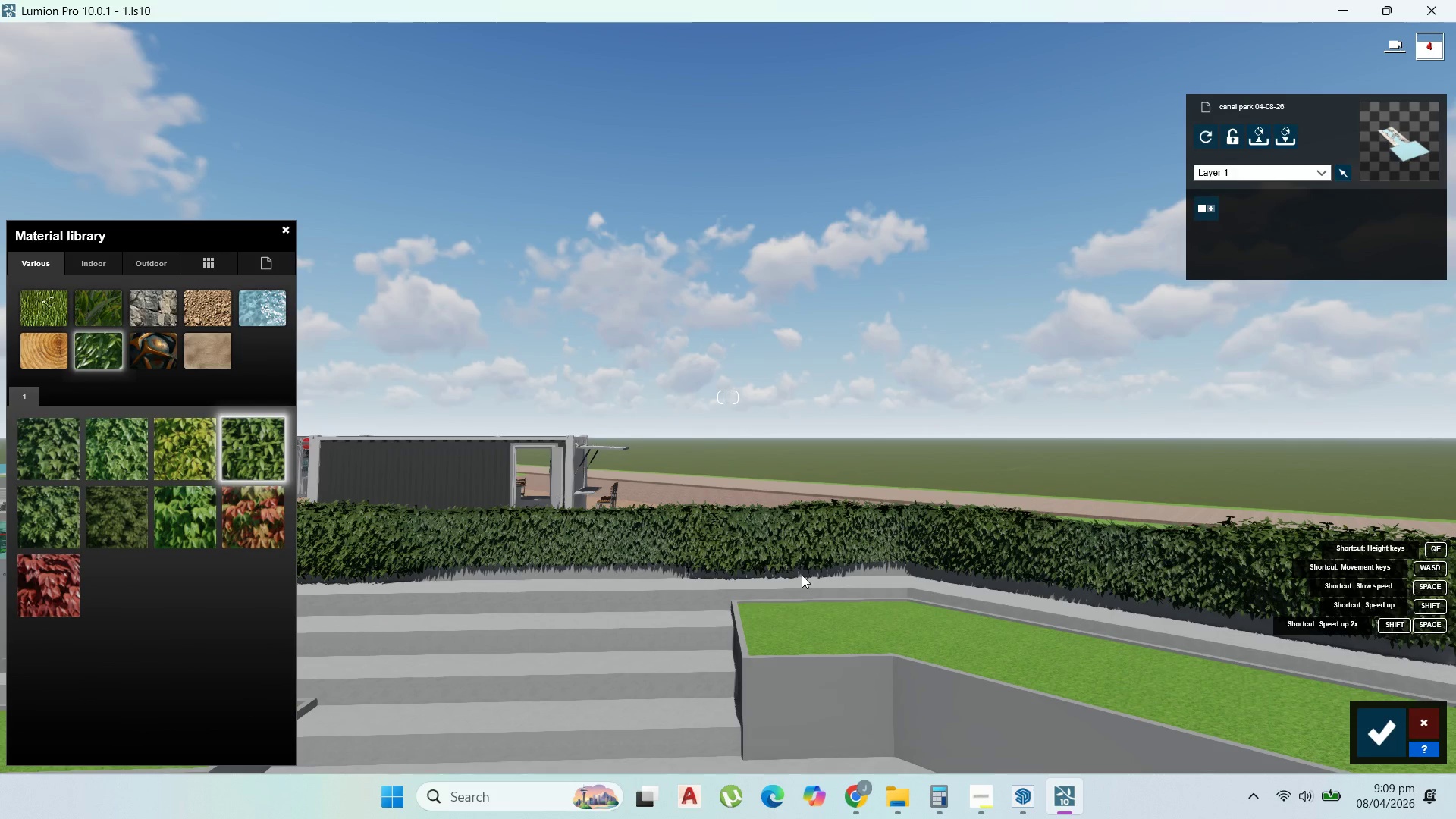 
wait(7.54)
 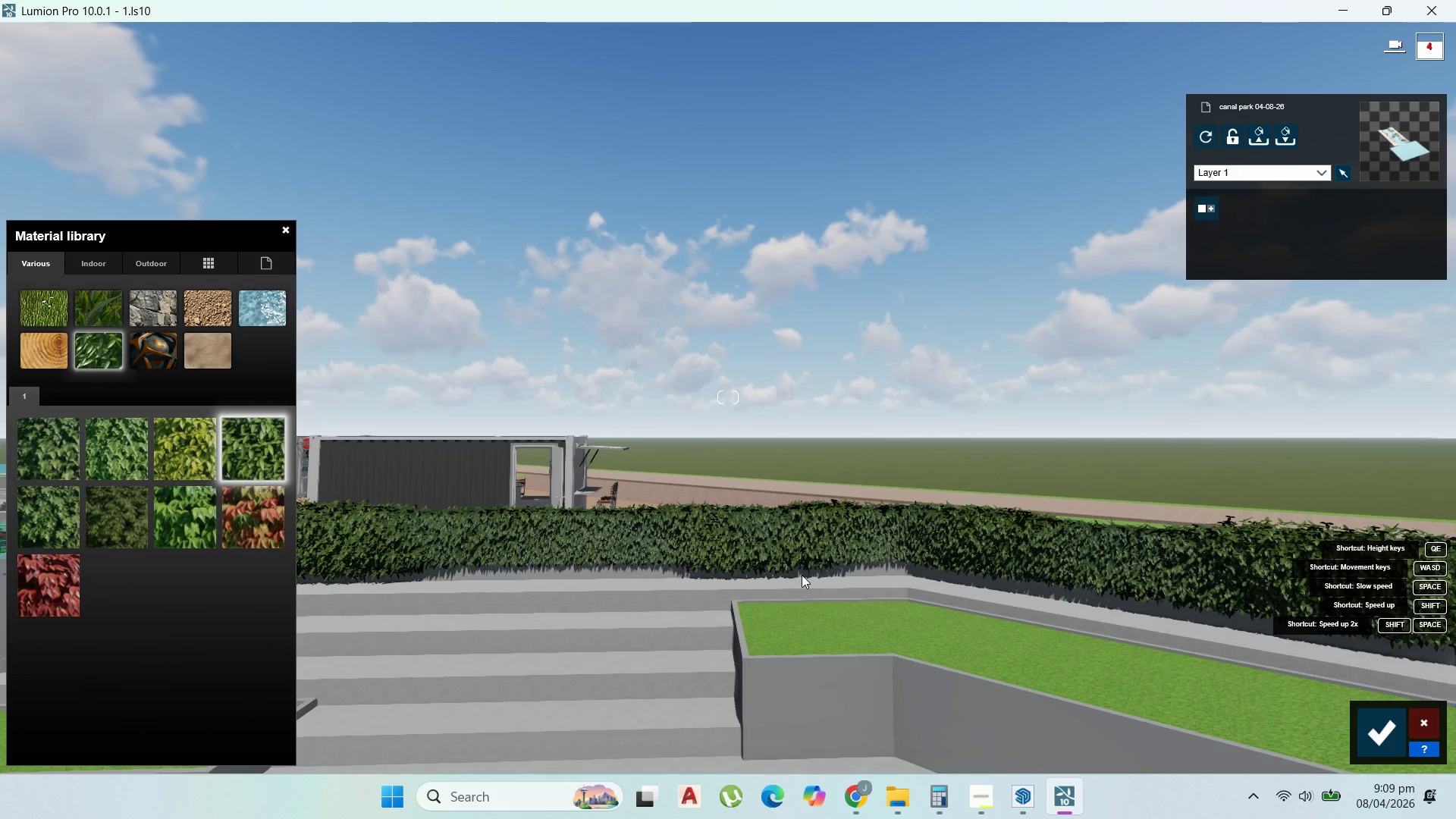 
left_click([602, 425])
 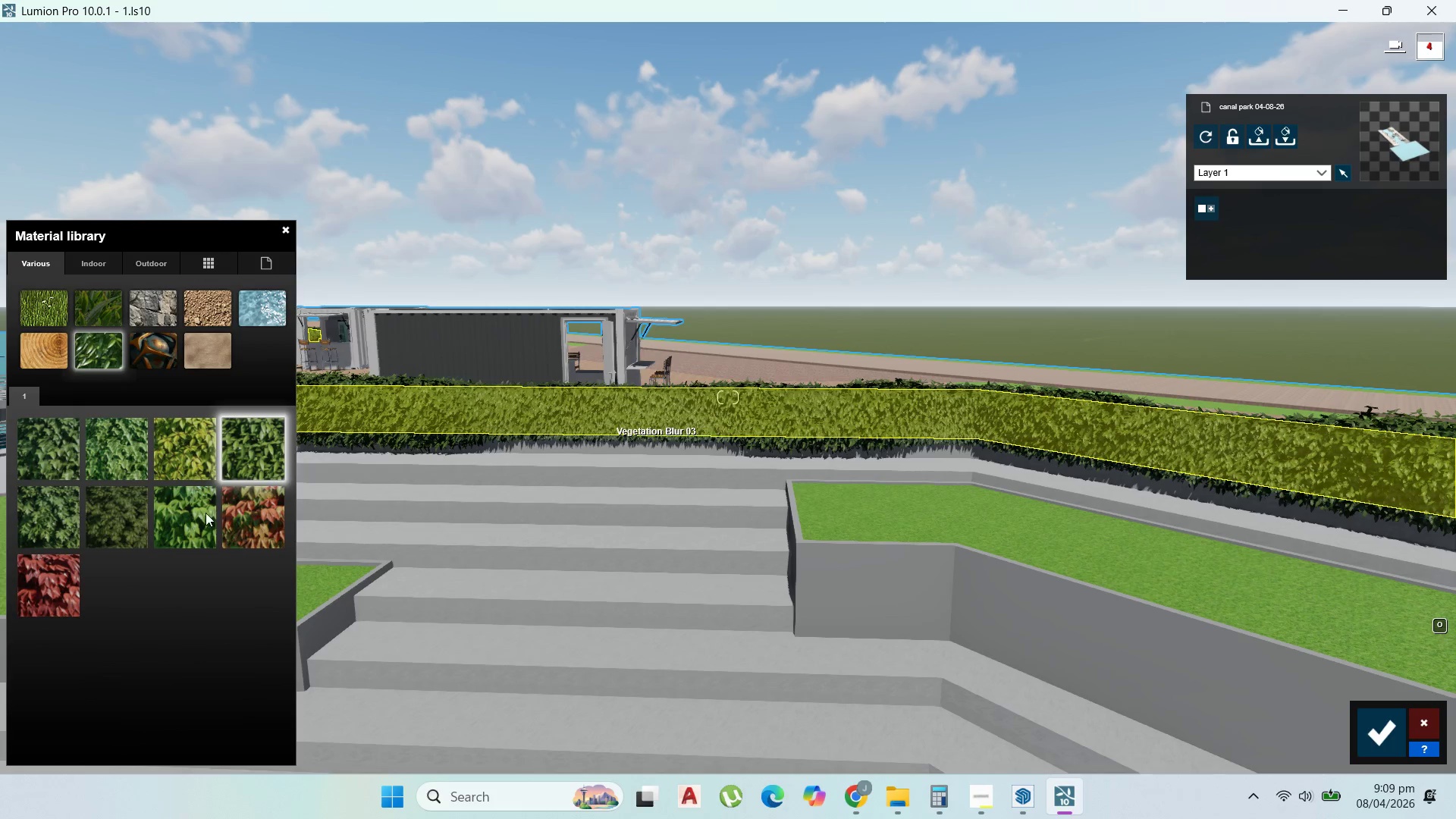 
mouse_move([136, 519])
 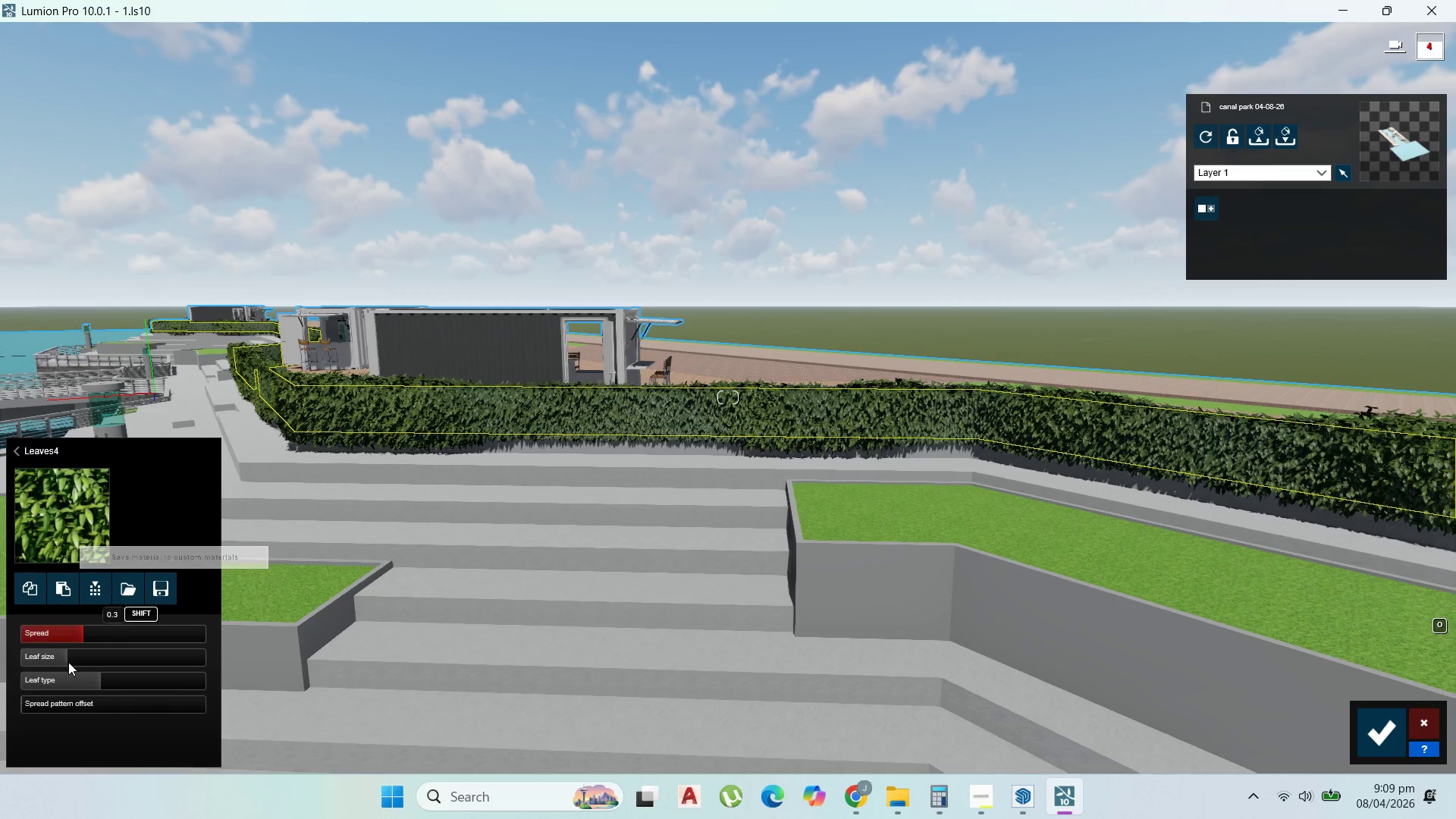 
left_click_drag(start_coordinate=[63, 662], to_coordinate=[45, 666])
 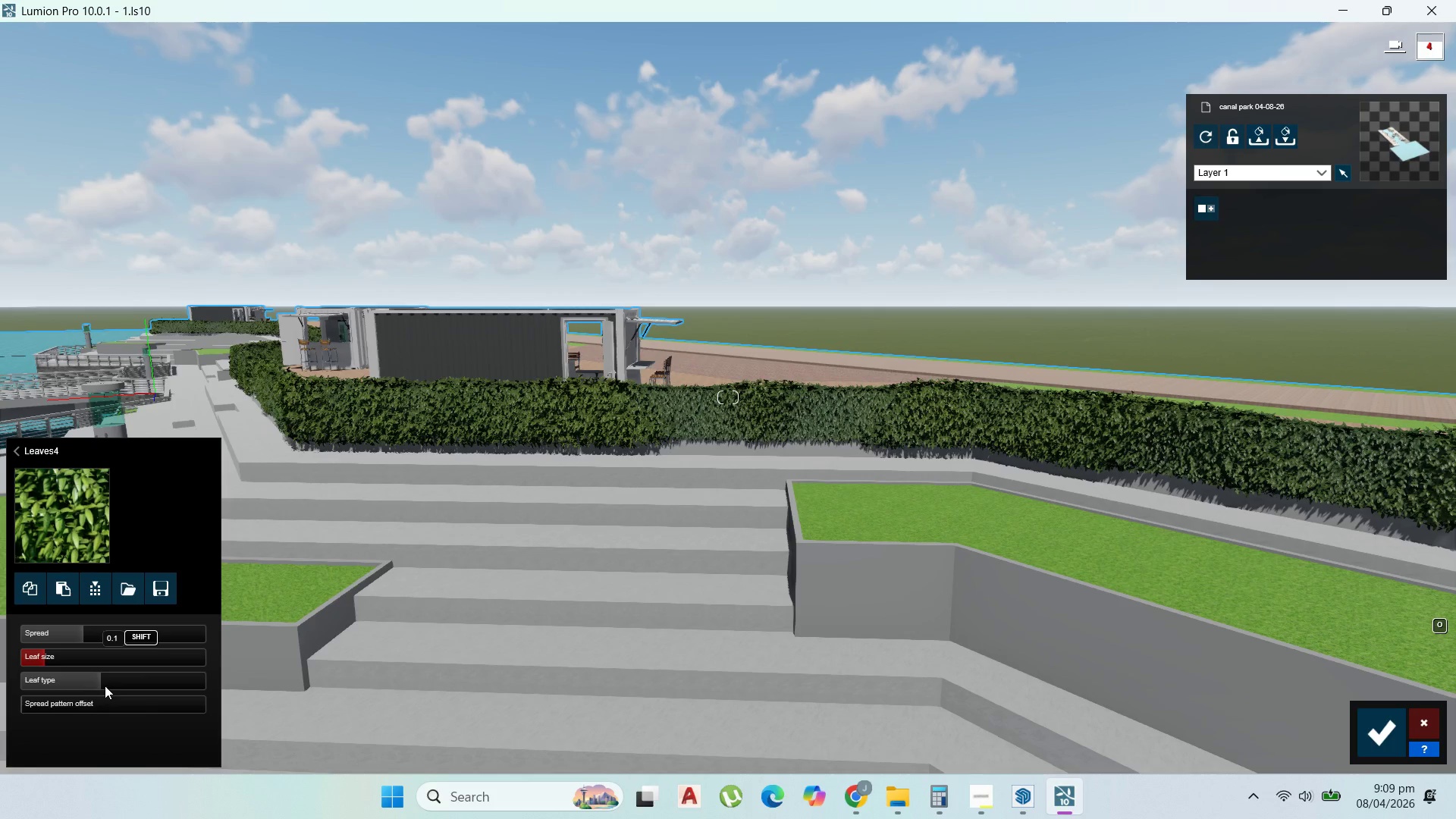 
left_click_drag(start_coordinate=[99, 686], to_coordinate=[79, 689])
 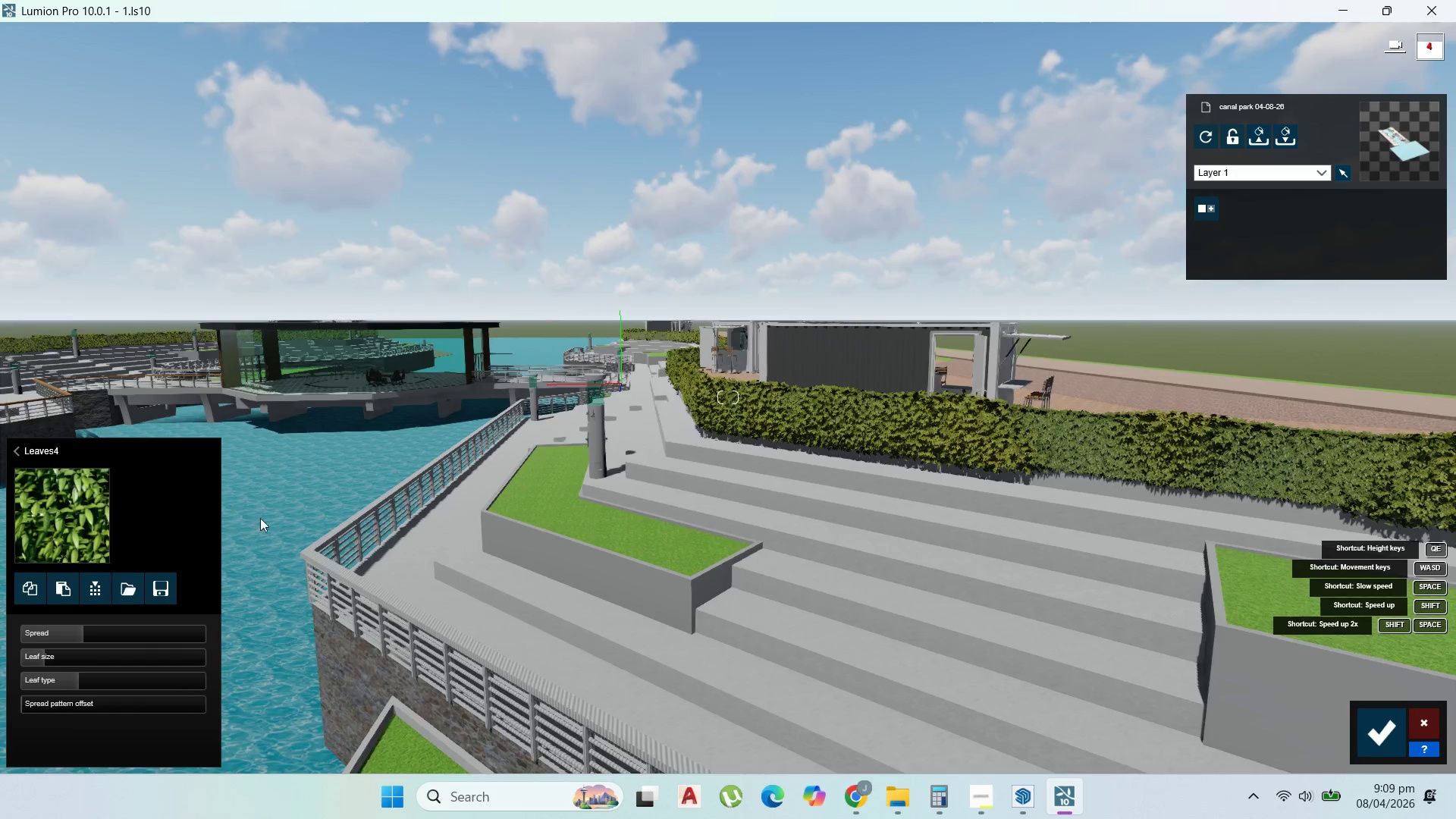 
scroll: coordinate [548, 554], scroll_direction: up, amount: 14.0
 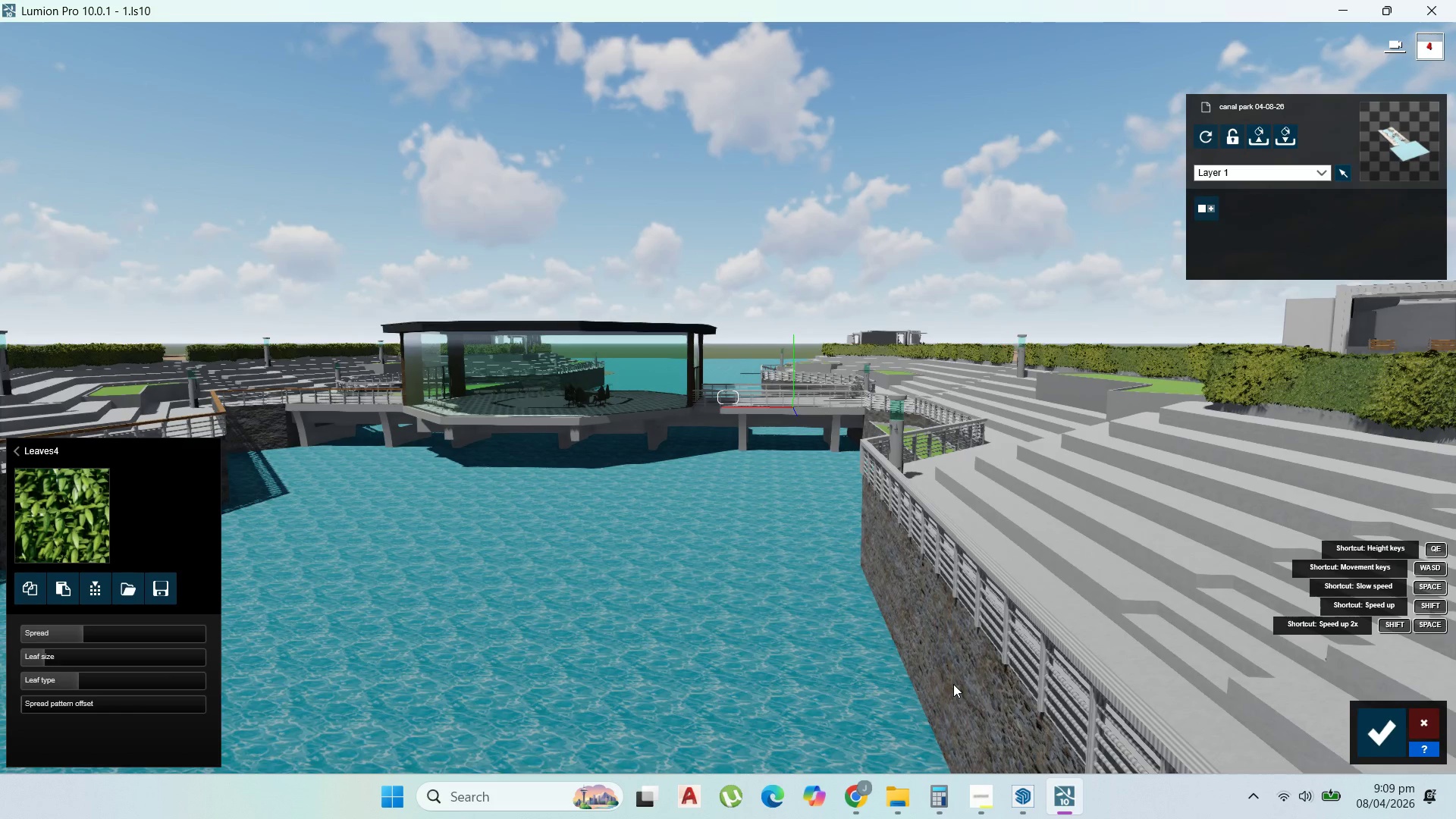 
wait(8.24)
 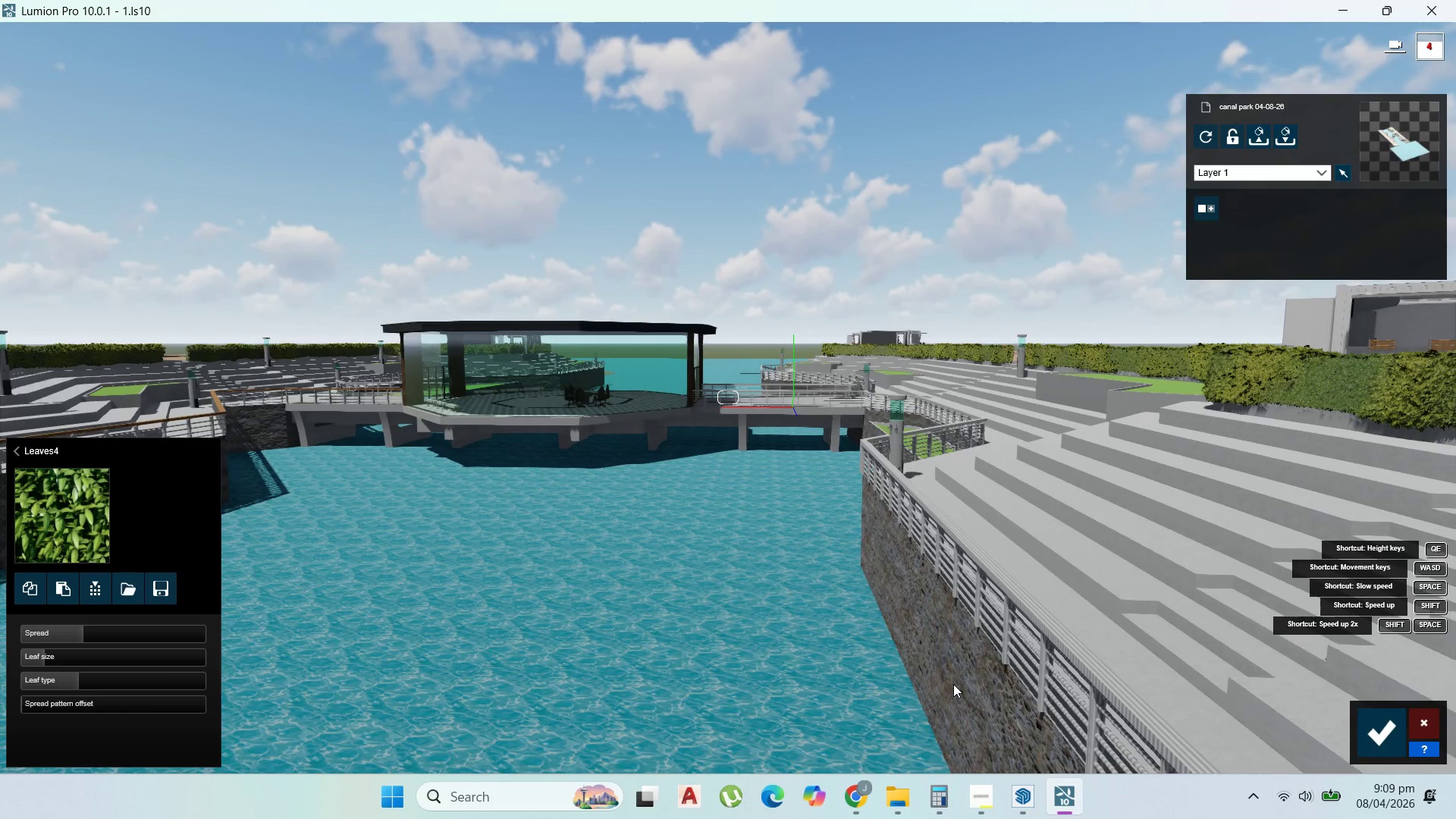 
left_click([964, 679])
 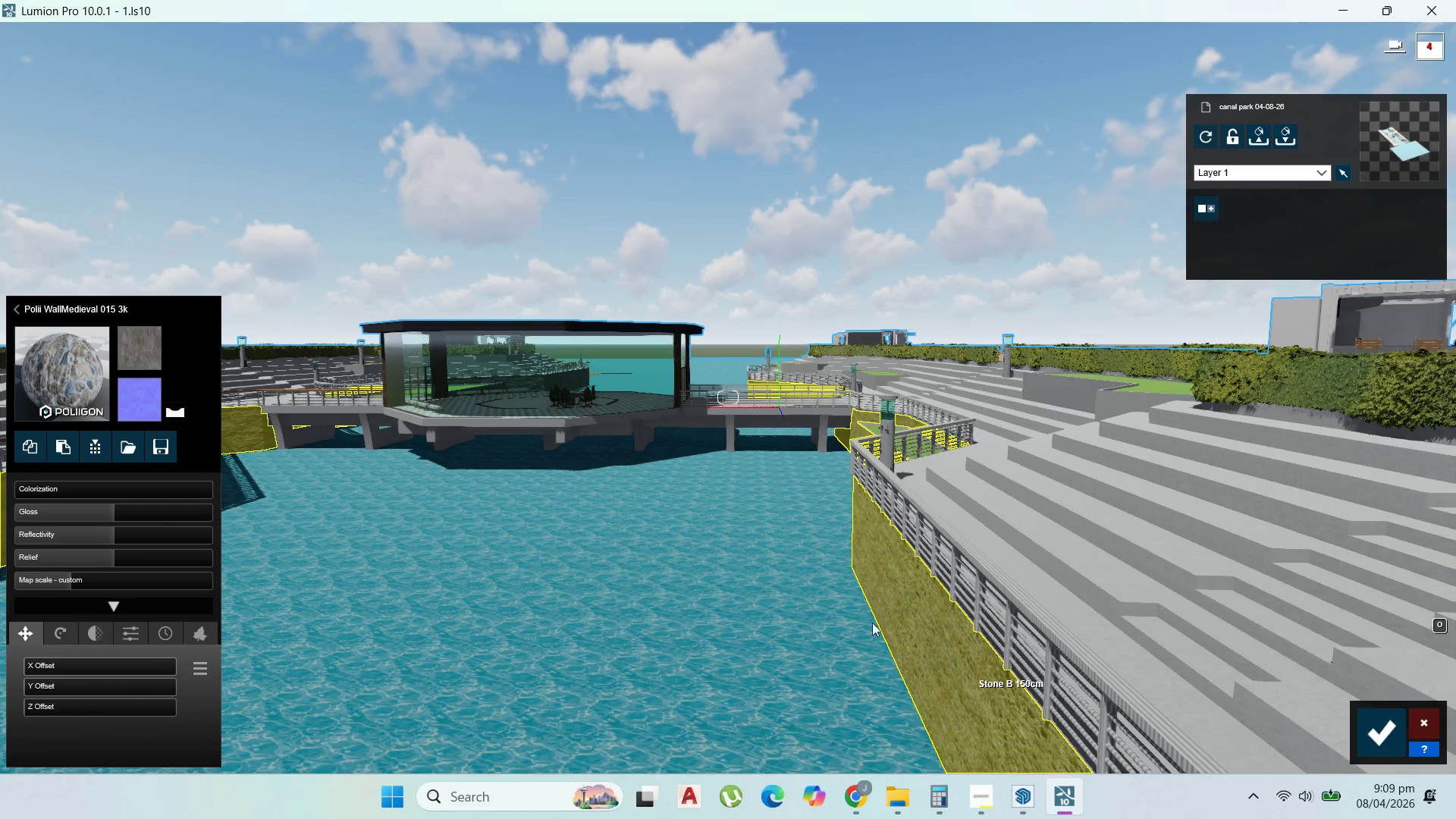 
left_click([55, 343])
 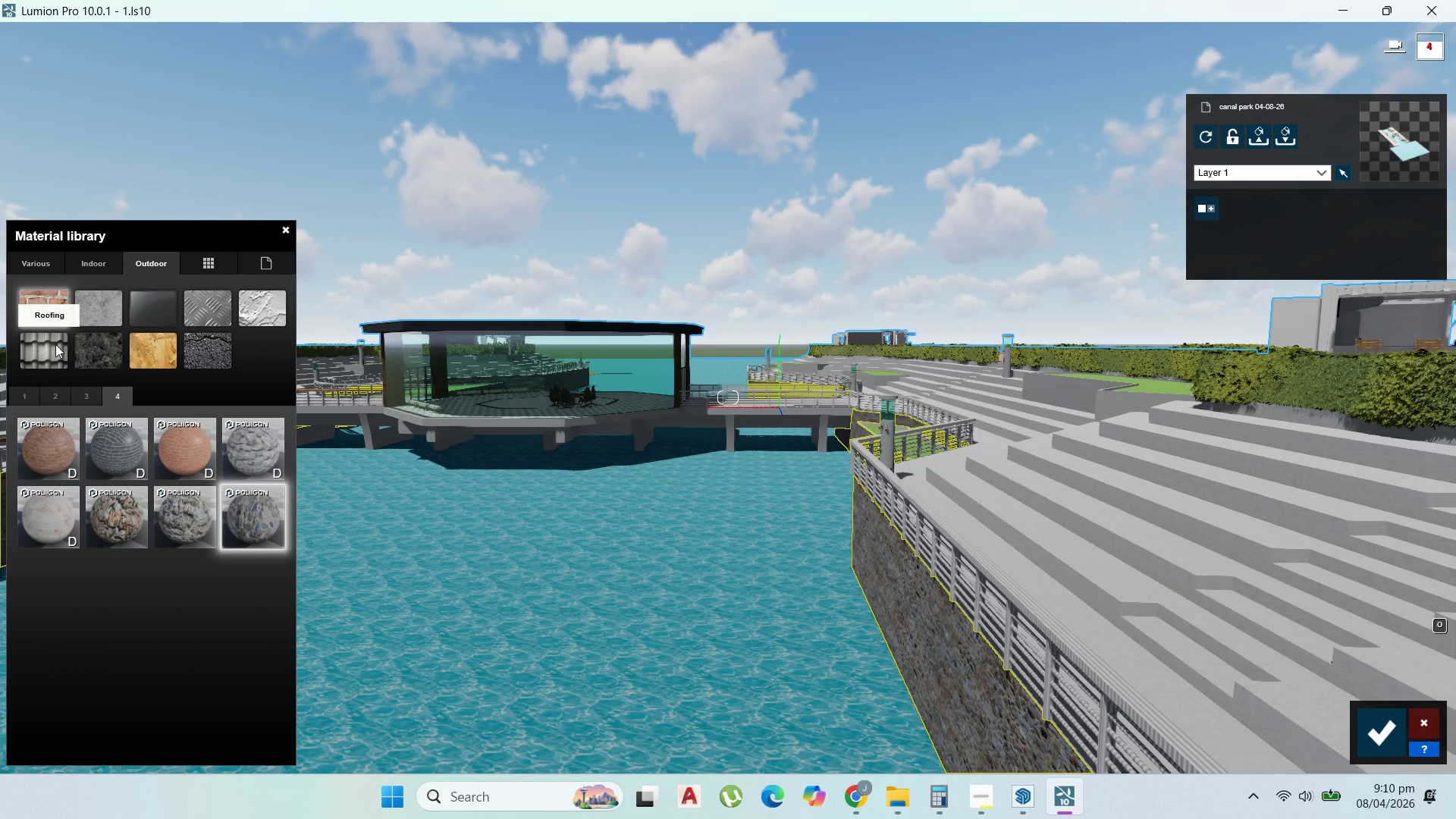 
wait(5.8)
 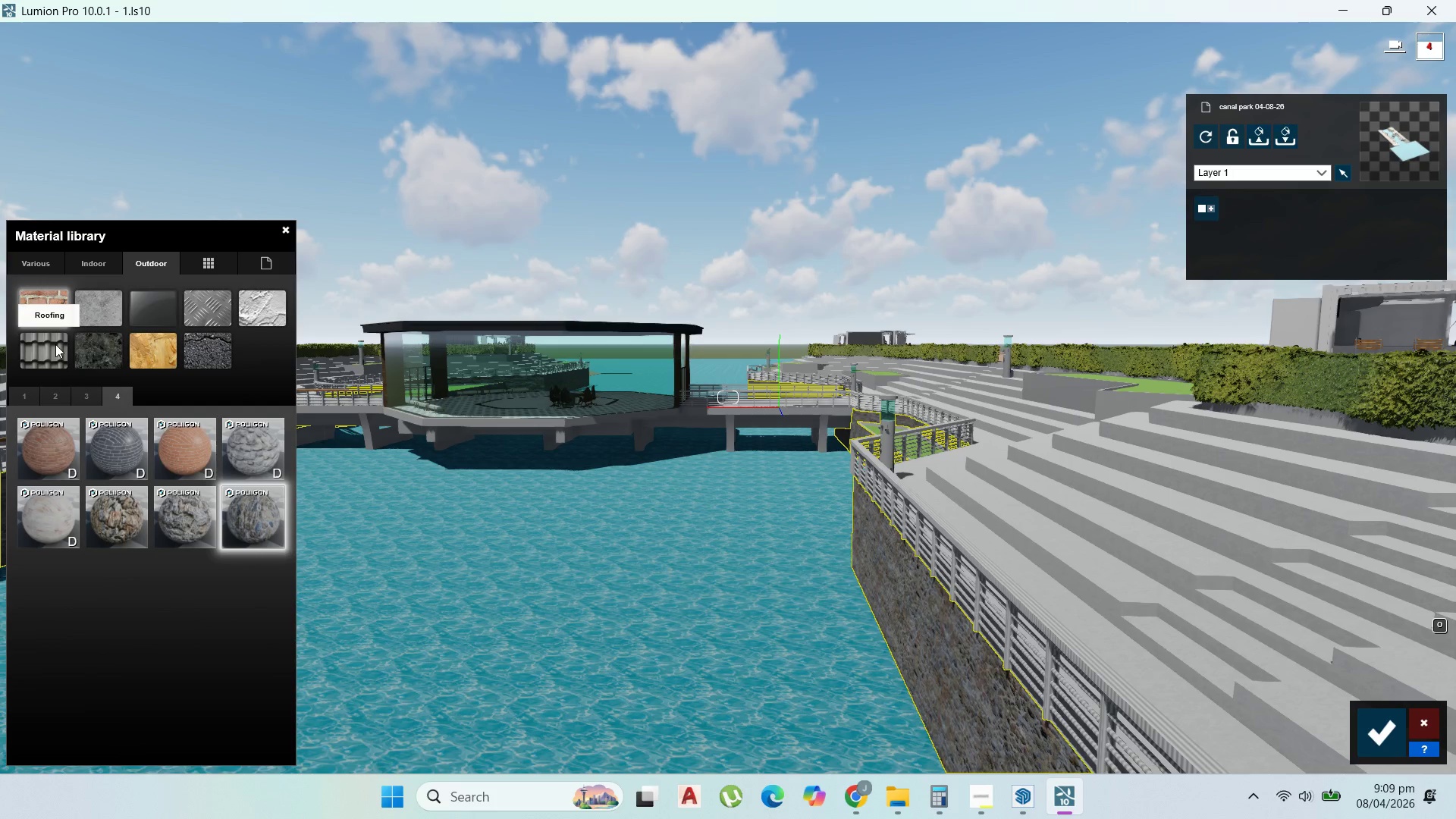 
left_click([180, 504])
 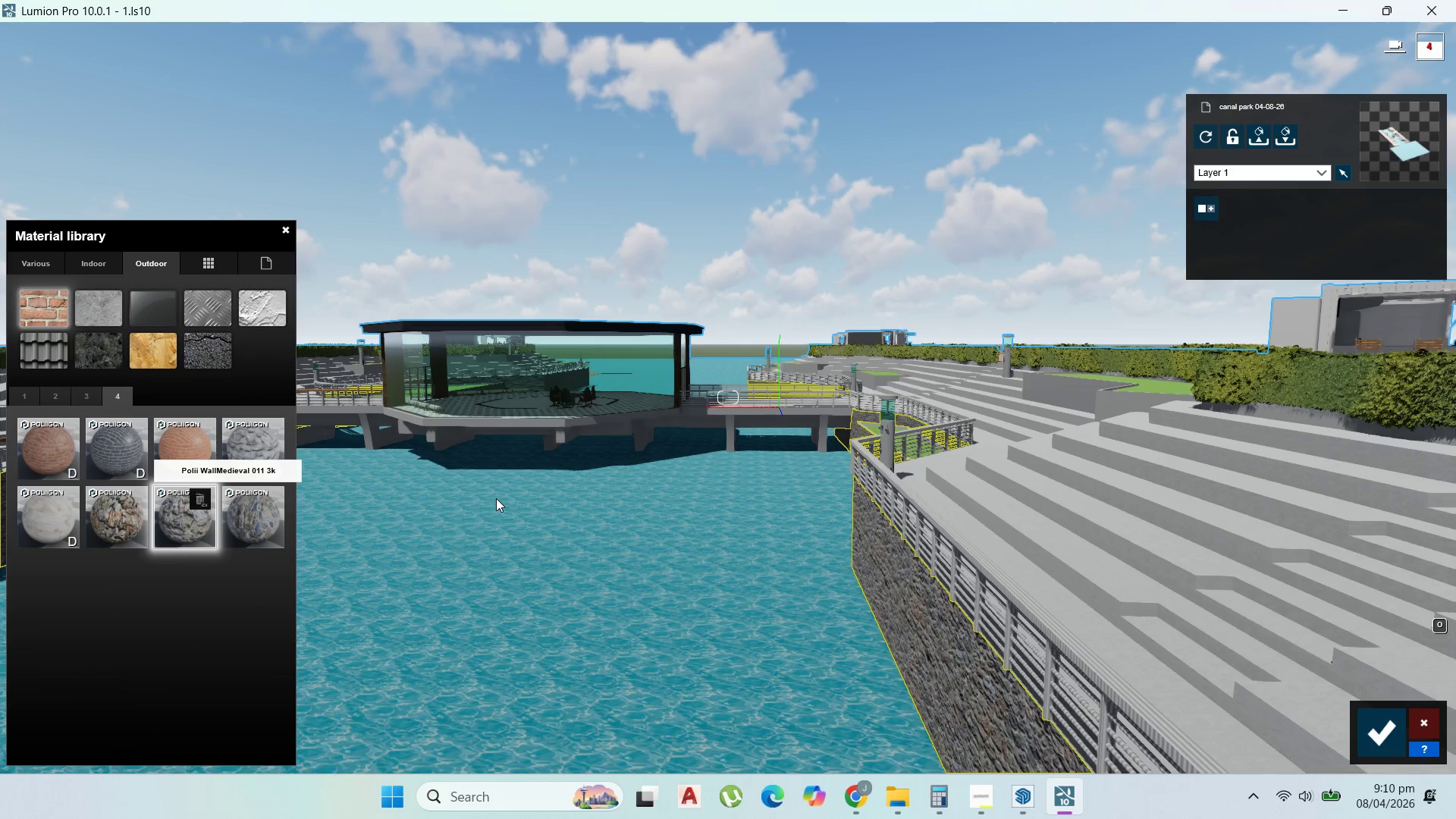 
wait(8.27)
 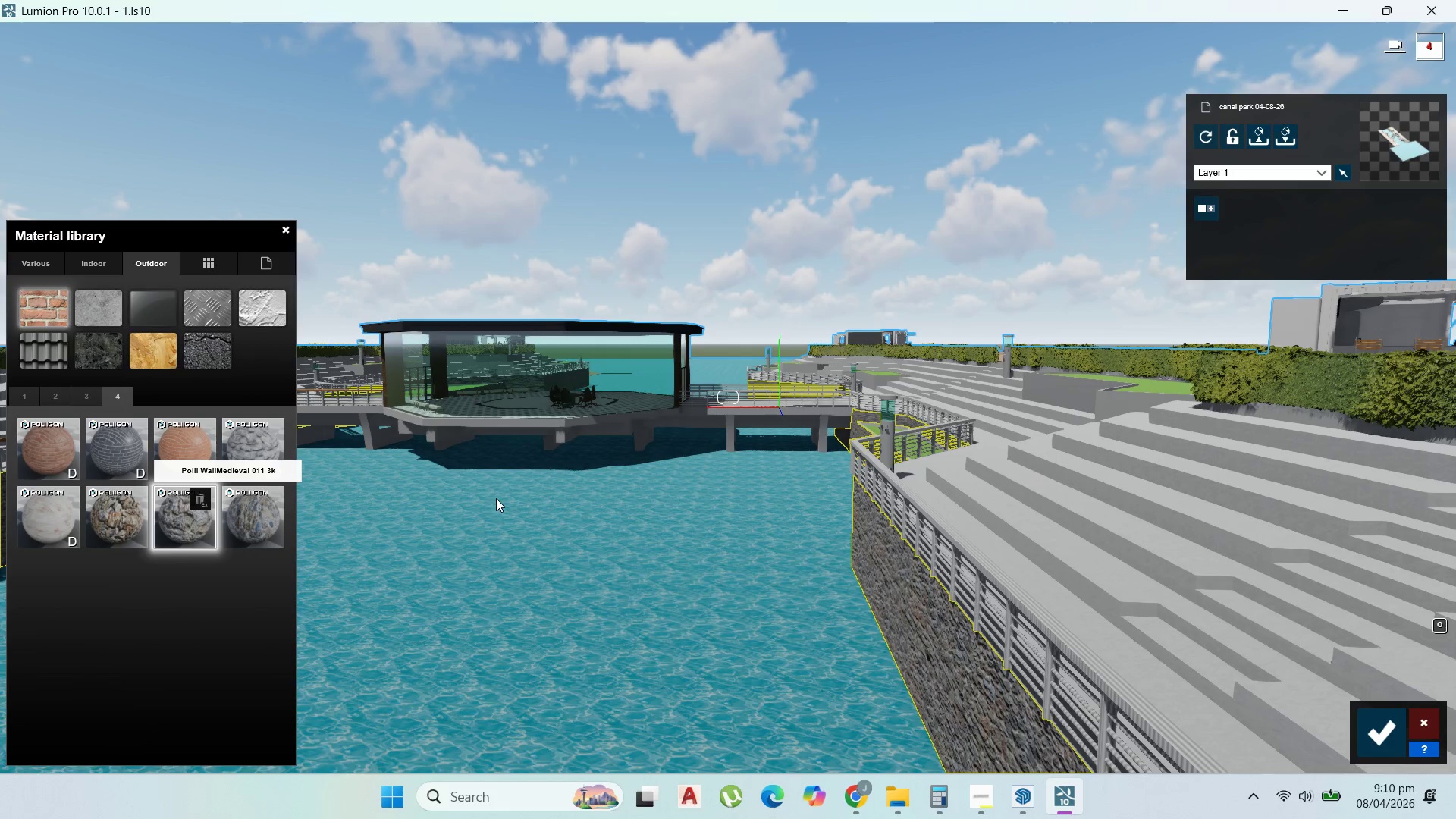 
scroll: coordinate [641, 519], scroll_direction: up, amount: 8.0
 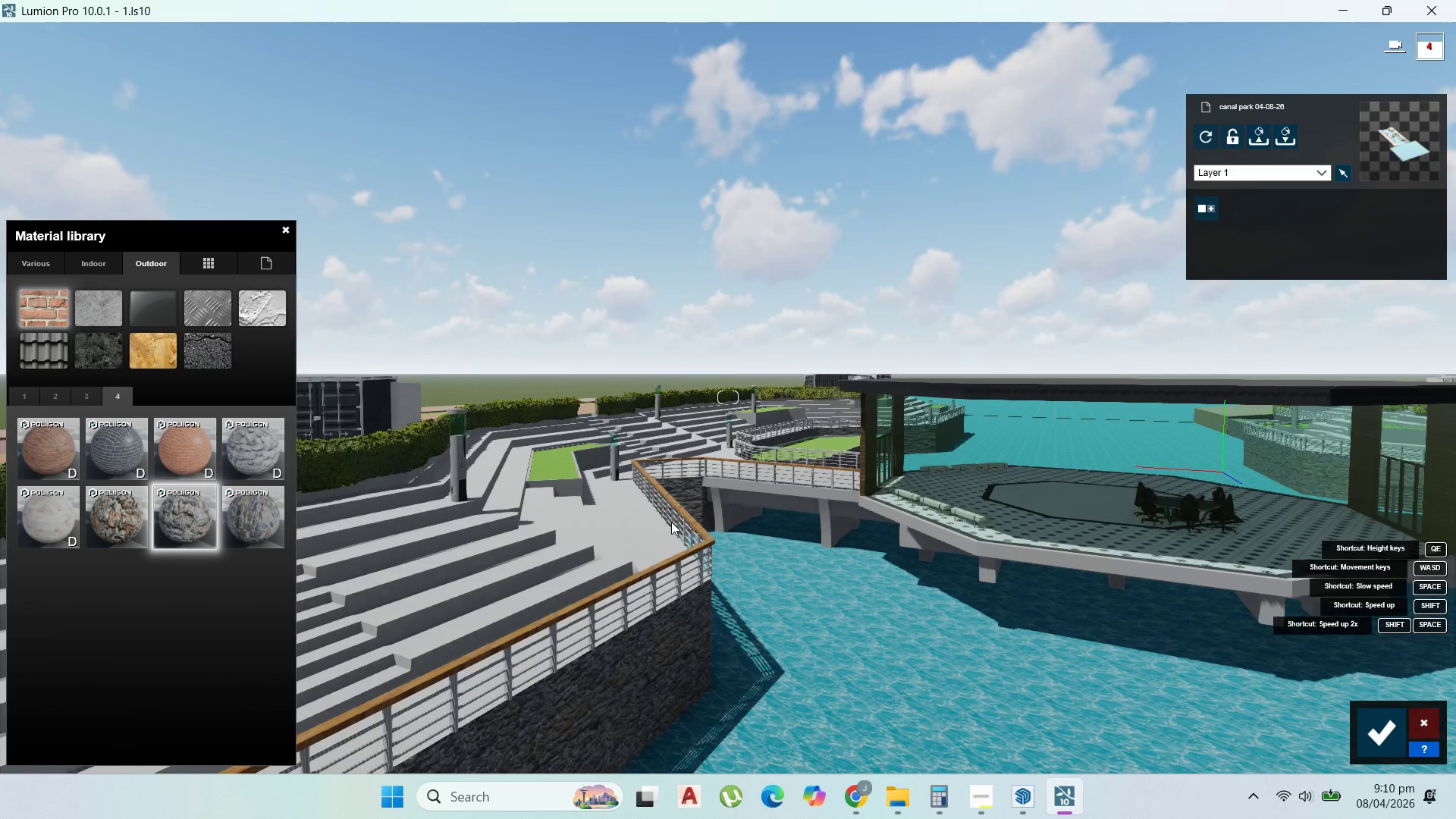 
scroll: coordinate [676, 523], scroll_direction: down, amount: 8.0
 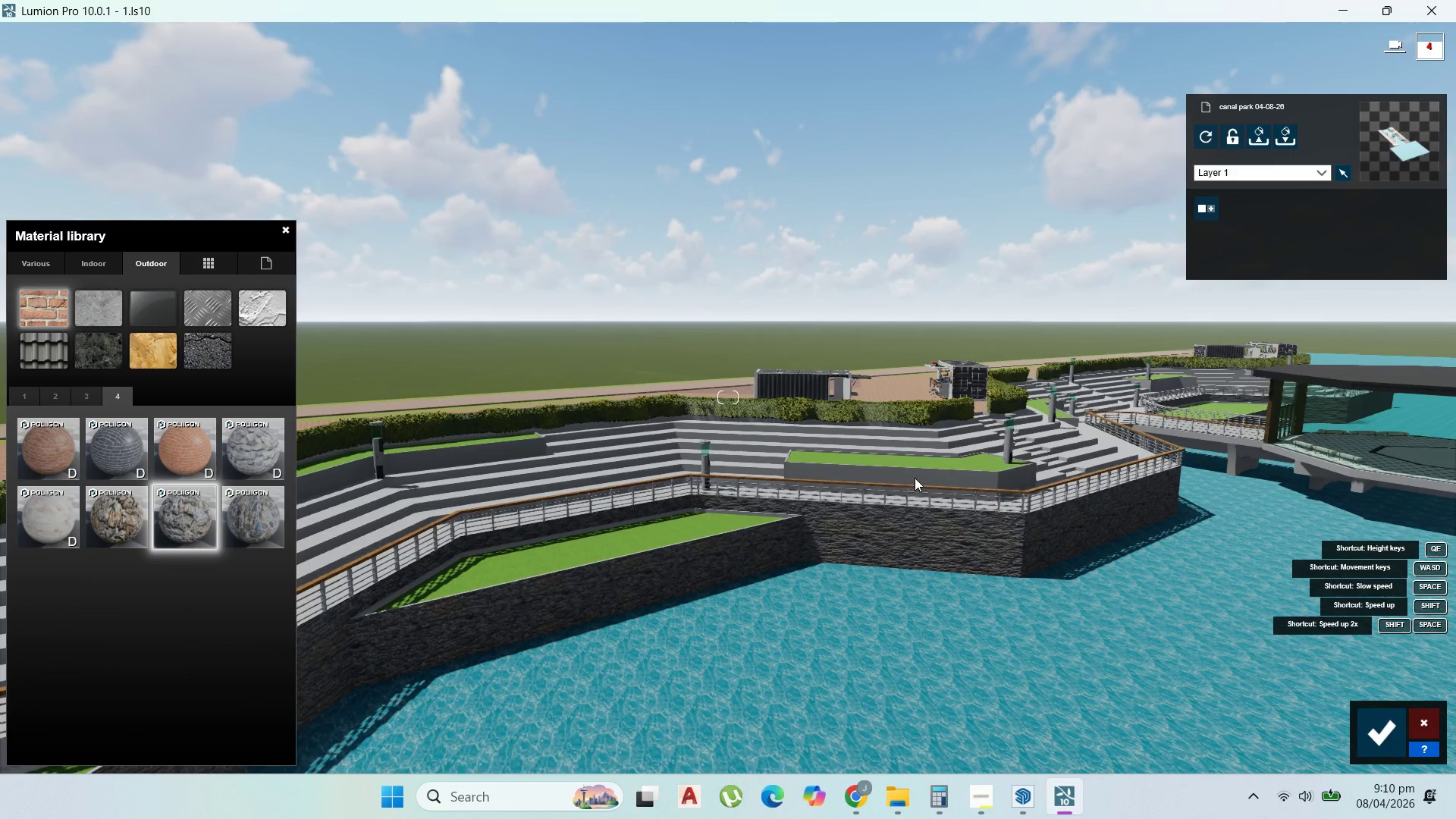 
wait(8.3)
 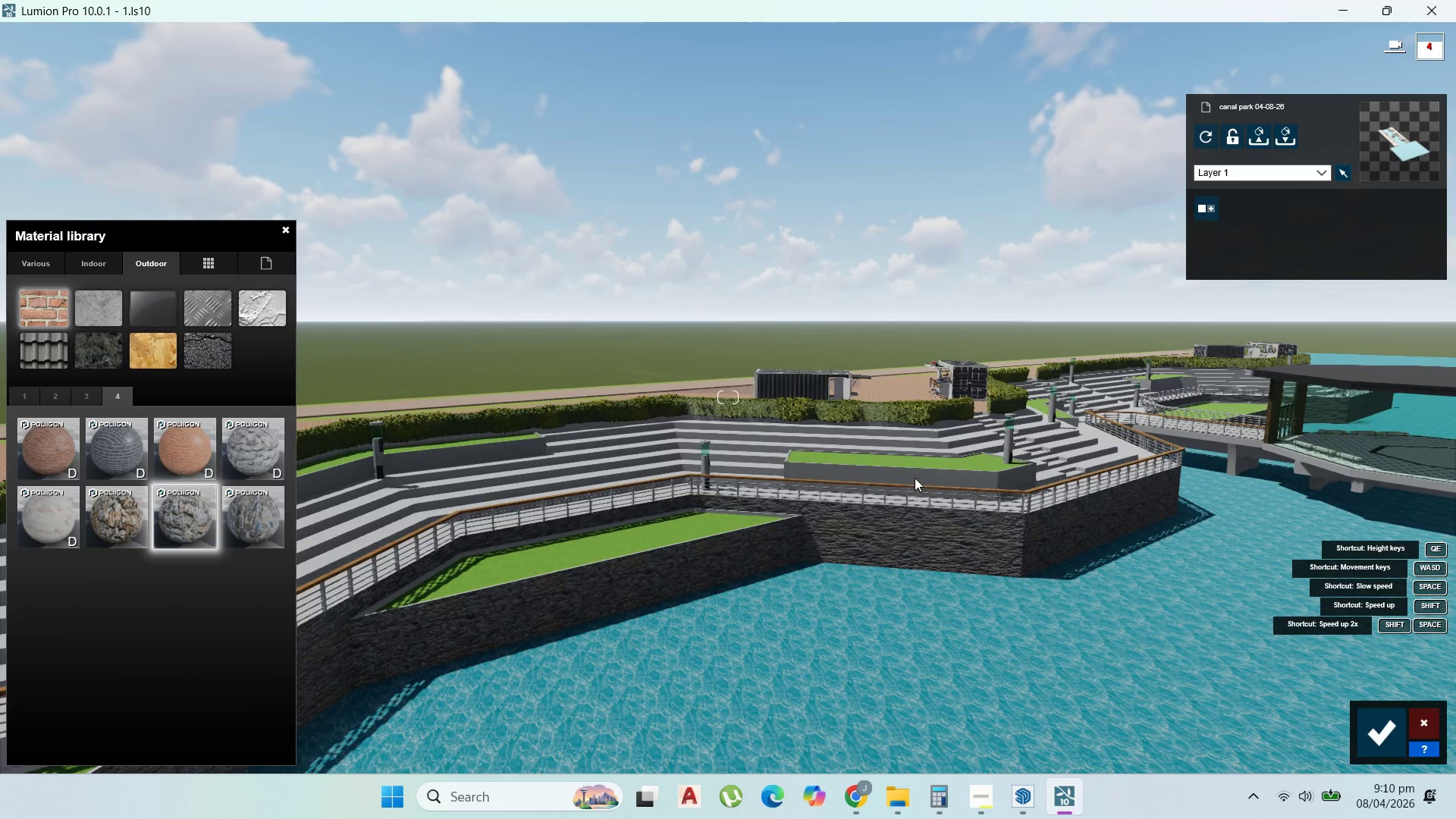 
left_click([997, 461])
 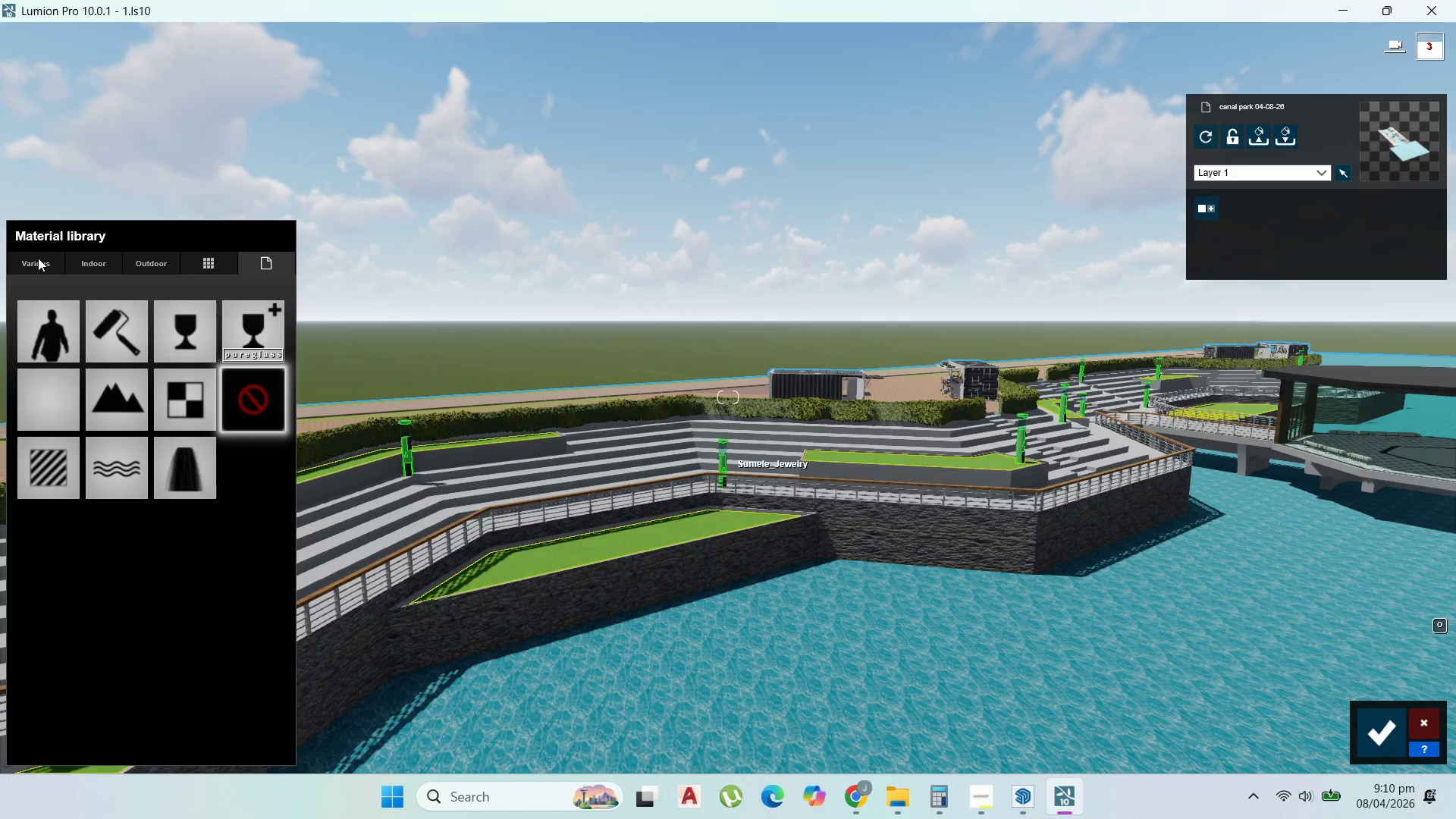 
wait(5.33)
 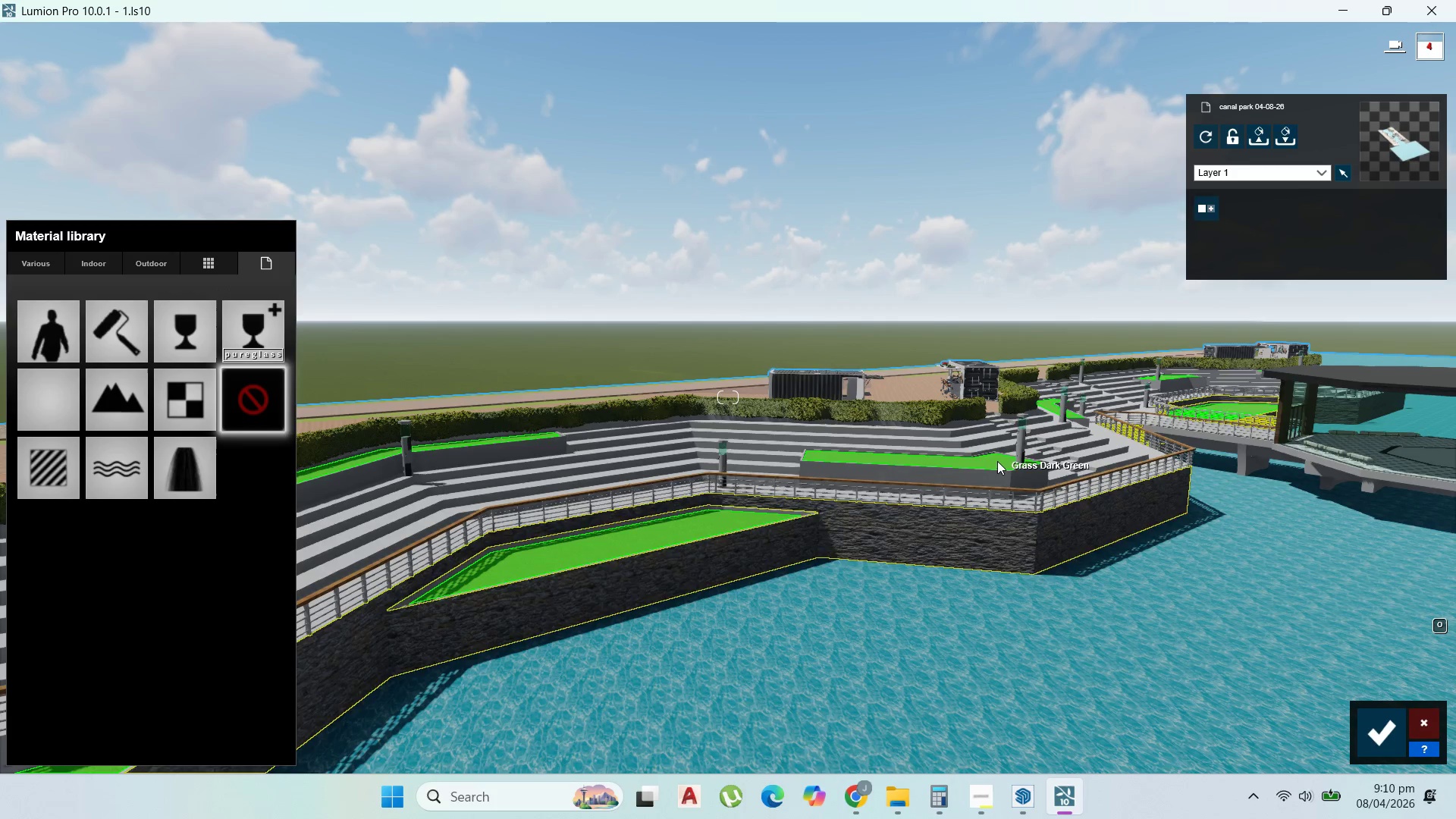 
left_click([41, 263])
 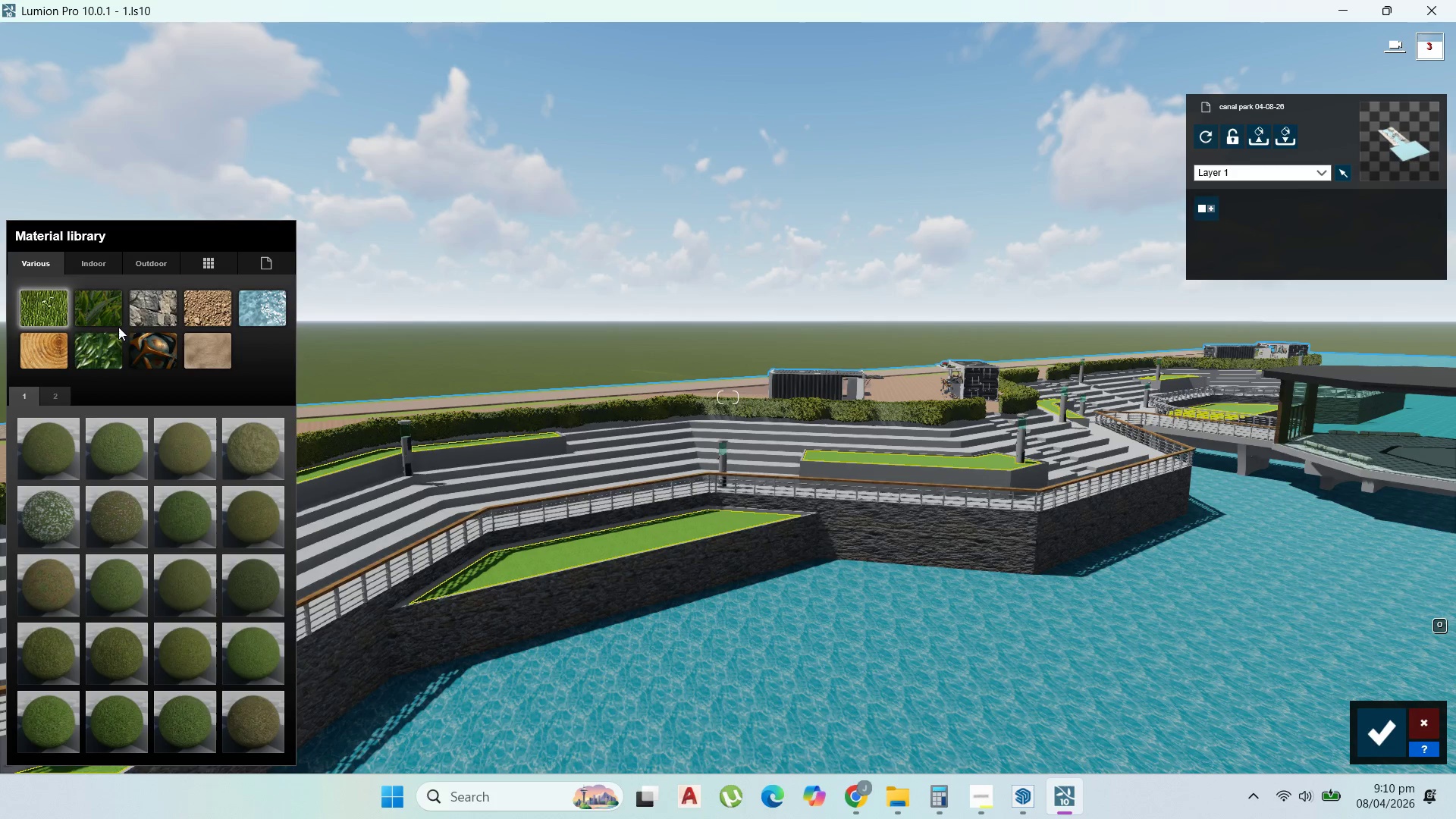 
left_click([99, 315])
 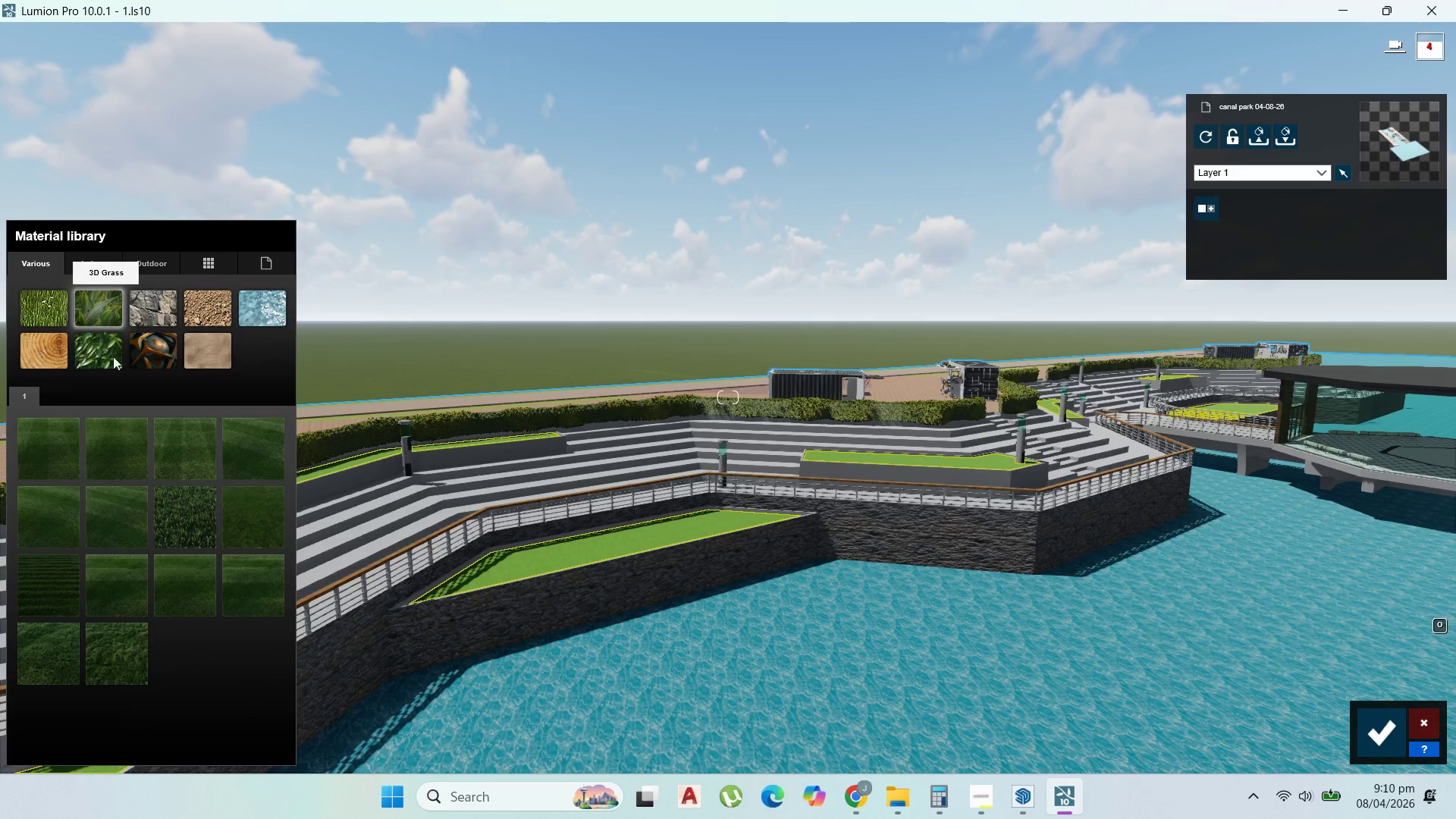 
wait(6.45)
 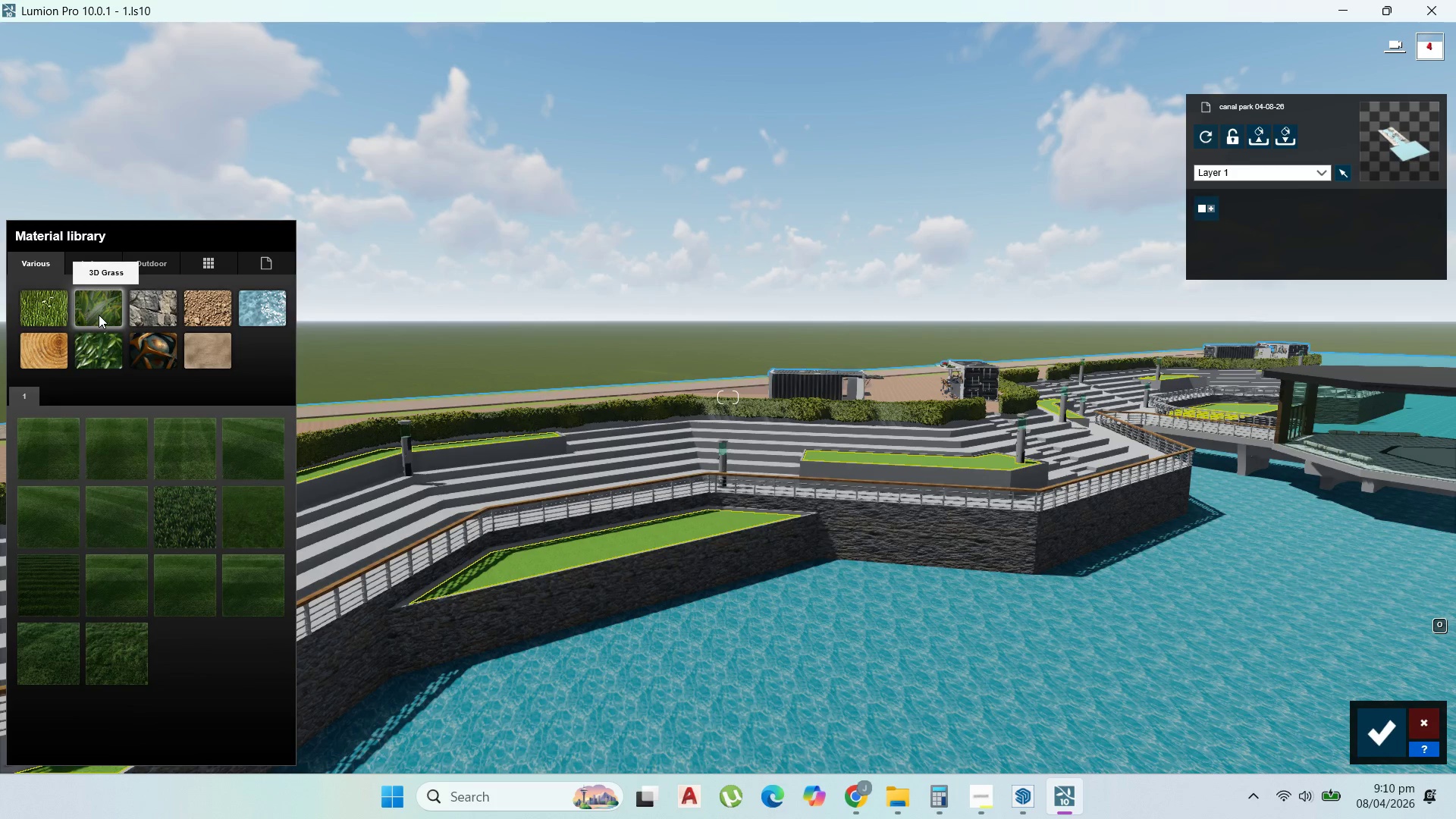 
left_click([62, 642])
 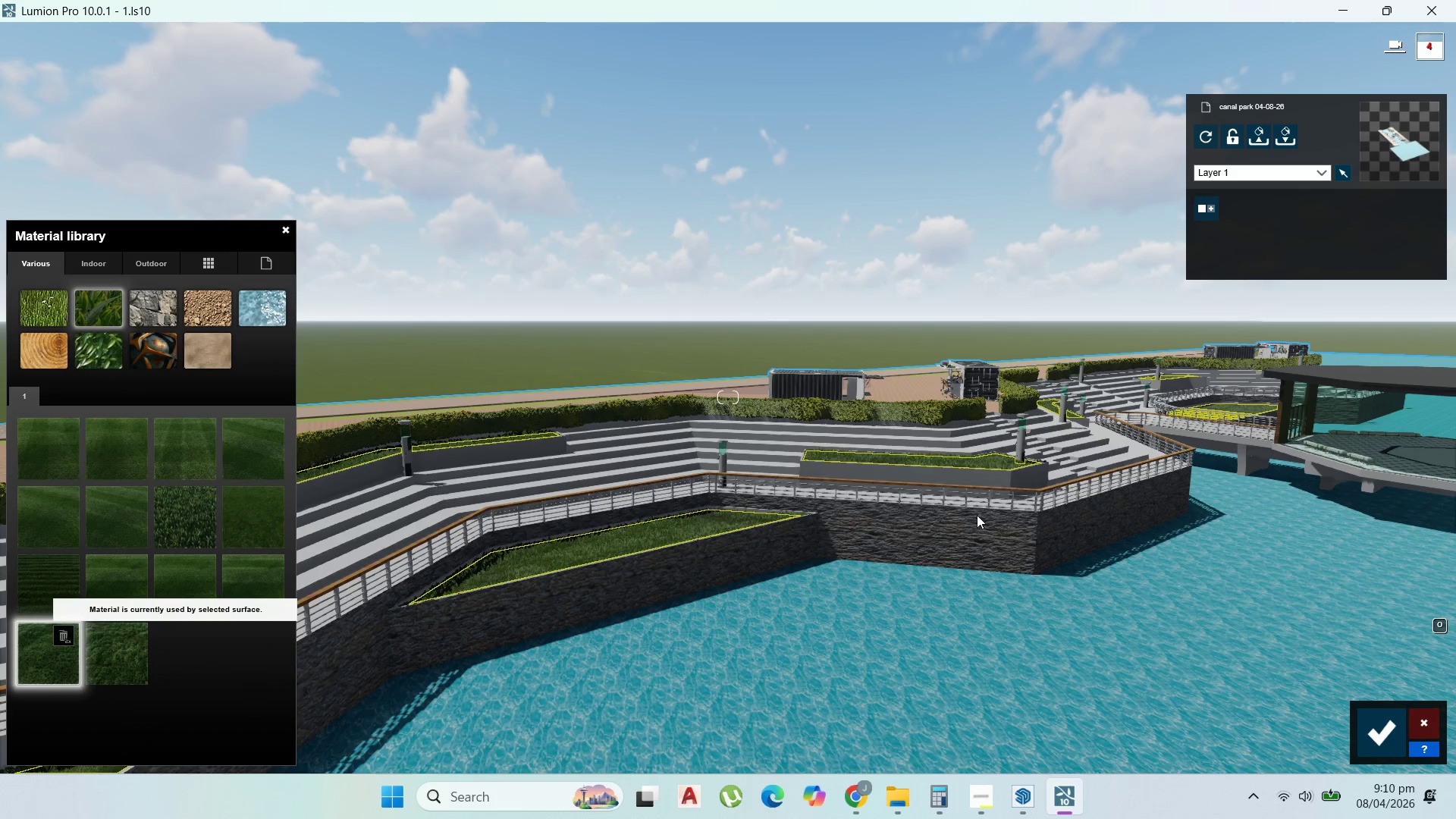 
wait(7.97)
 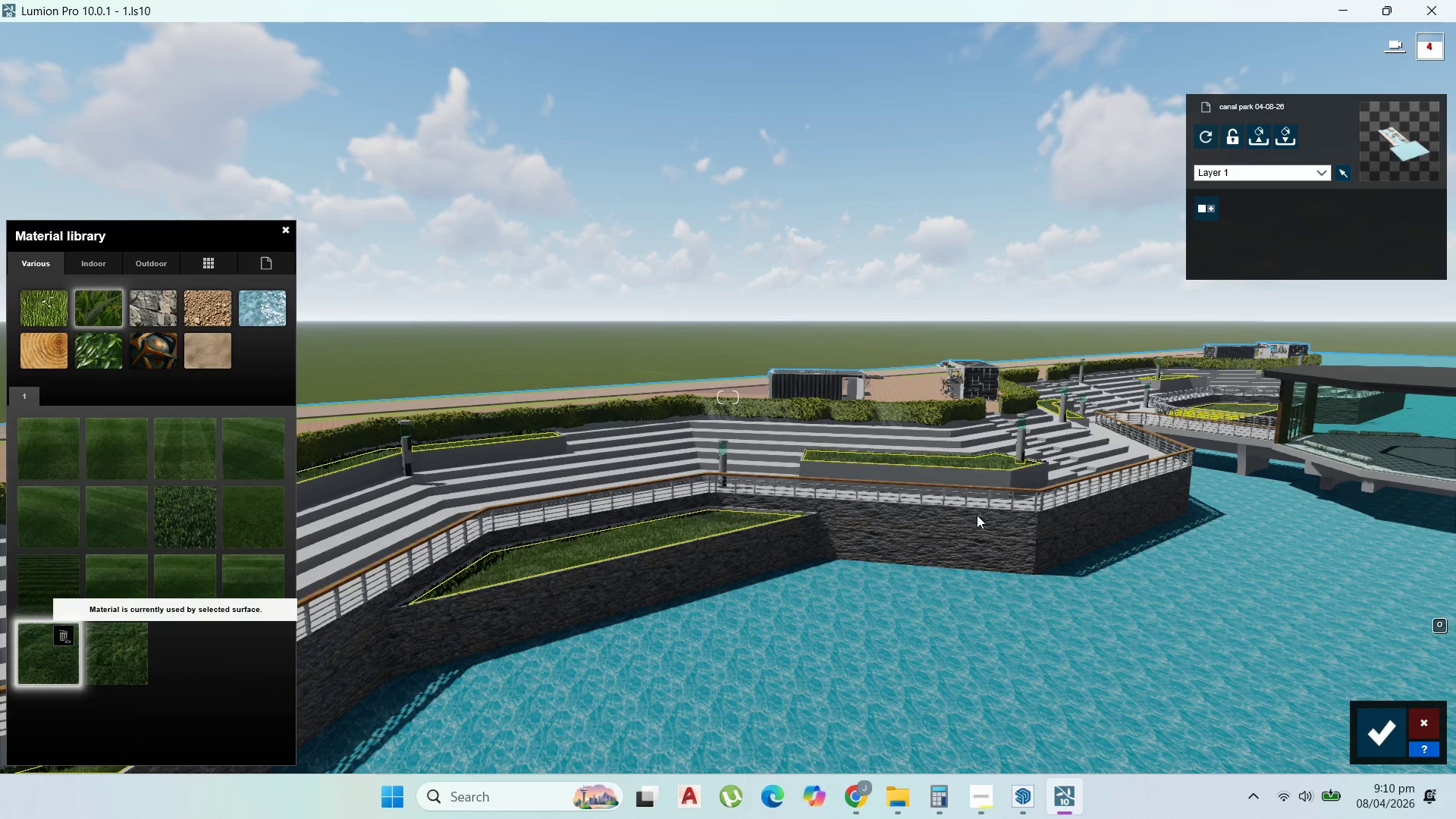 
scroll: coordinate [836, 620], scroll_direction: down, amount: 15.0
 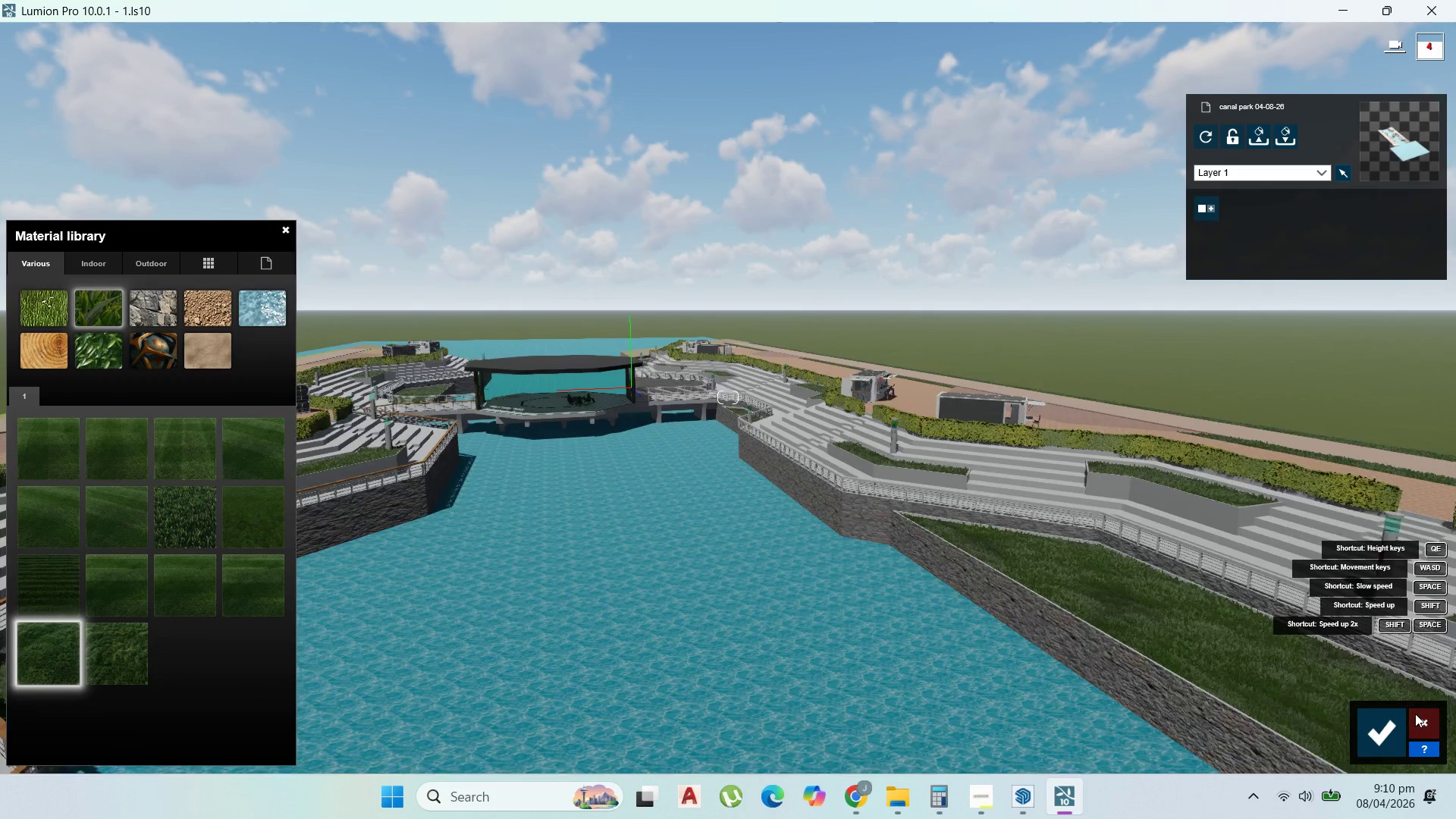 
left_click([1389, 720])
 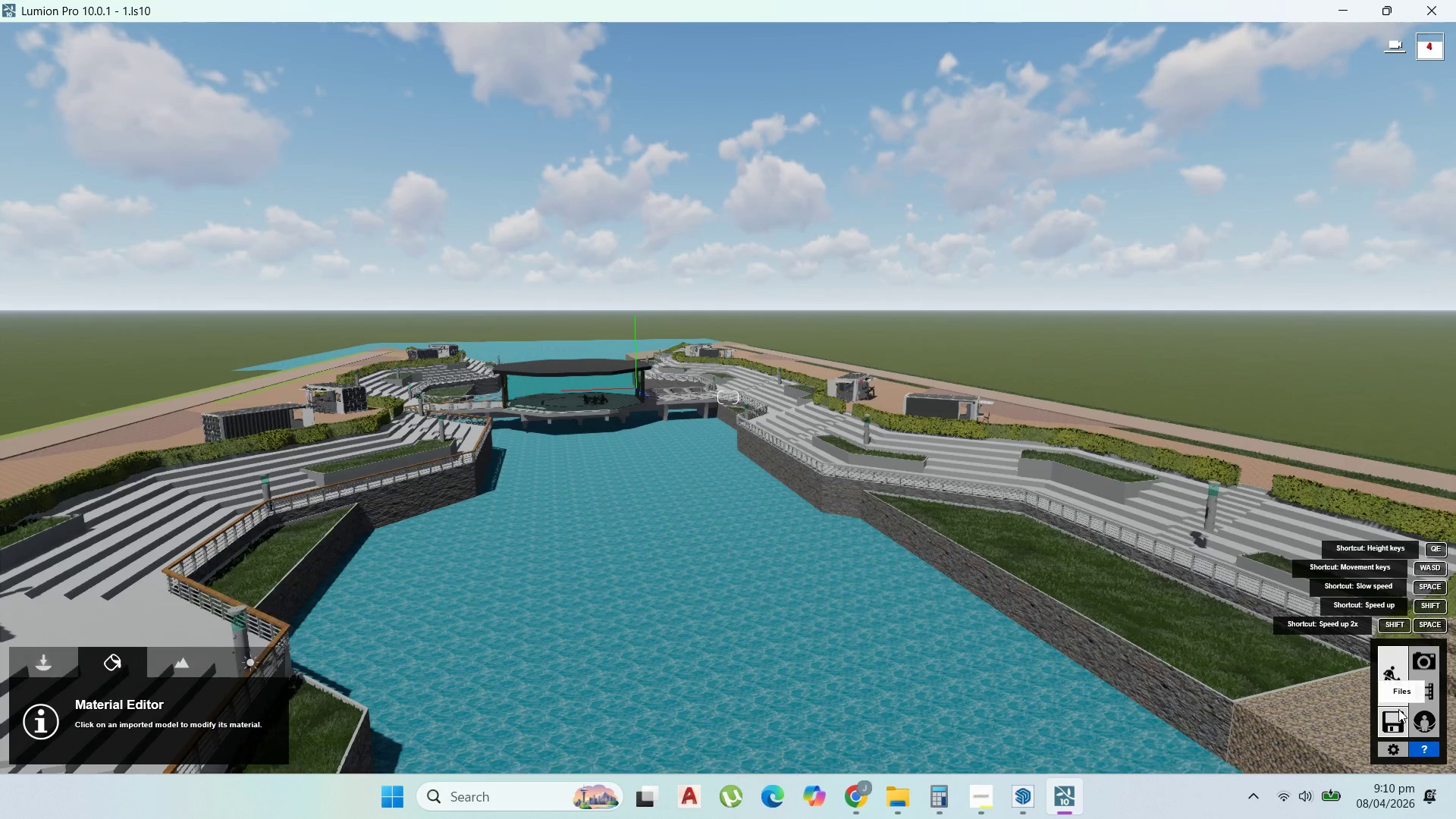 
left_click([1389, 720])
 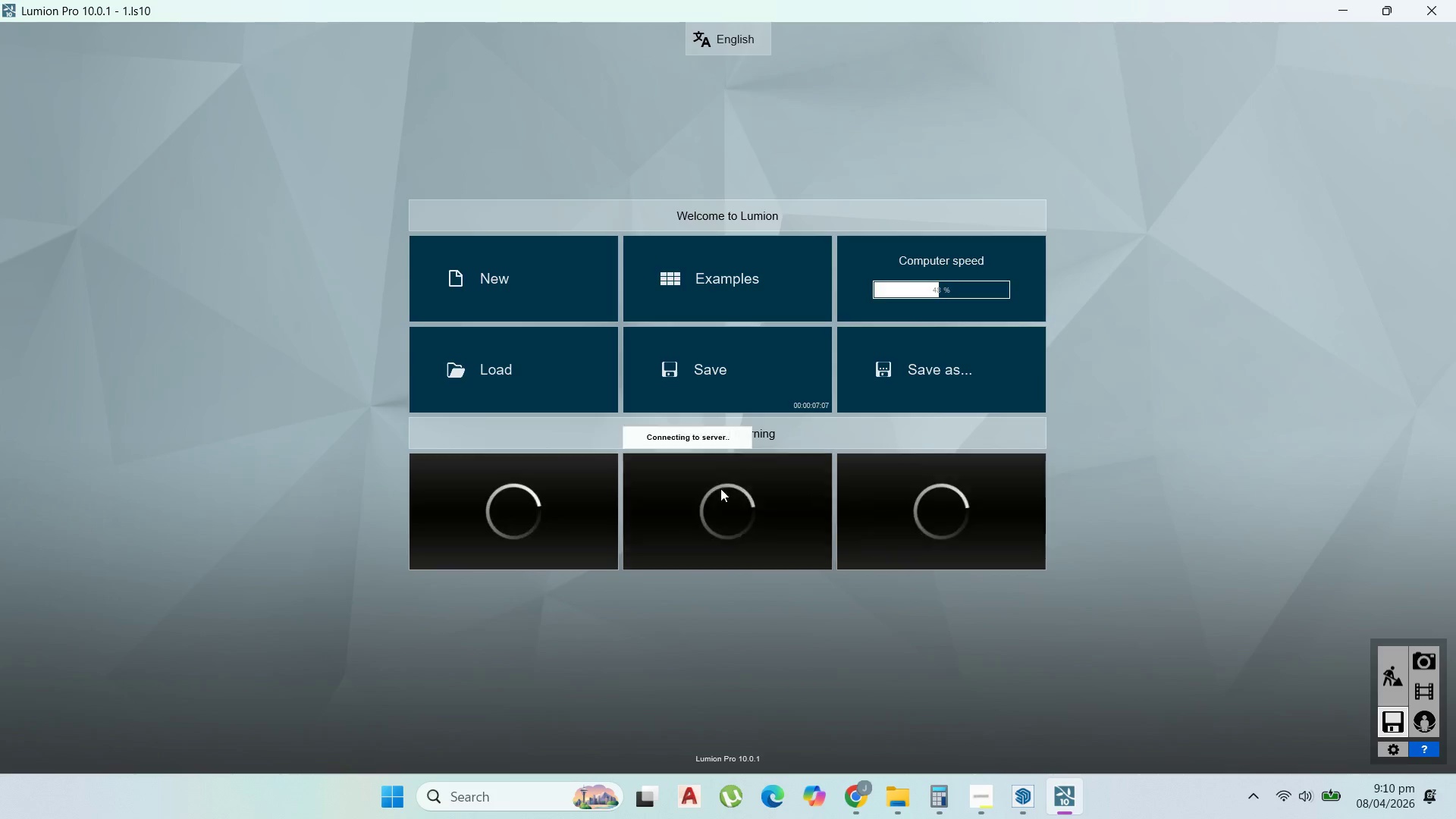 
left_click([679, 370])
 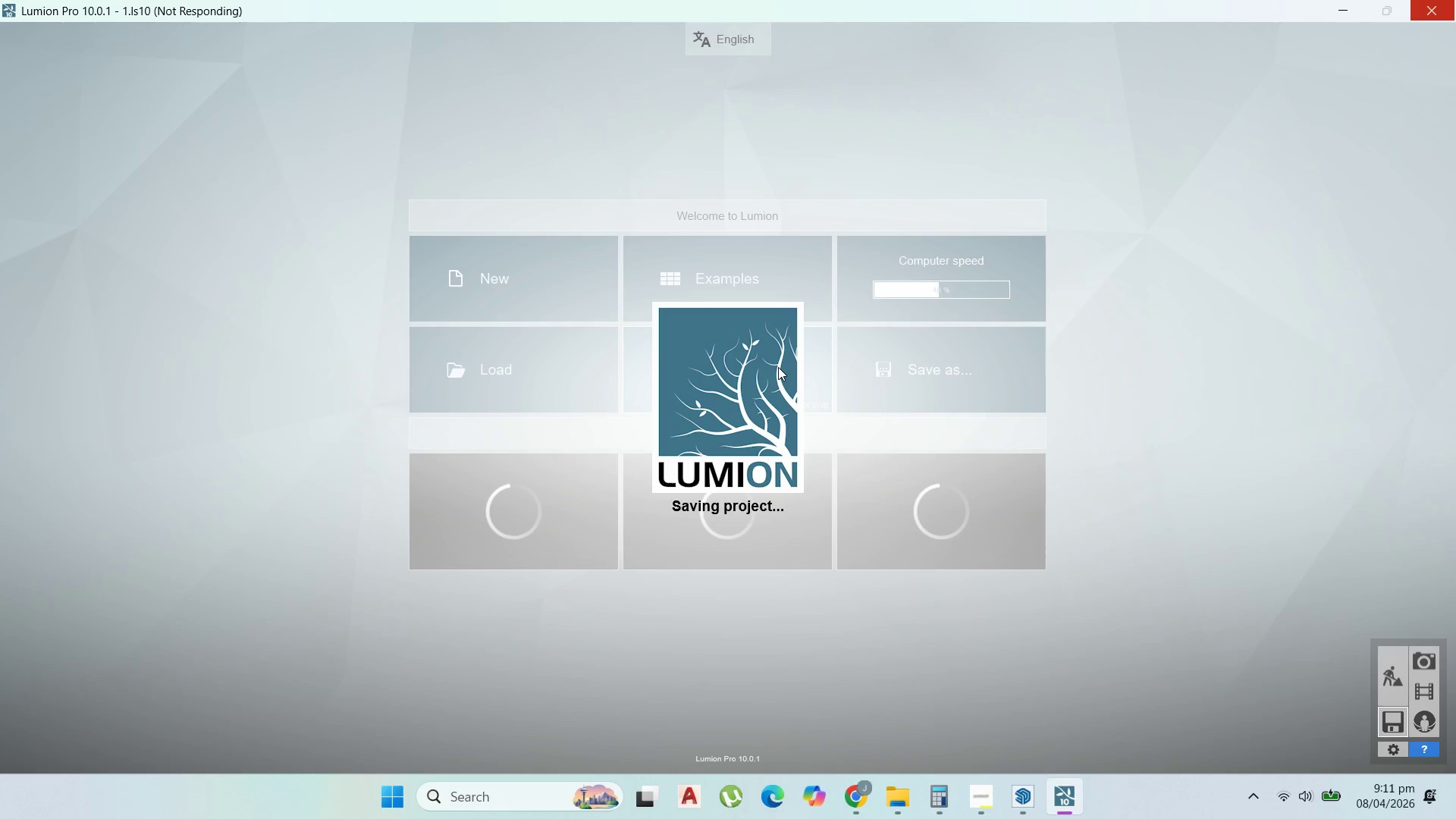 
wait(18.3)
 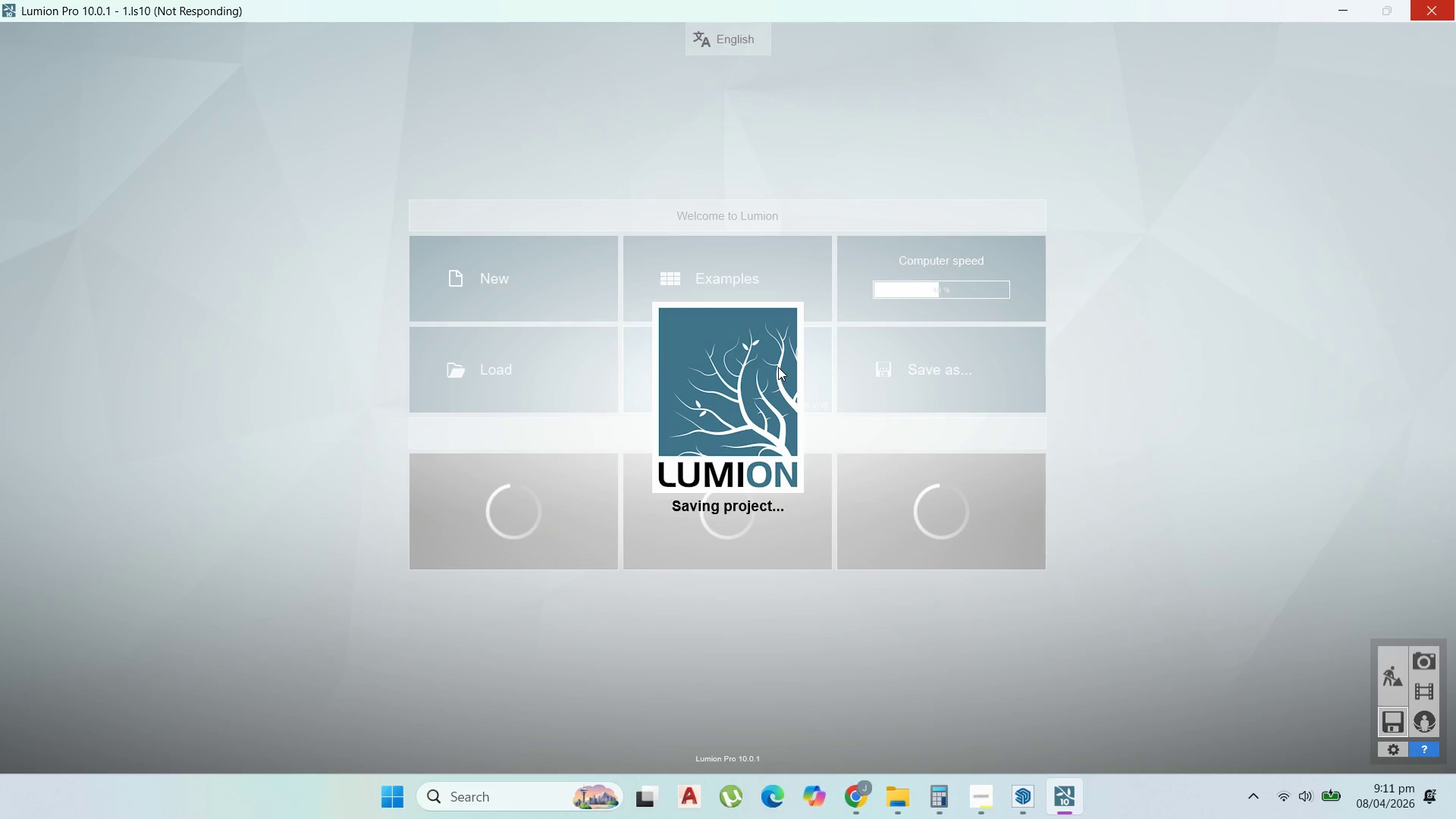 
double_click([1390, 664])
 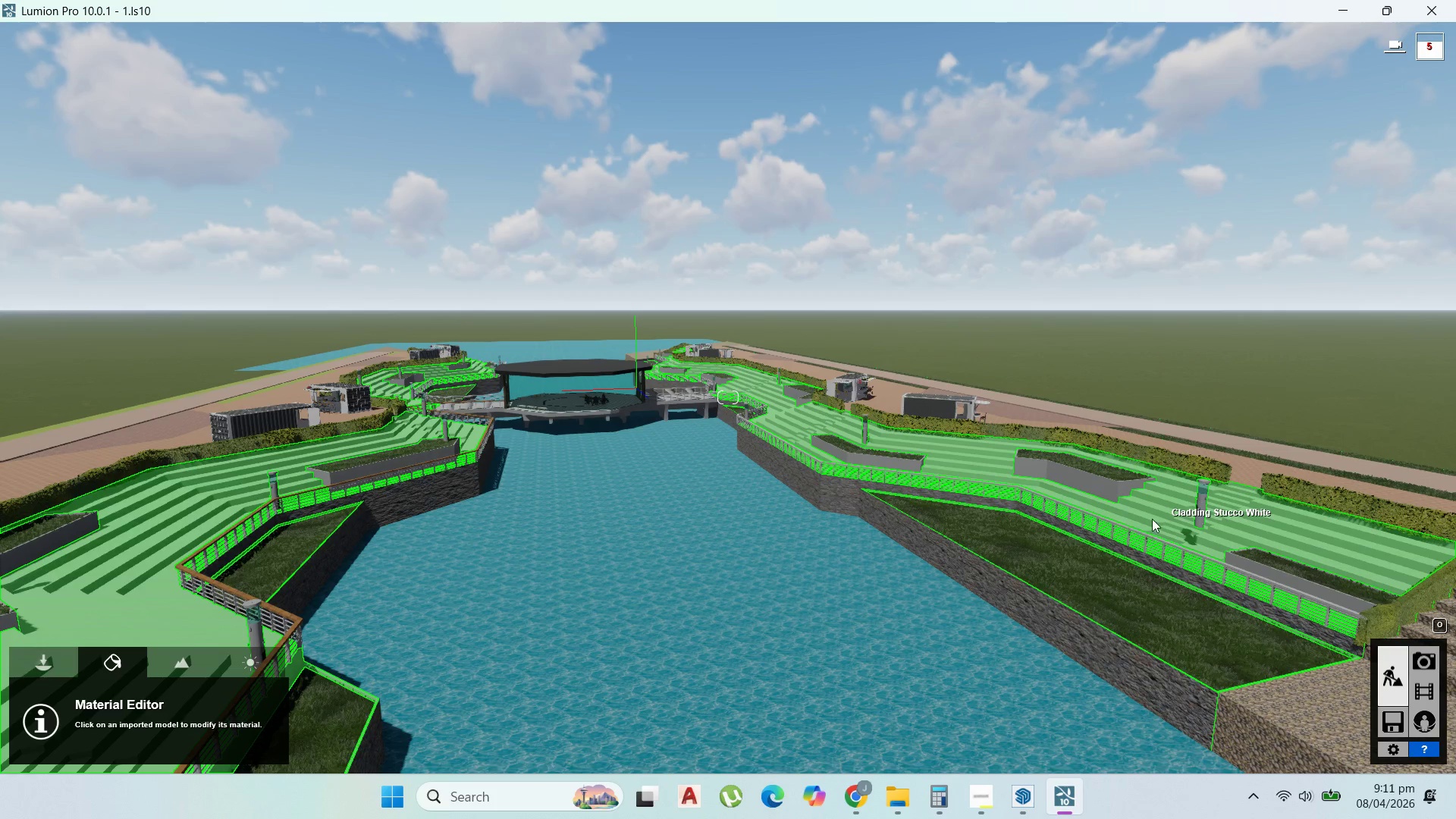 
left_click([1153, 516])
 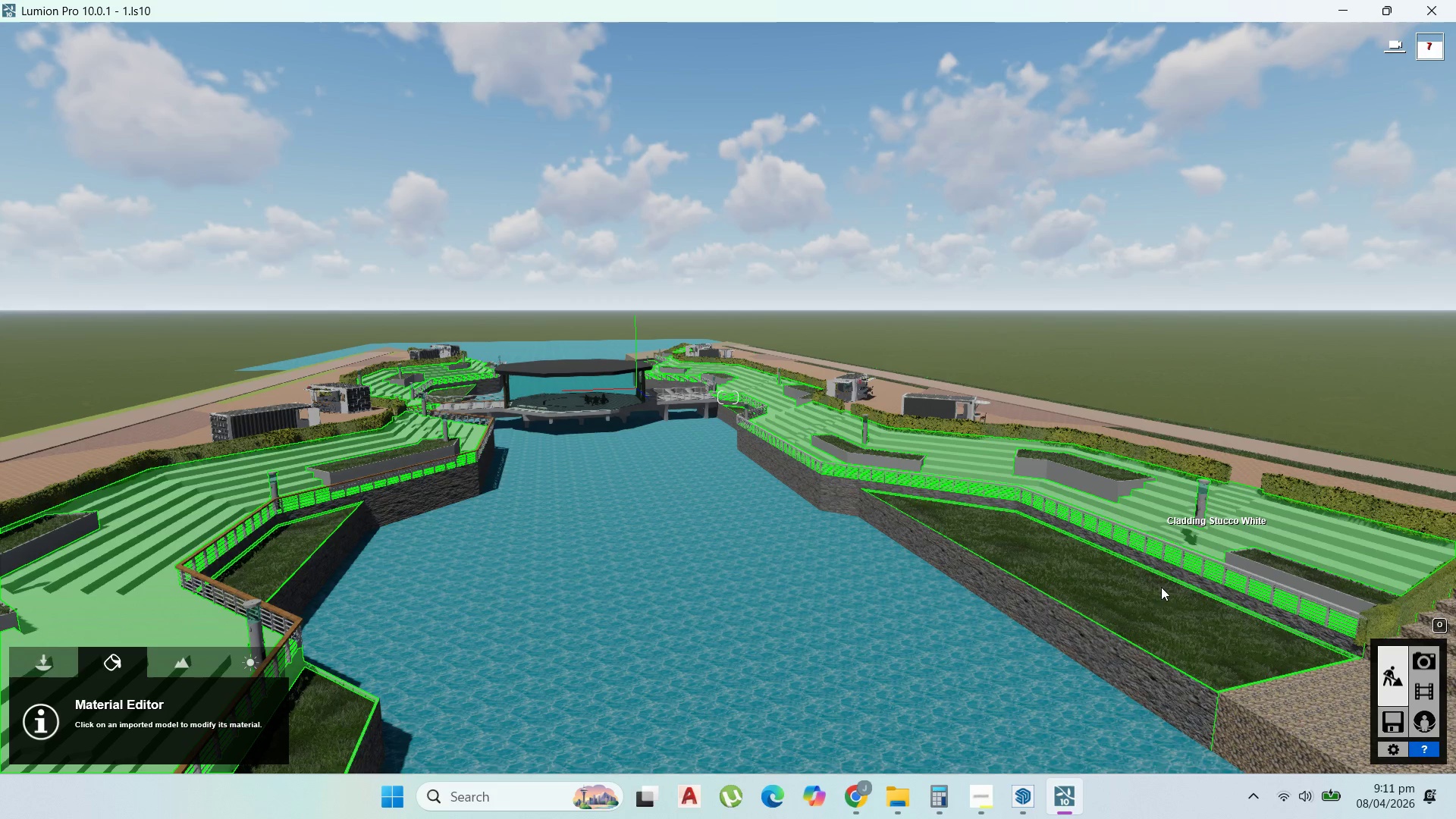 
left_click([1028, 792])
 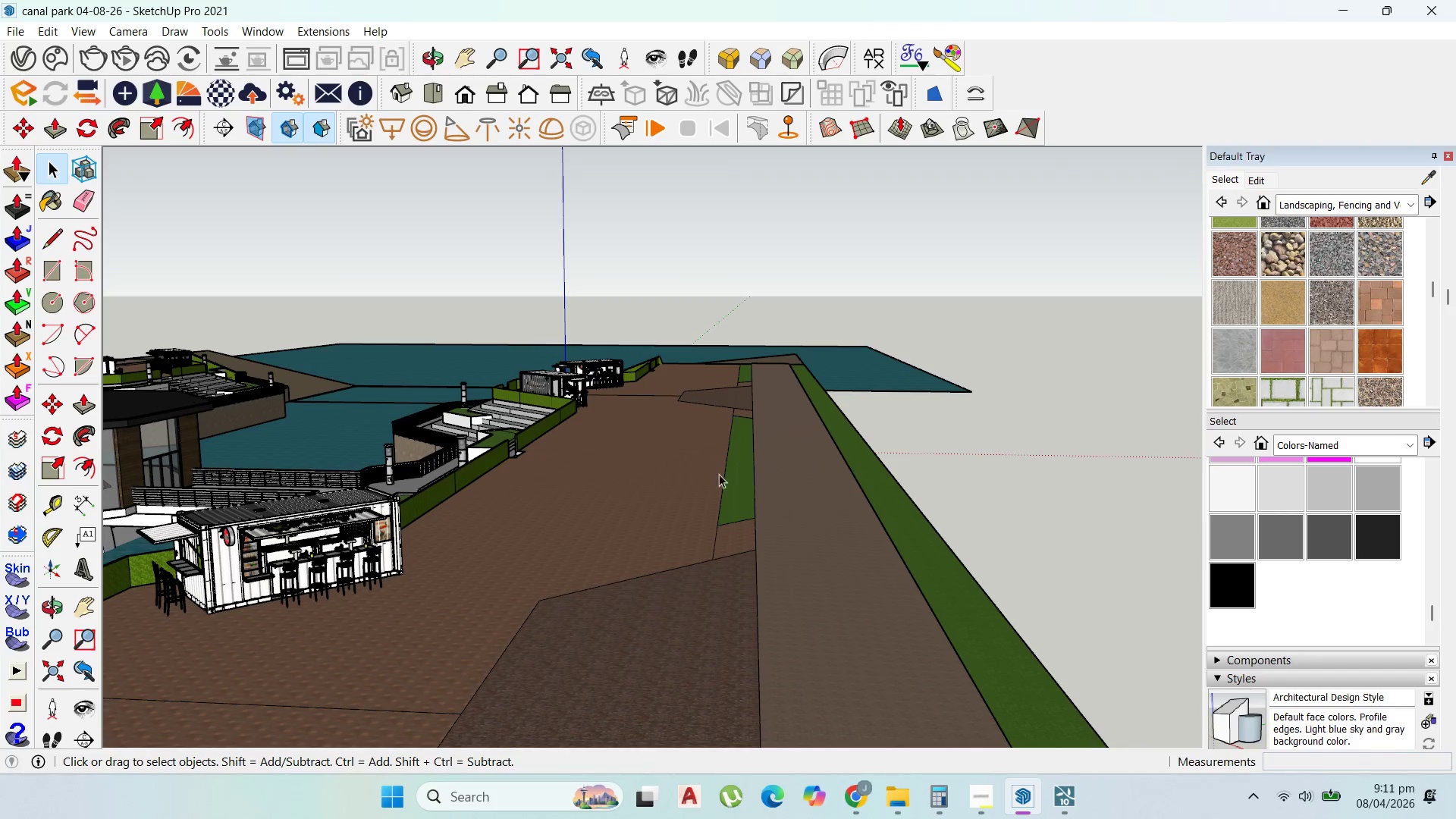 
double_click([436, 554])
 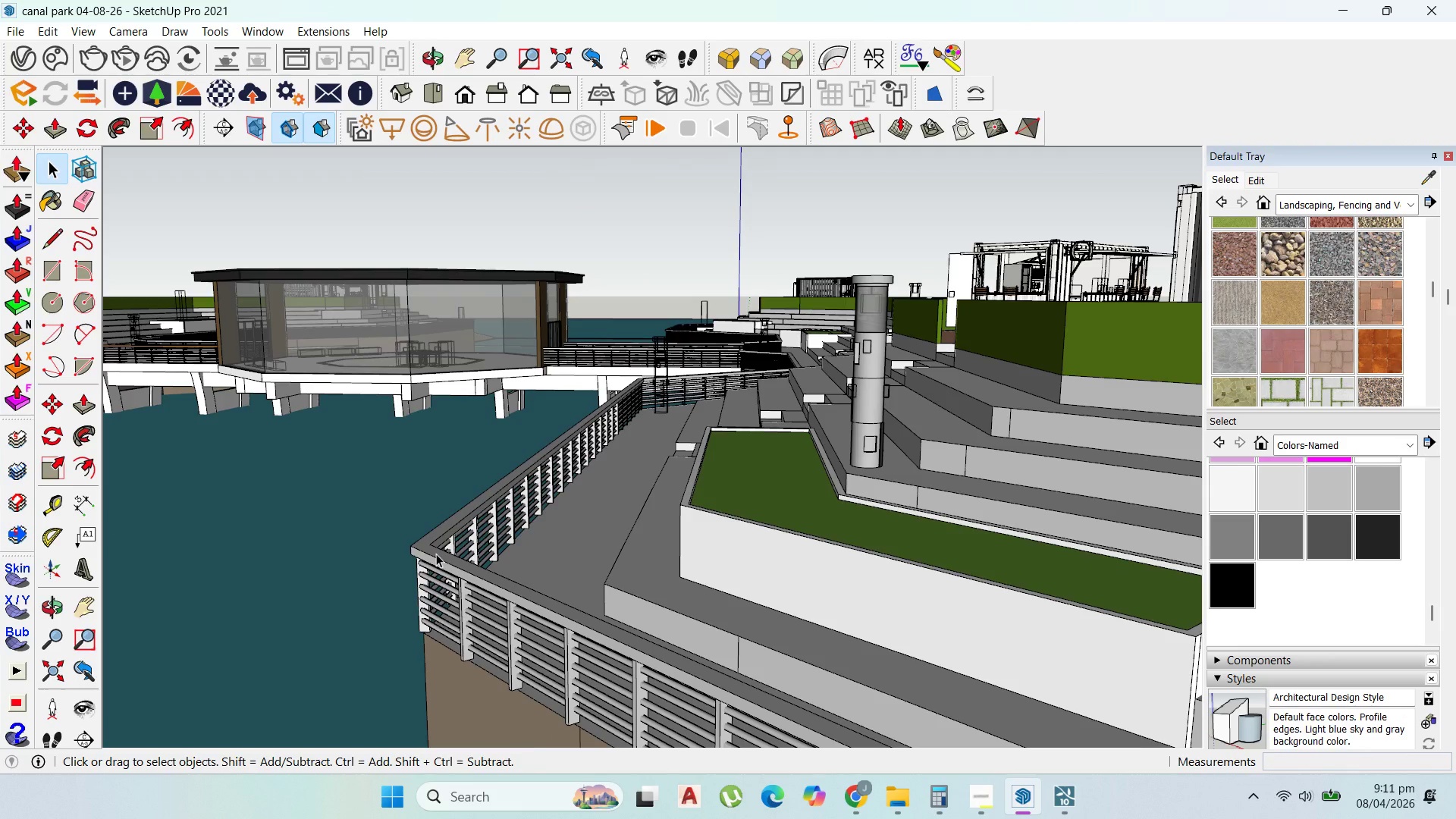 
scroll: coordinate [431, 553], scroll_direction: up, amount: 7.0
 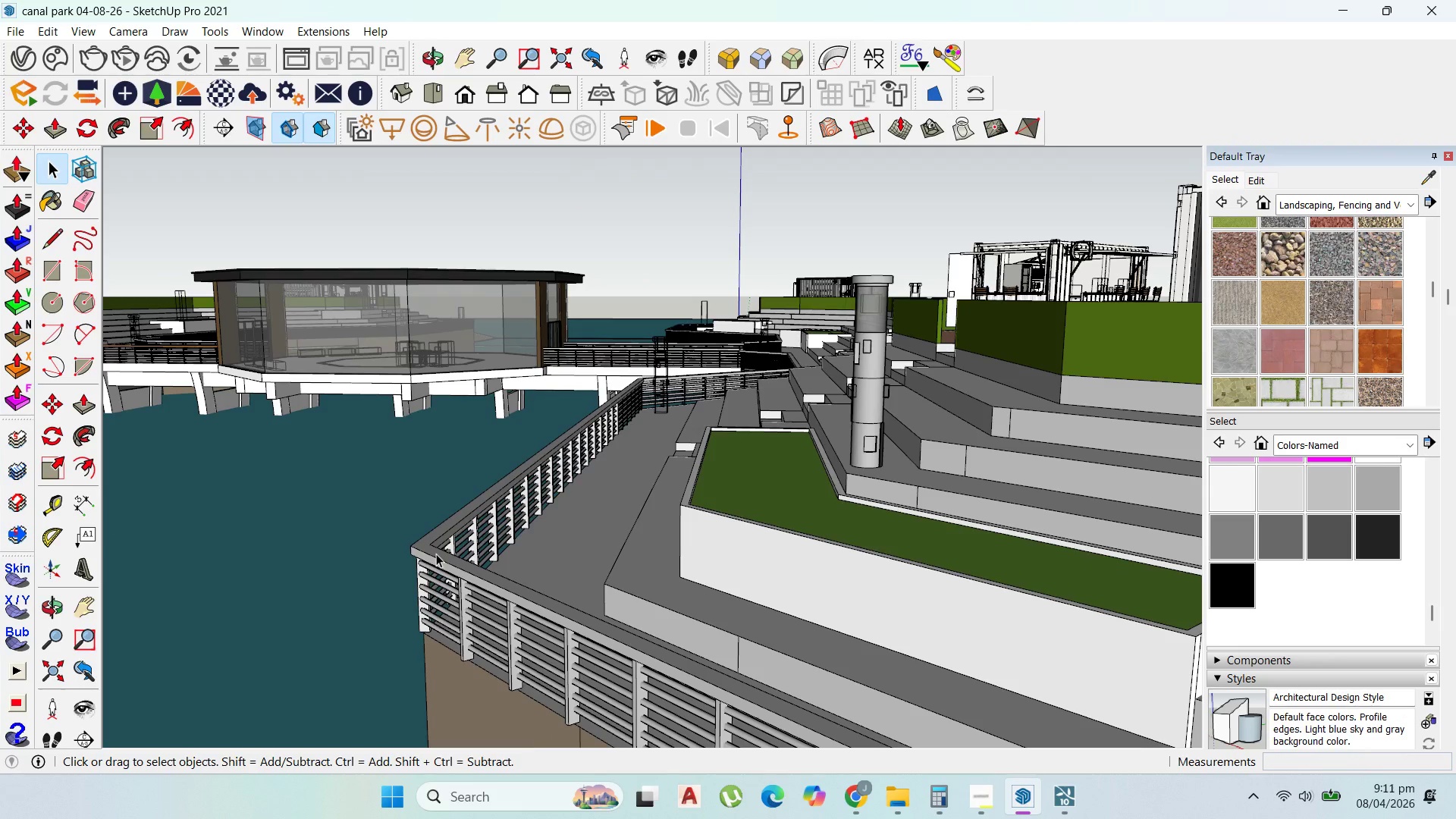 
triple_click([436, 554])
 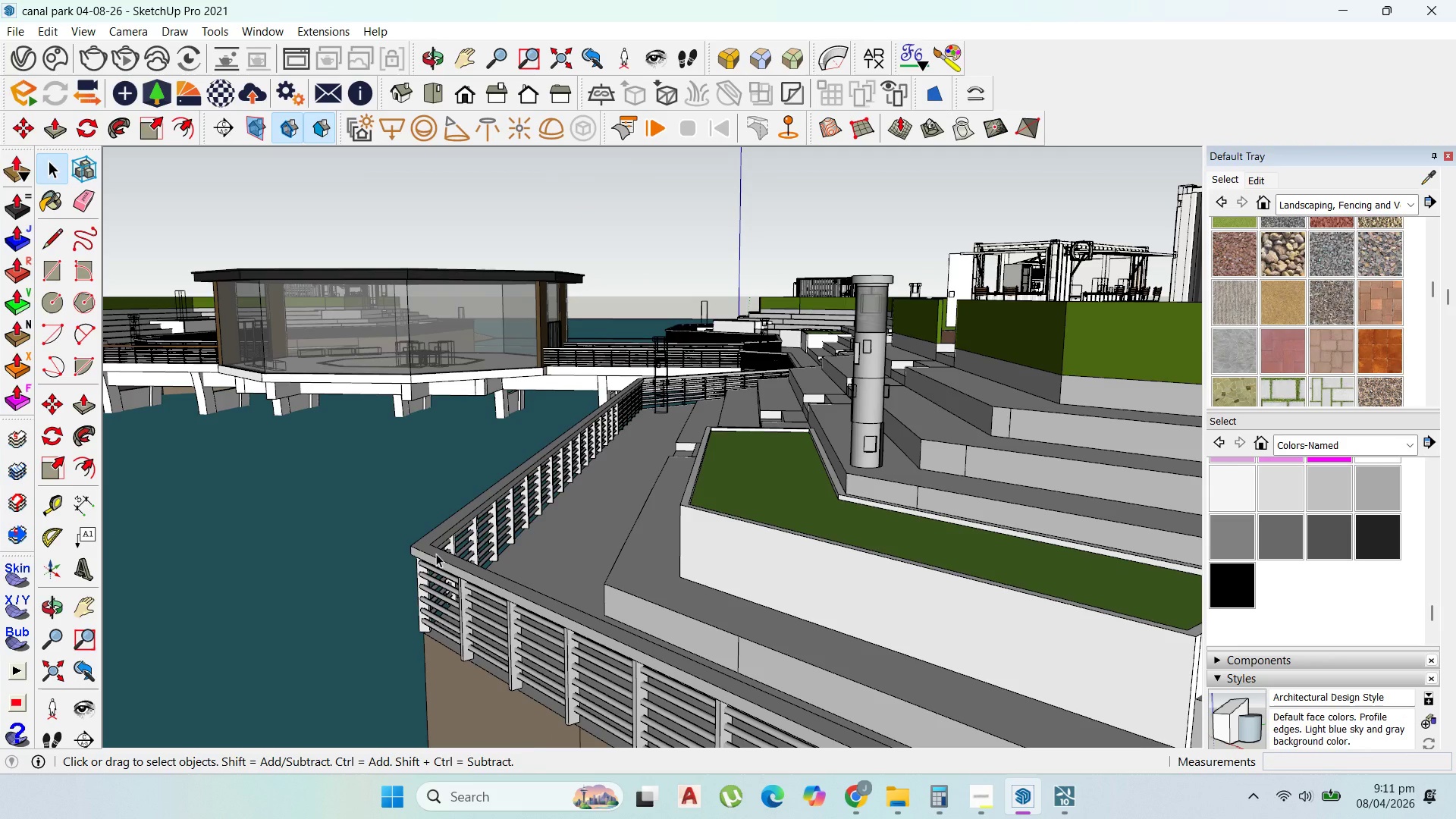 
triple_click([436, 554])
 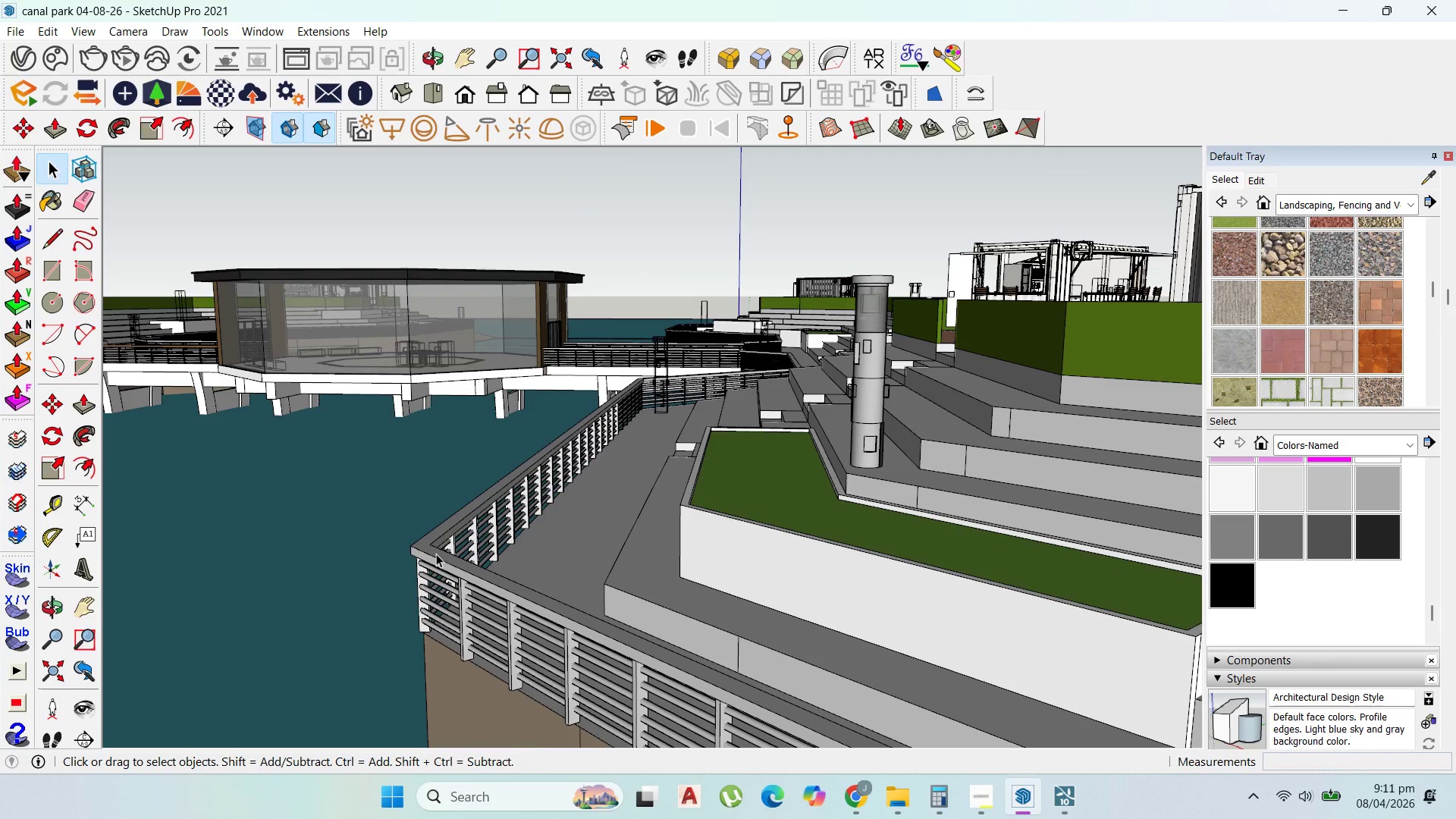 
triple_click([436, 554])
 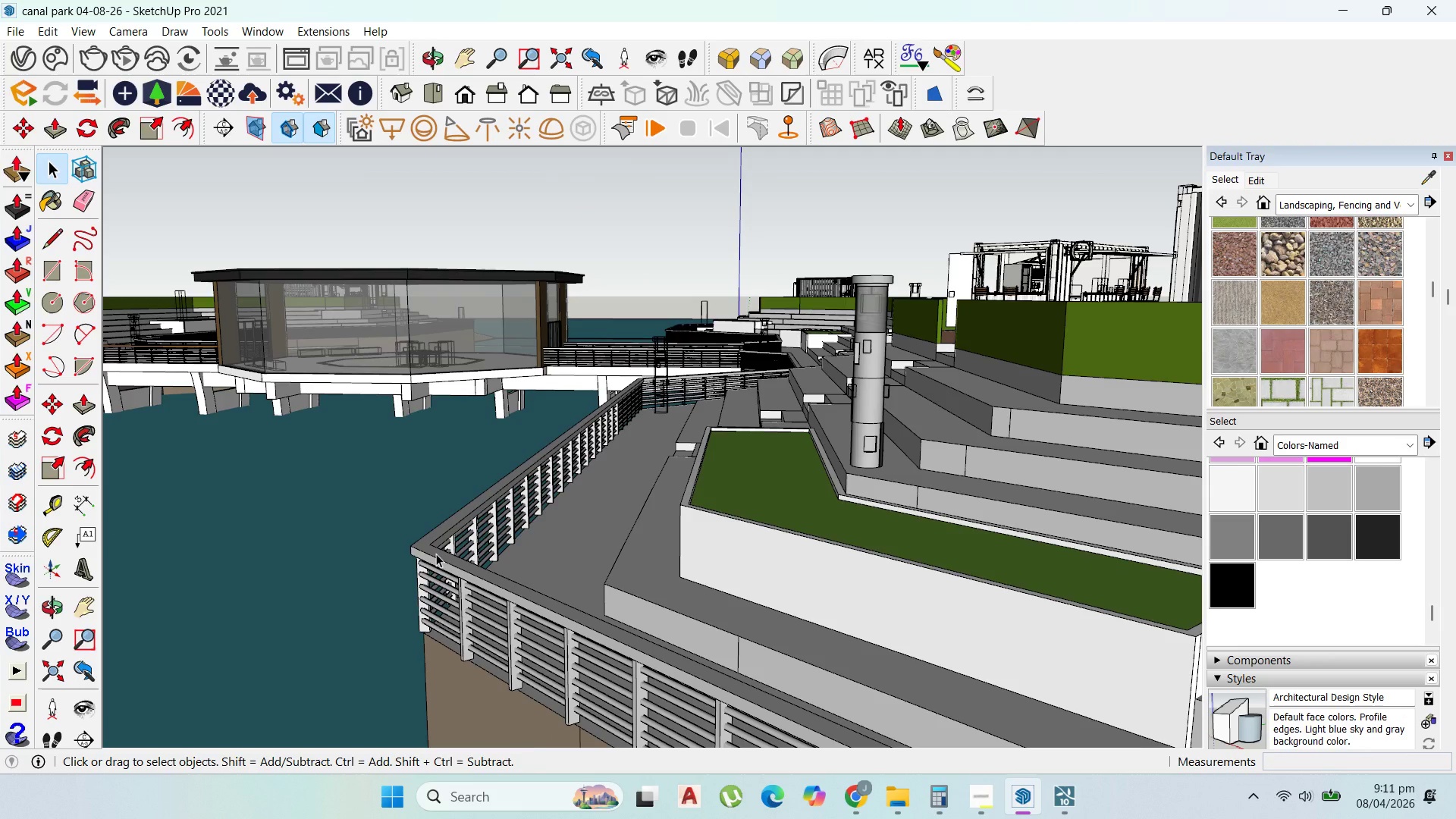 
triple_click([436, 554])
 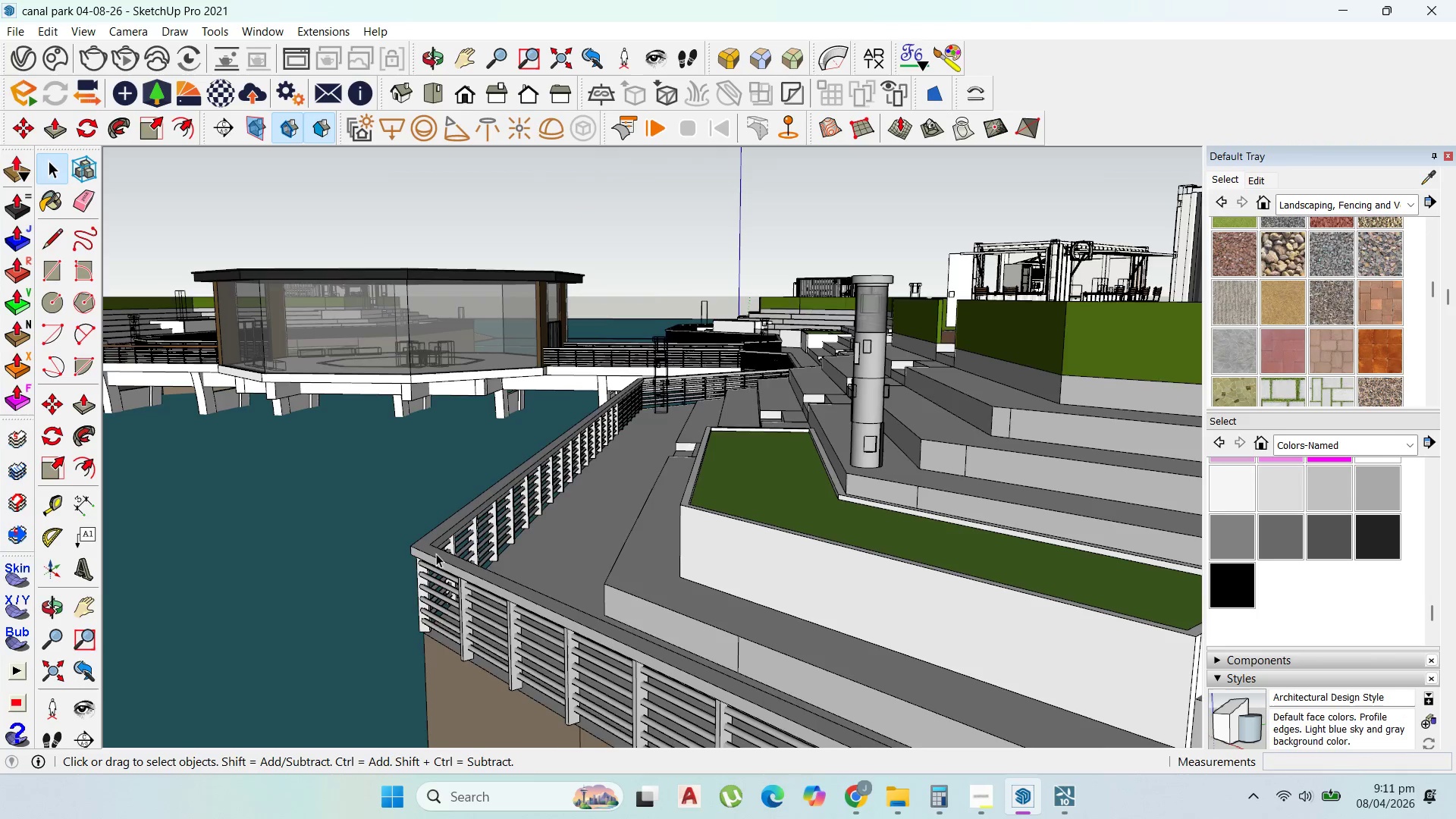 
triple_click([436, 554])
 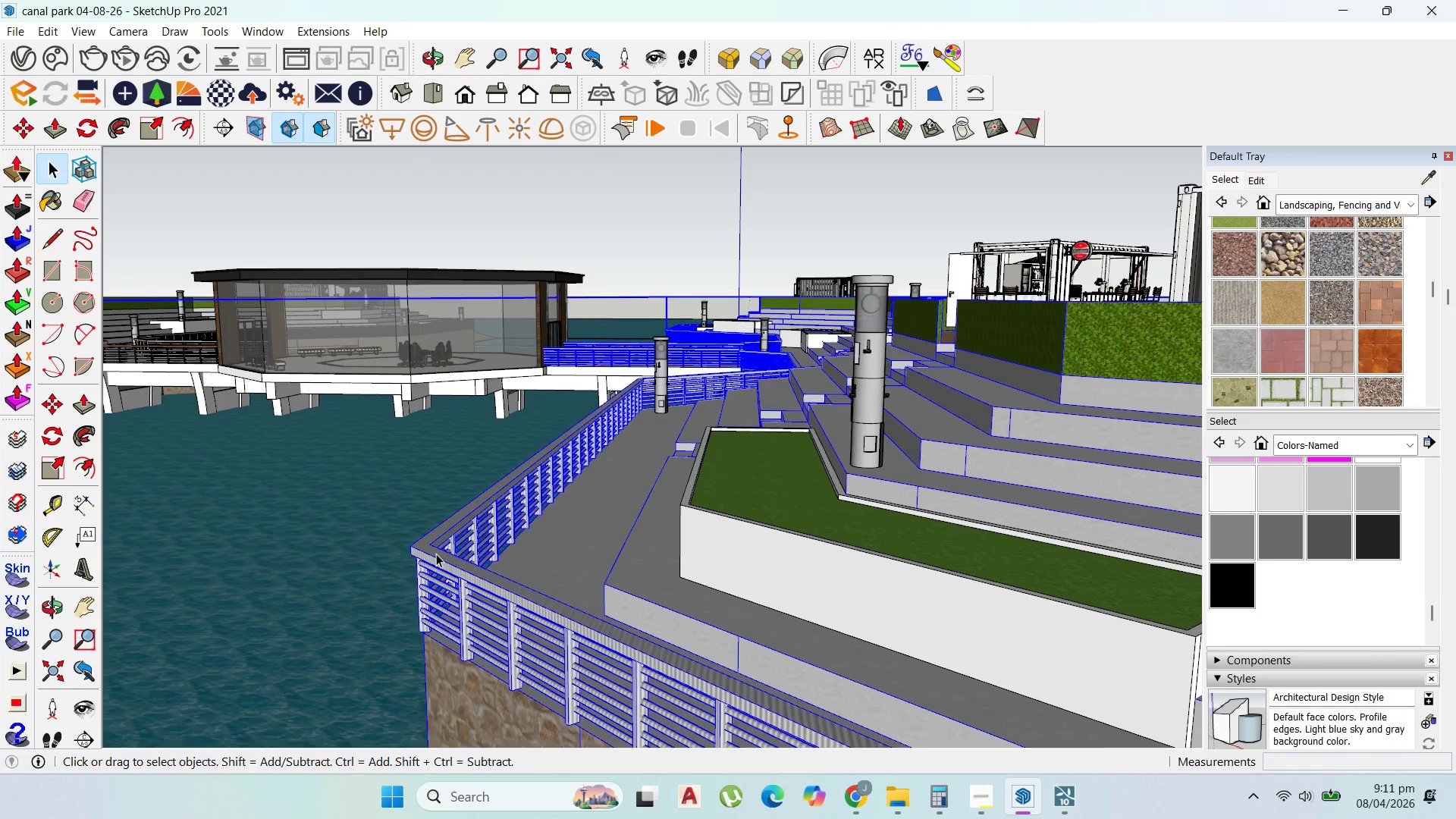 
triple_click([436, 554])
 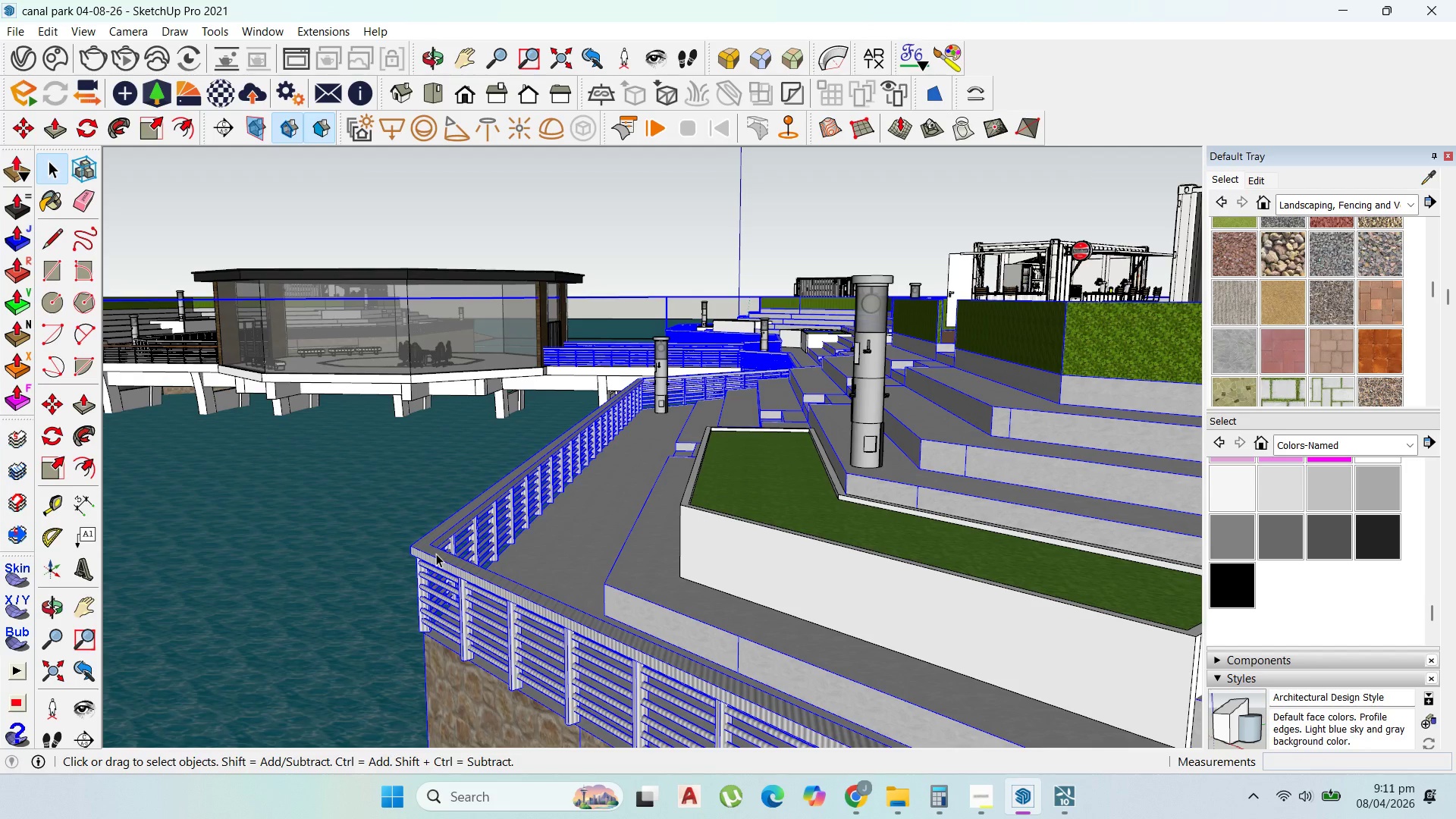 
triple_click([436, 554])
 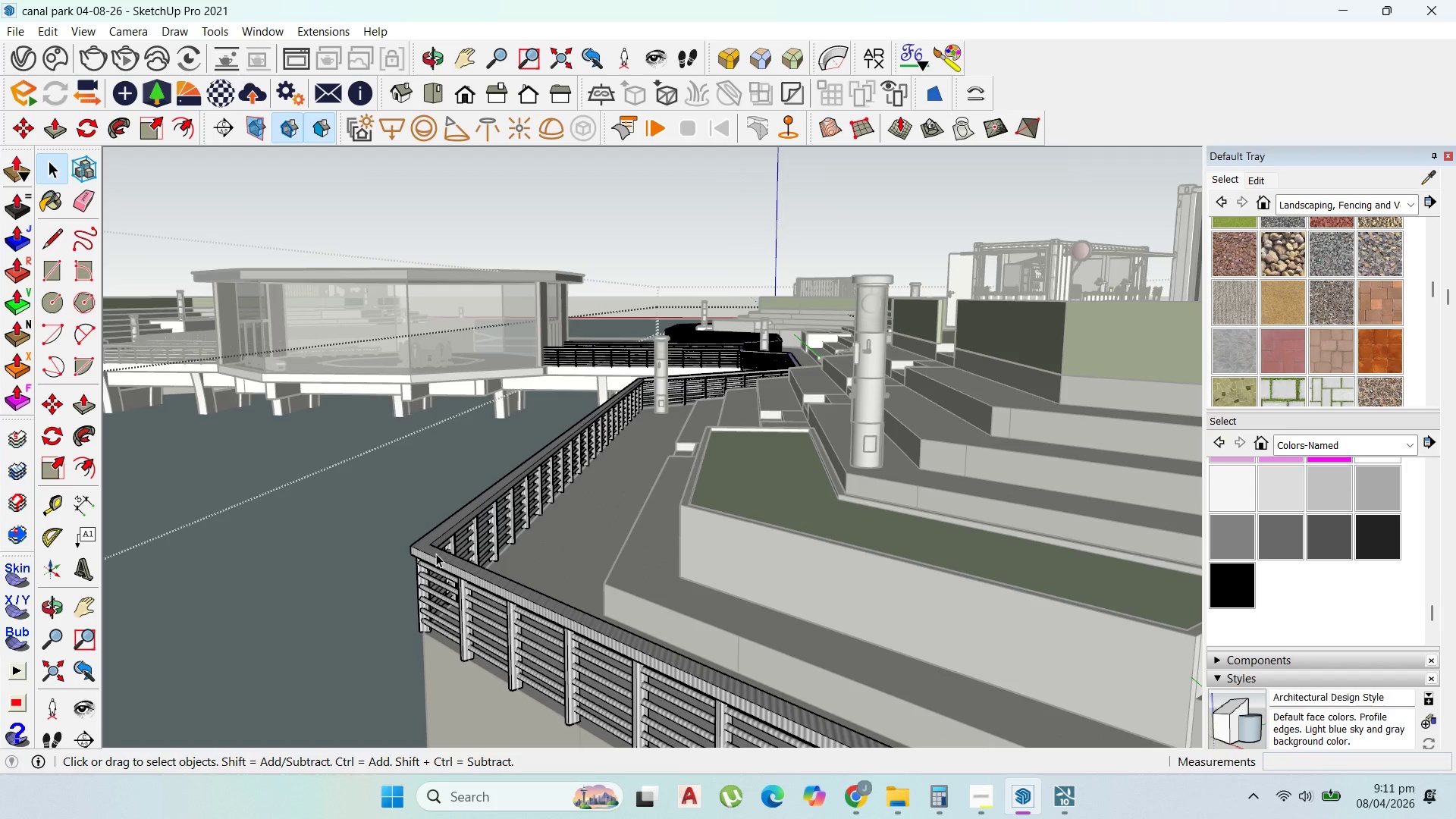 
left_click([436, 554])
 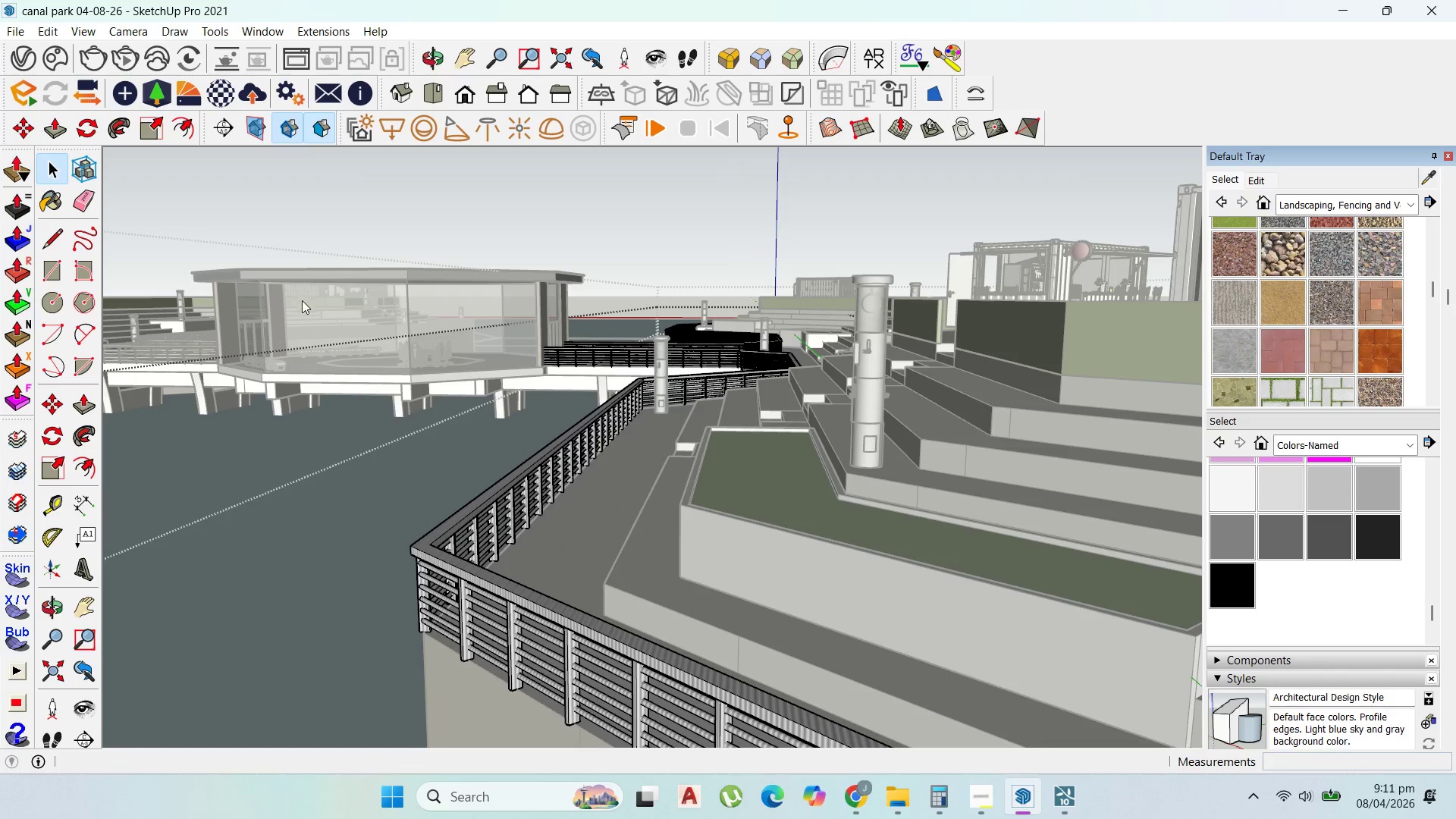 
scroll: coordinate [636, 427], scroll_direction: down, amount: 2.0
 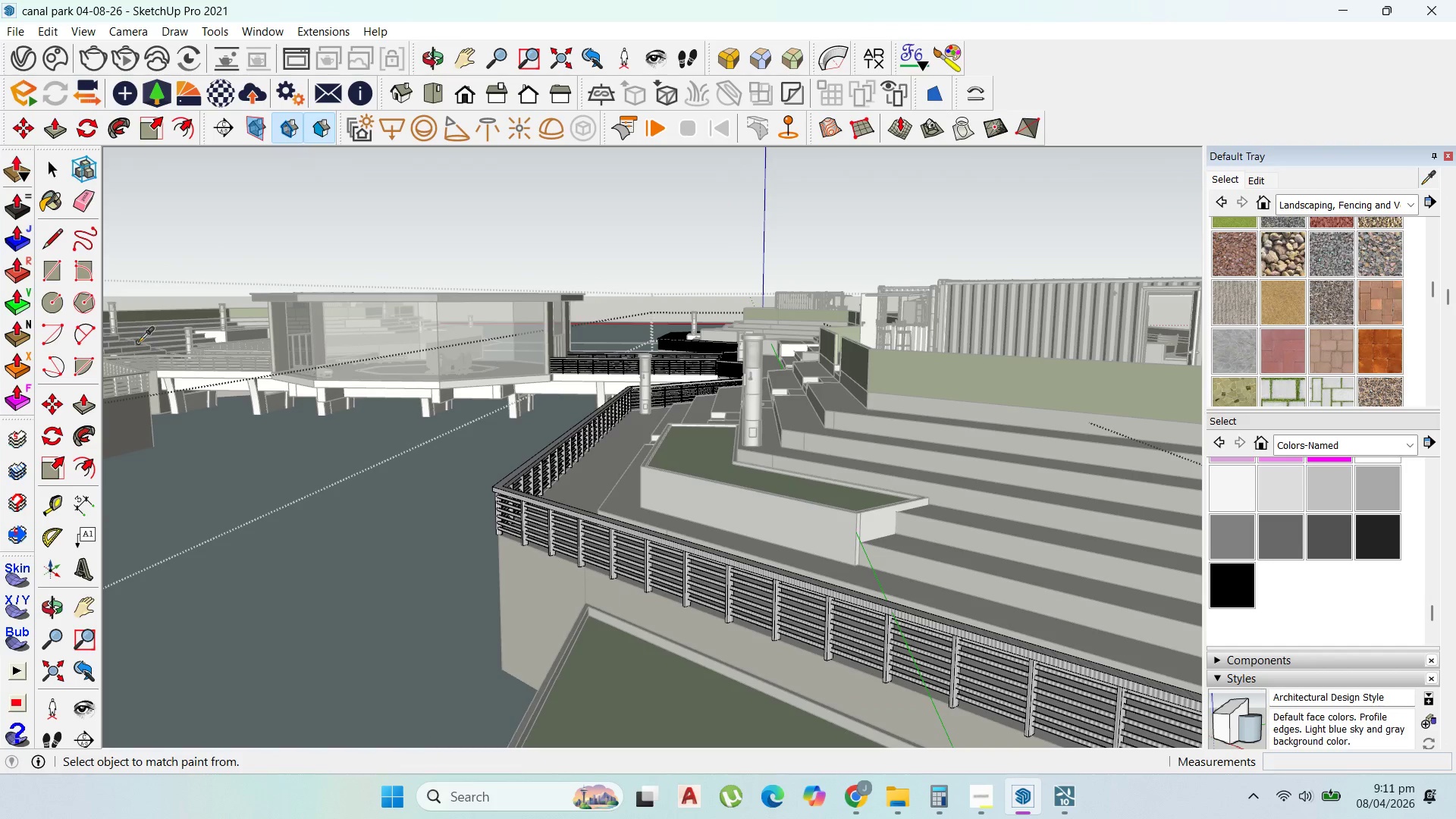 
scroll: coordinate [1332, 325], scroll_direction: up, amount: 5.0
 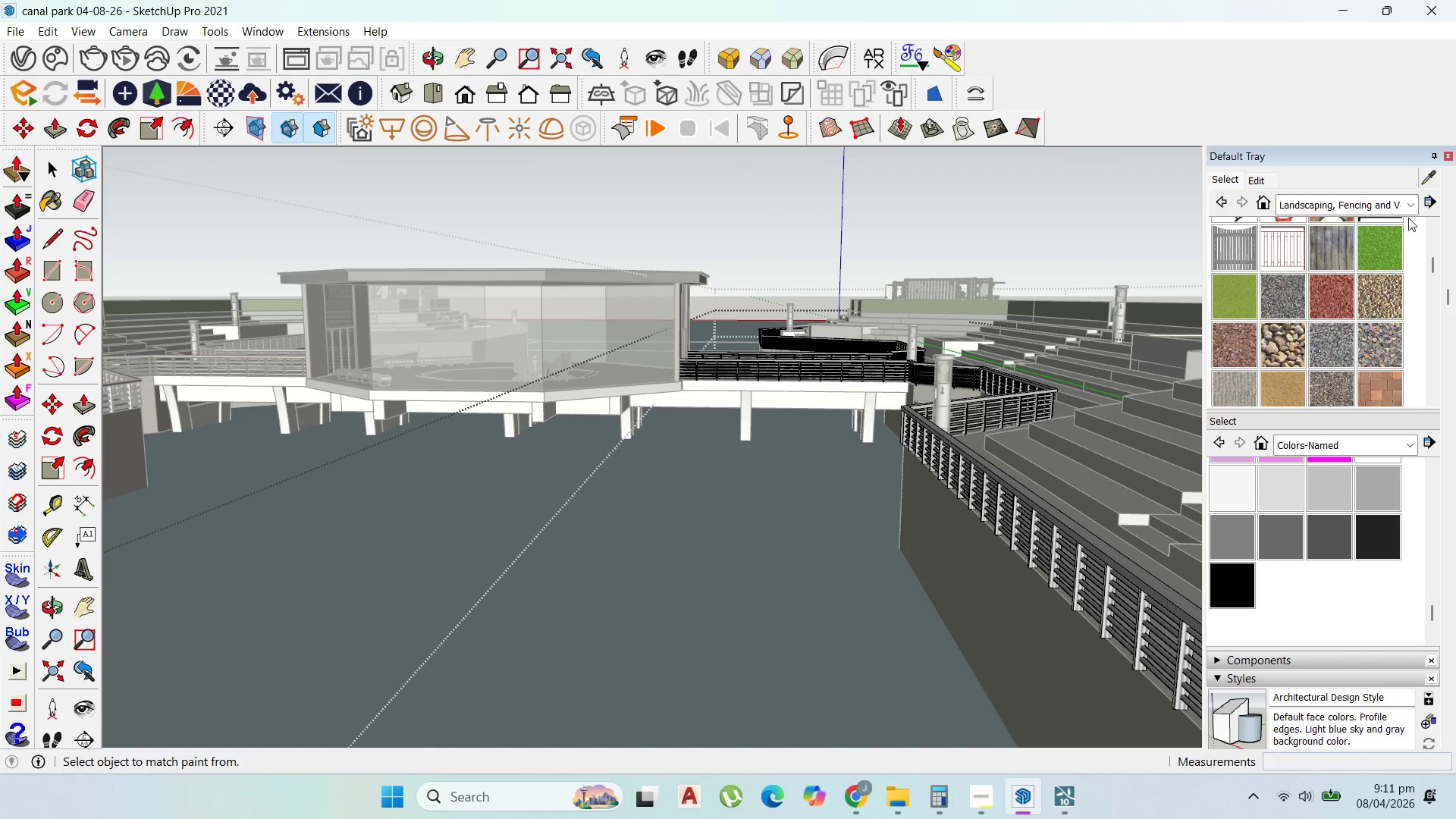 
left_click([1408, 208])
 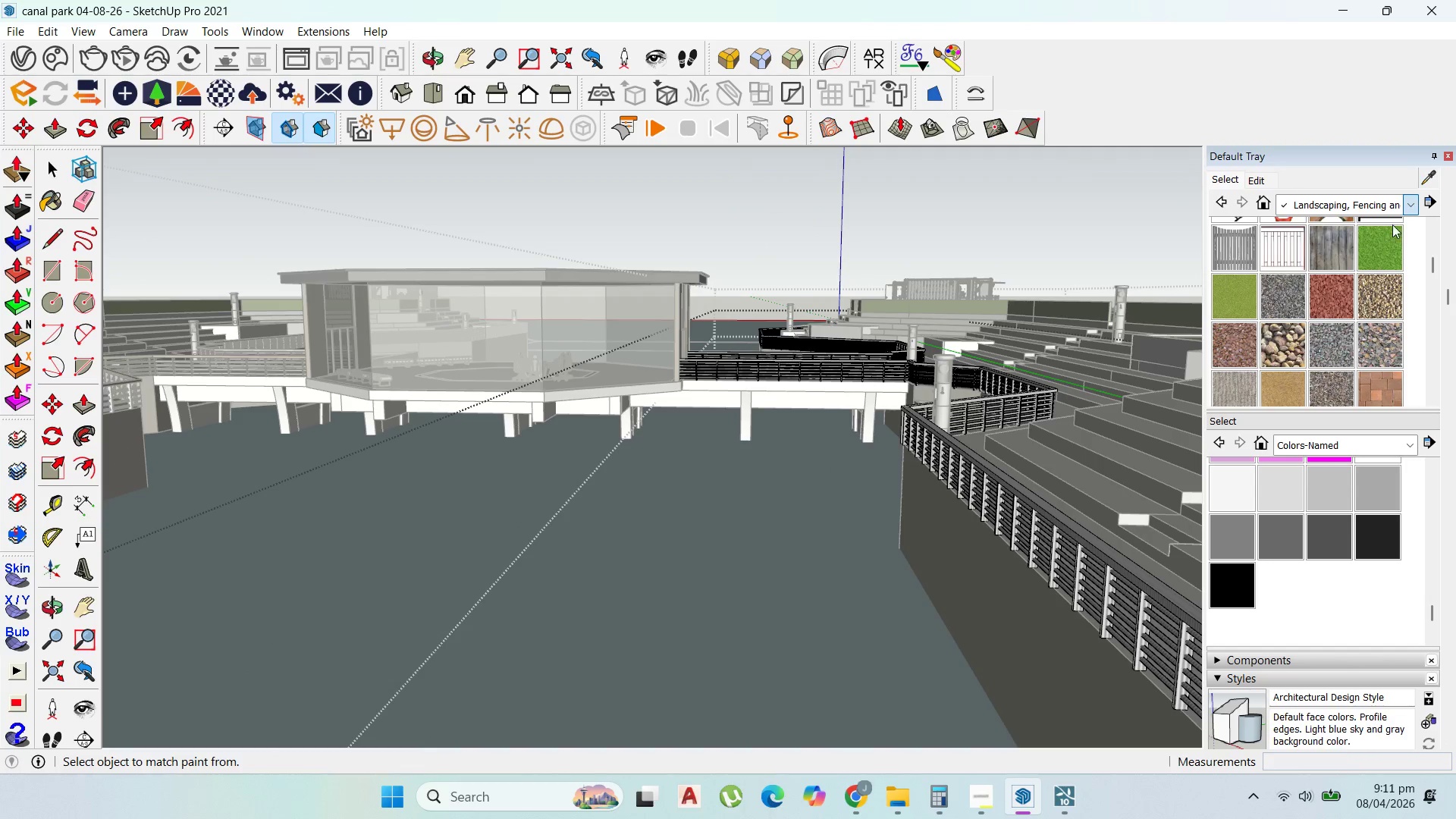 
mouse_move([1387, 230])
 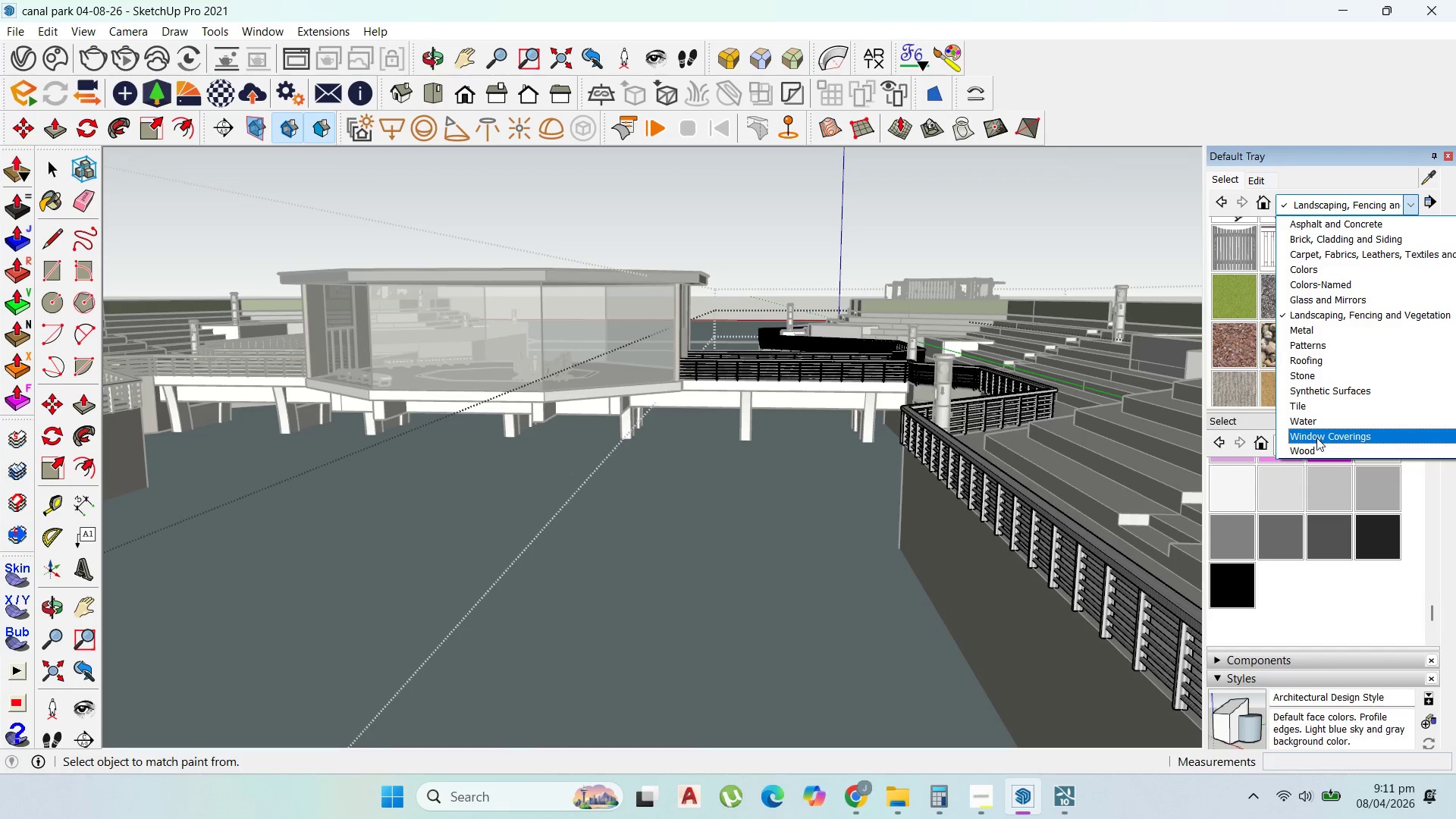 
left_click([1319, 445])
 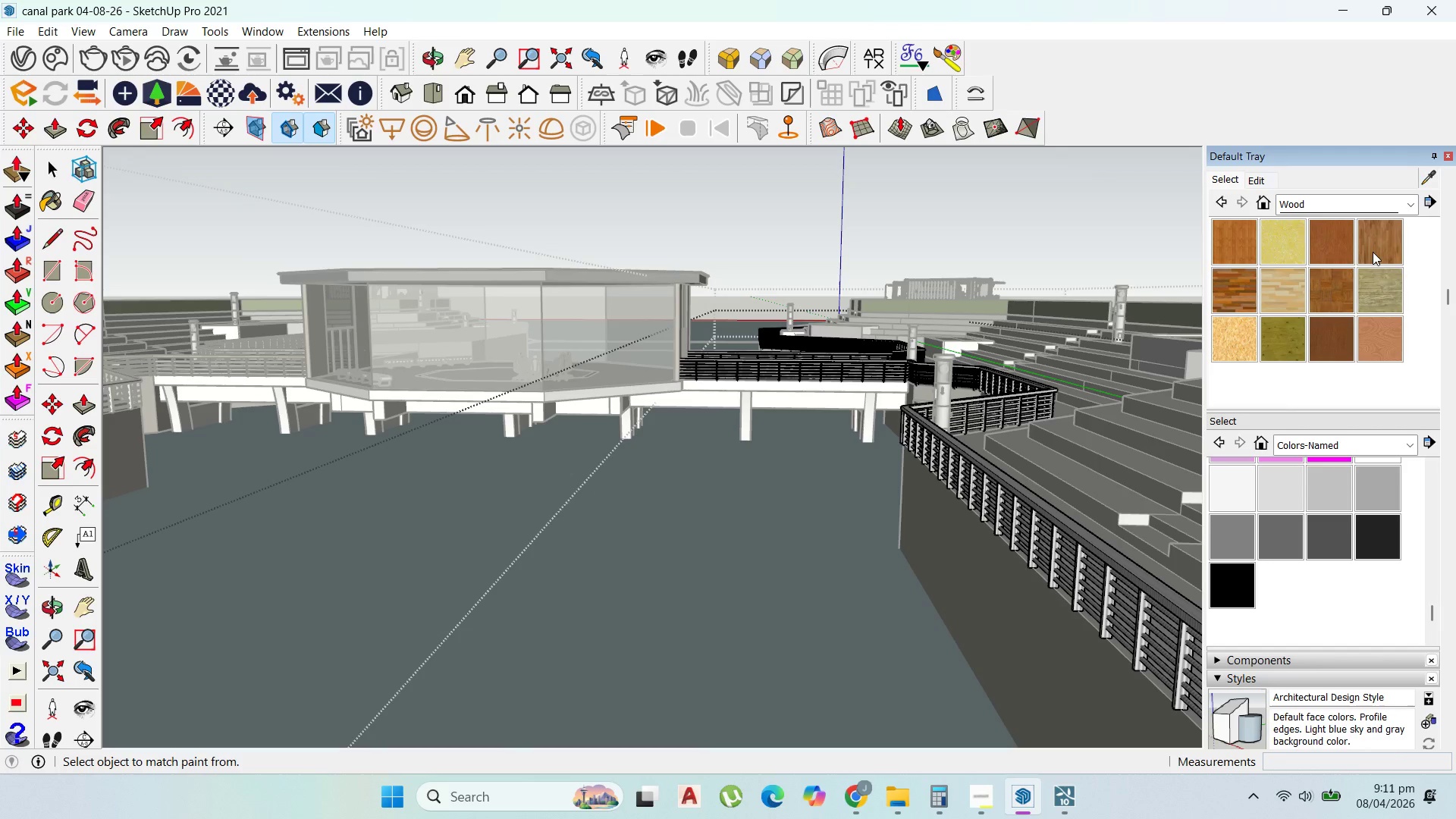 
left_click([1382, 243])
 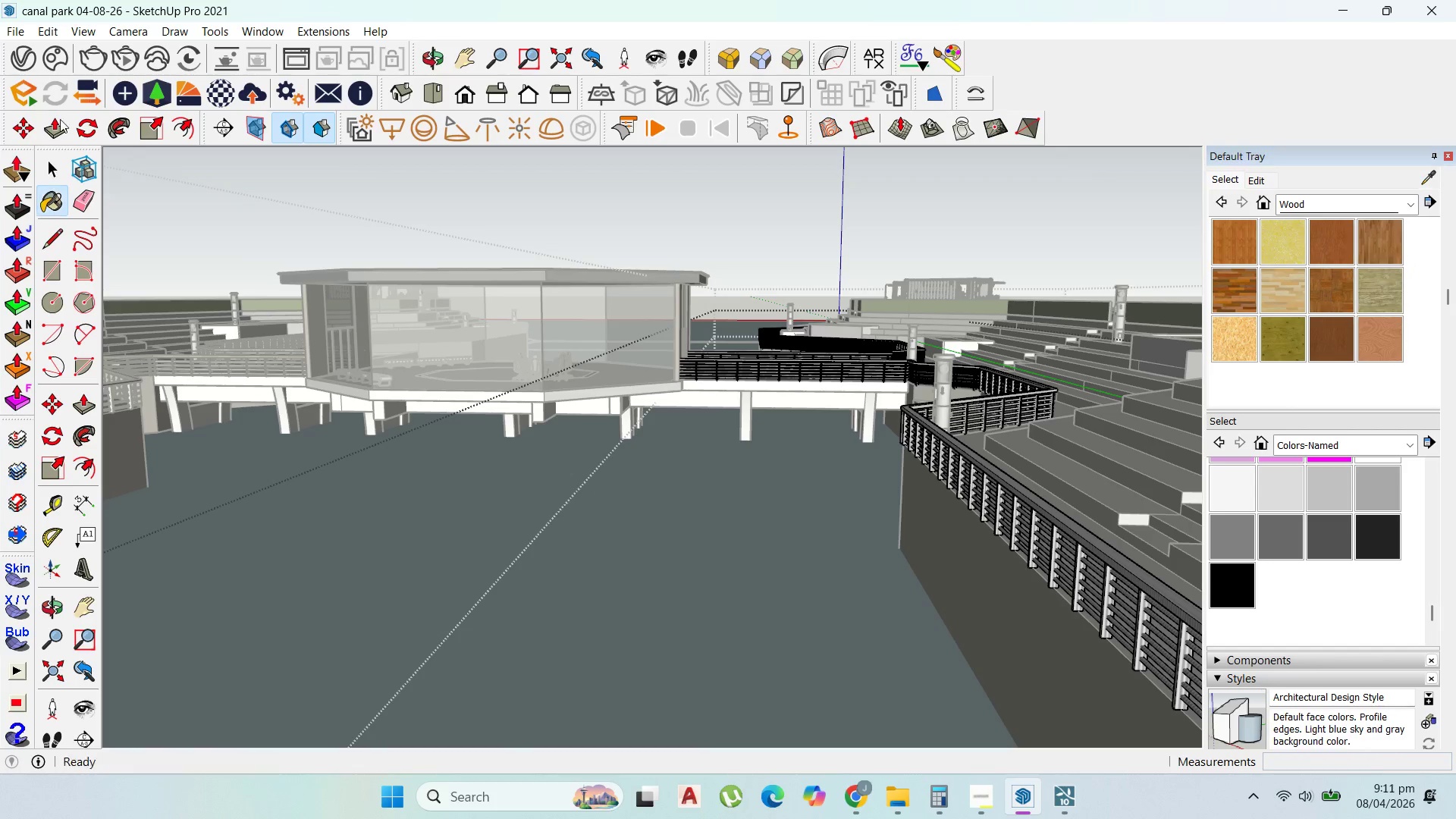 
left_click([57, 164])
 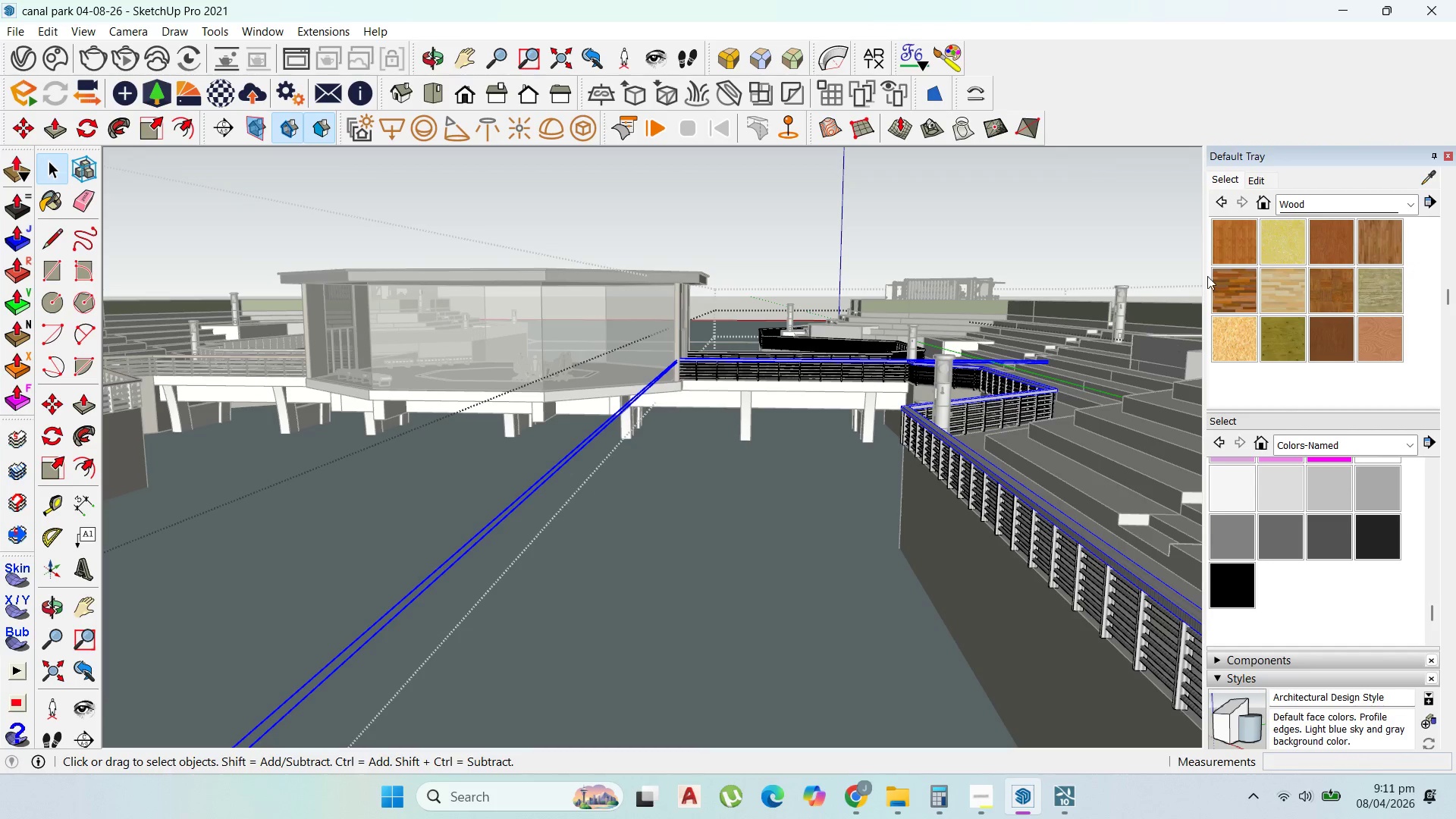 
left_click([1384, 246])
 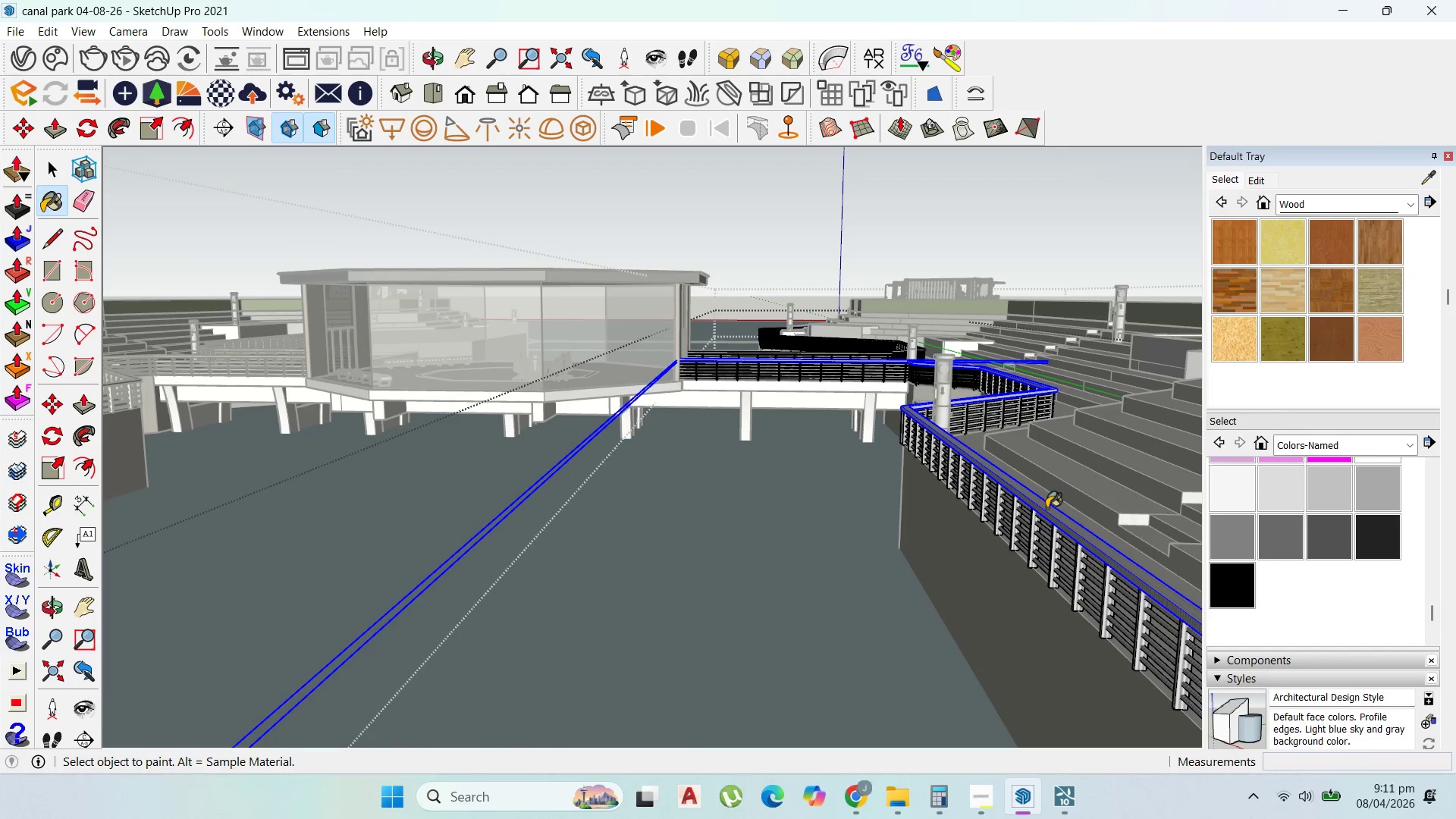 
left_click([1046, 508])
 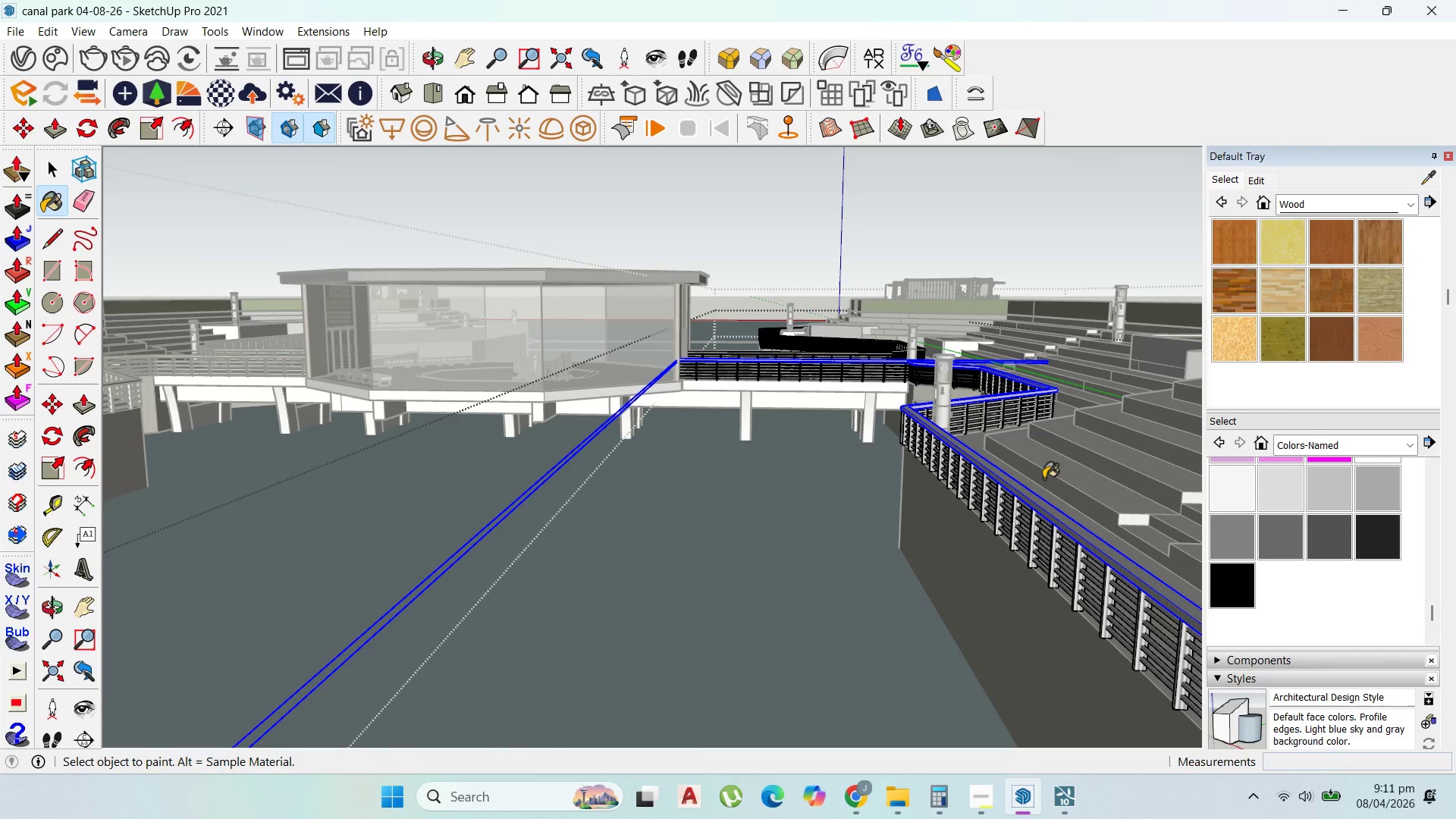 
scroll: coordinate [972, 407], scroll_direction: up, amount: 5.0
 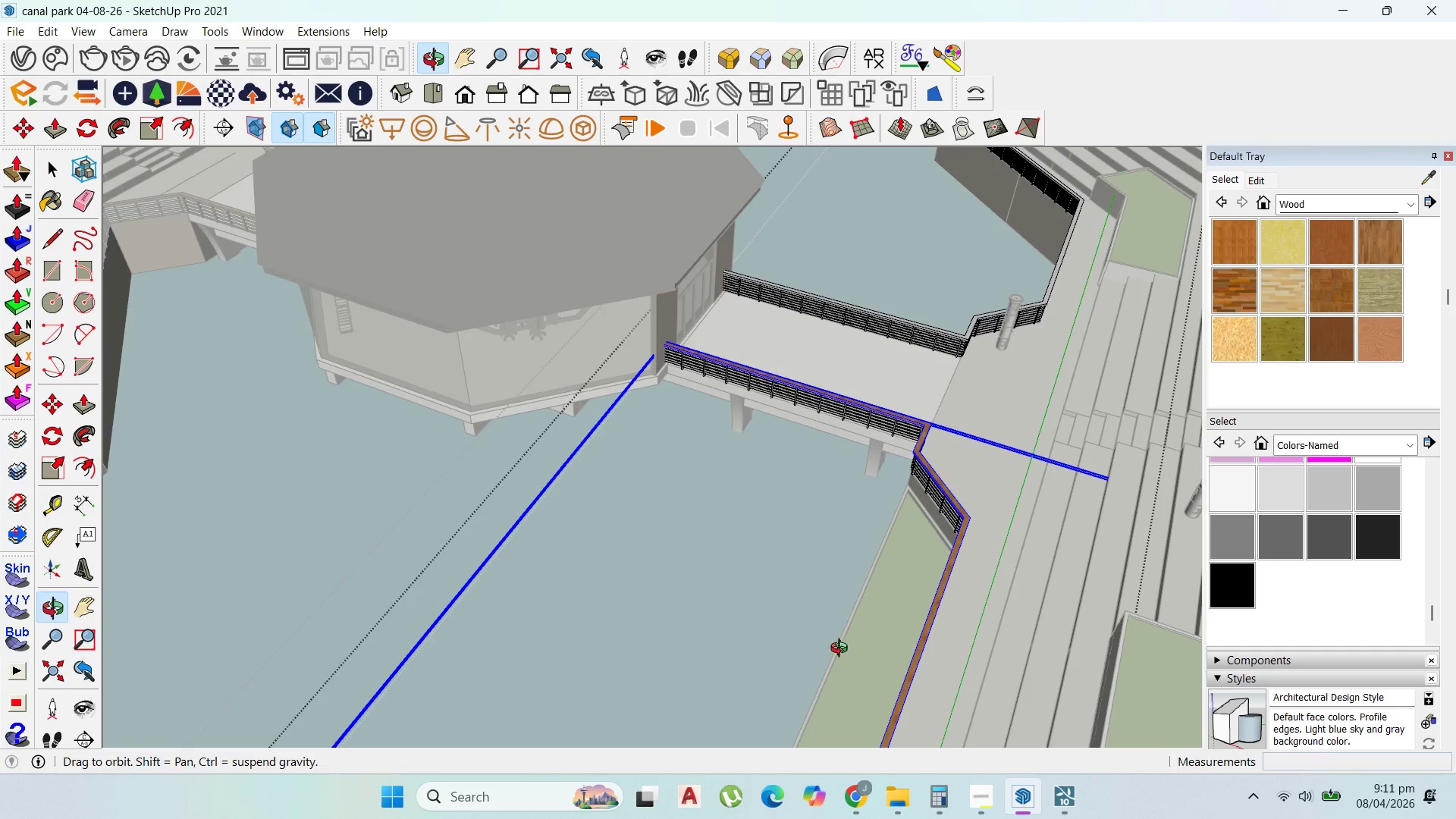 
left_click([1061, 290])
 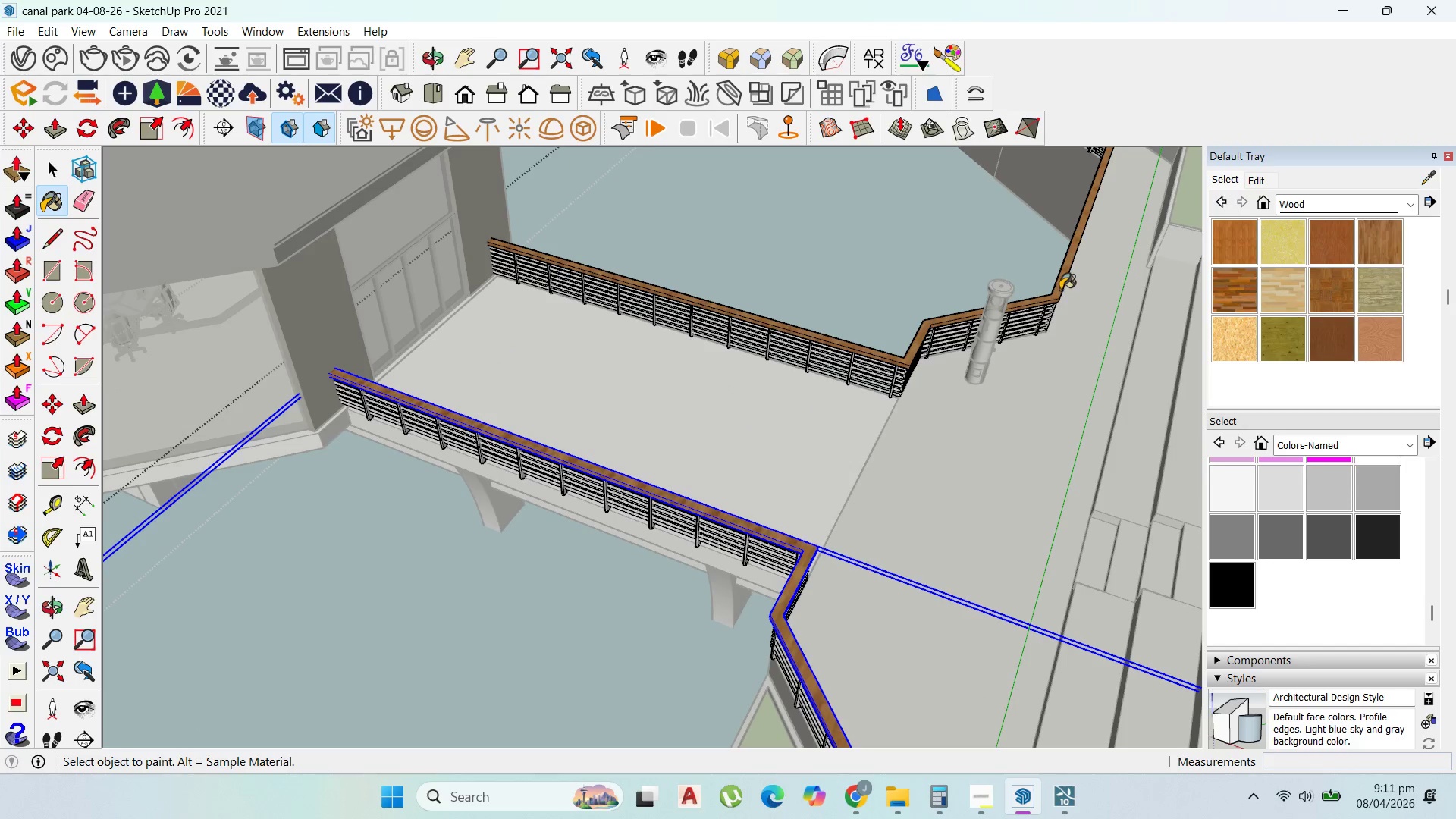 
scroll: coordinate [1059, 299], scroll_direction: up, amount: 6.0
 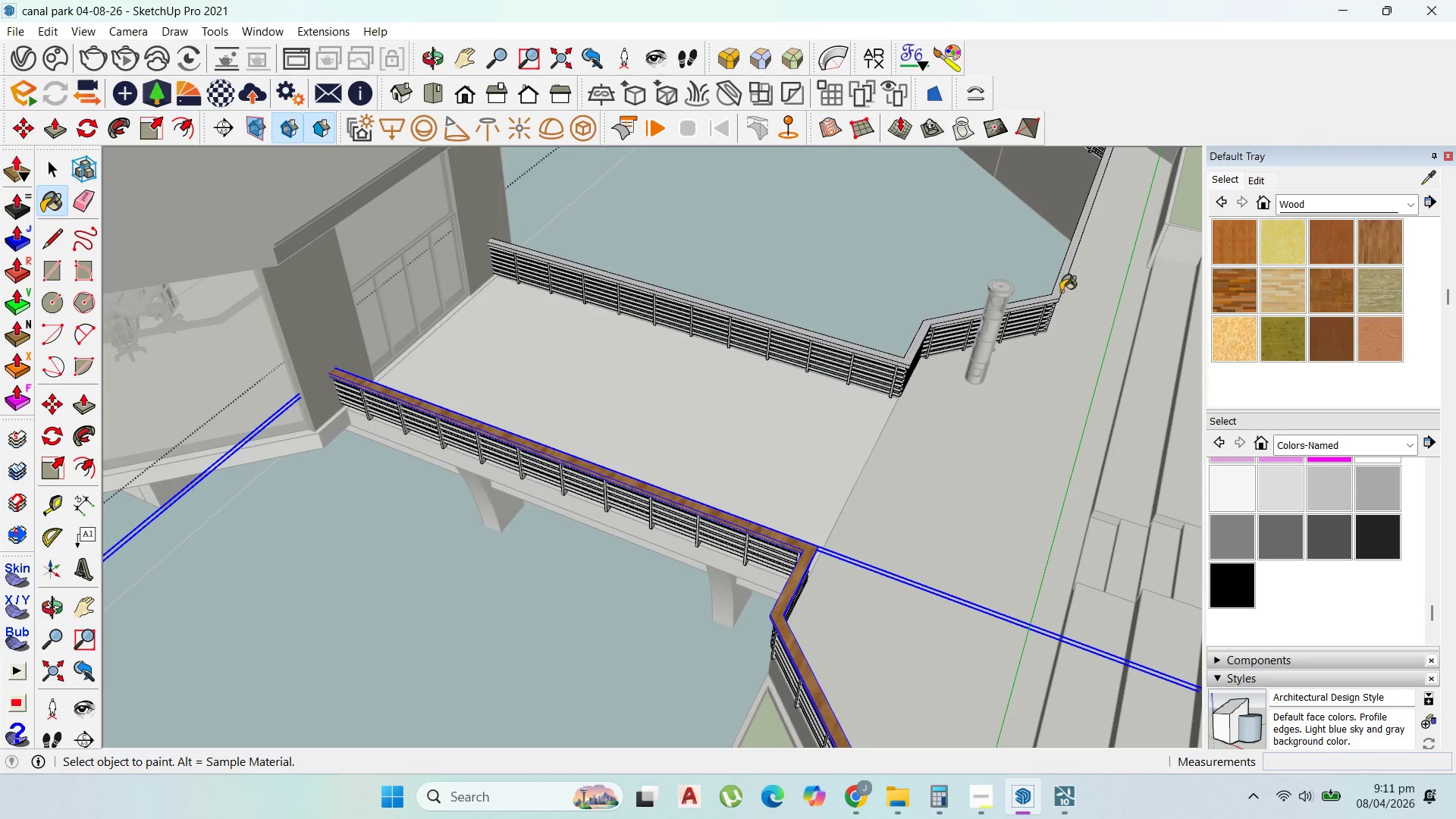 
scroll: coordinate [315, 228], scroll_direction: down, amount: 16.0
 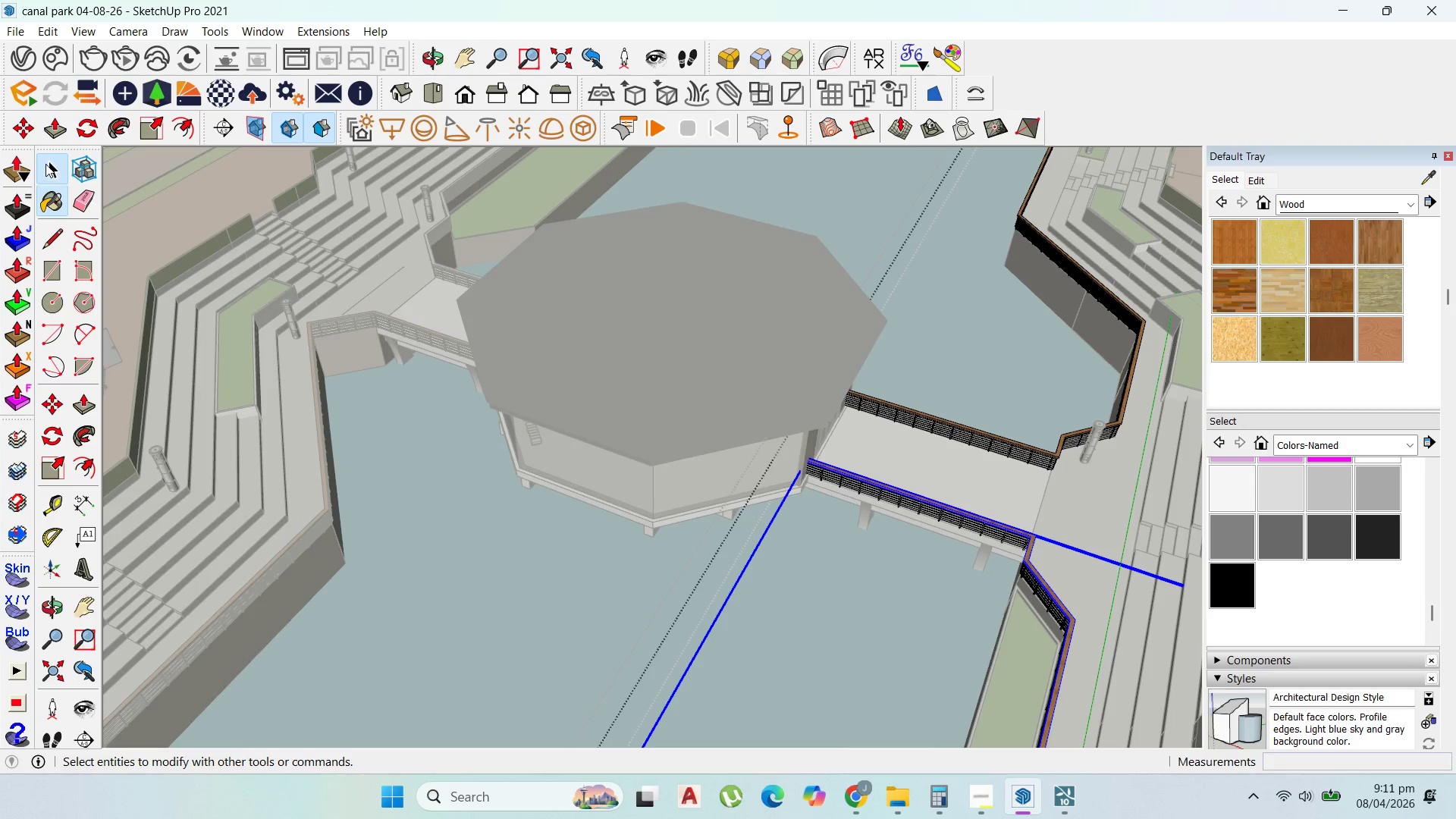 
key(Escape)
 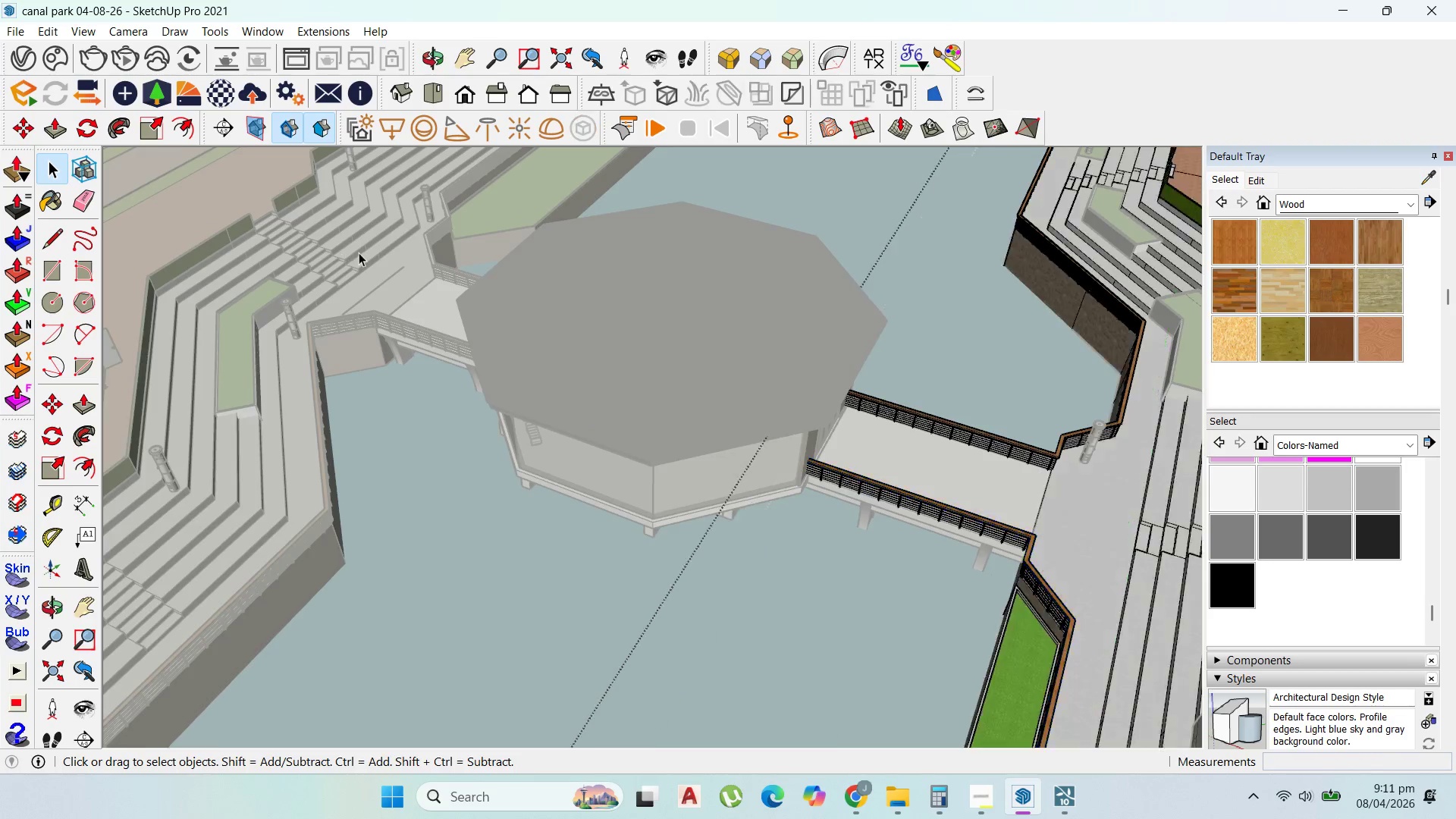 
key(Escape)
 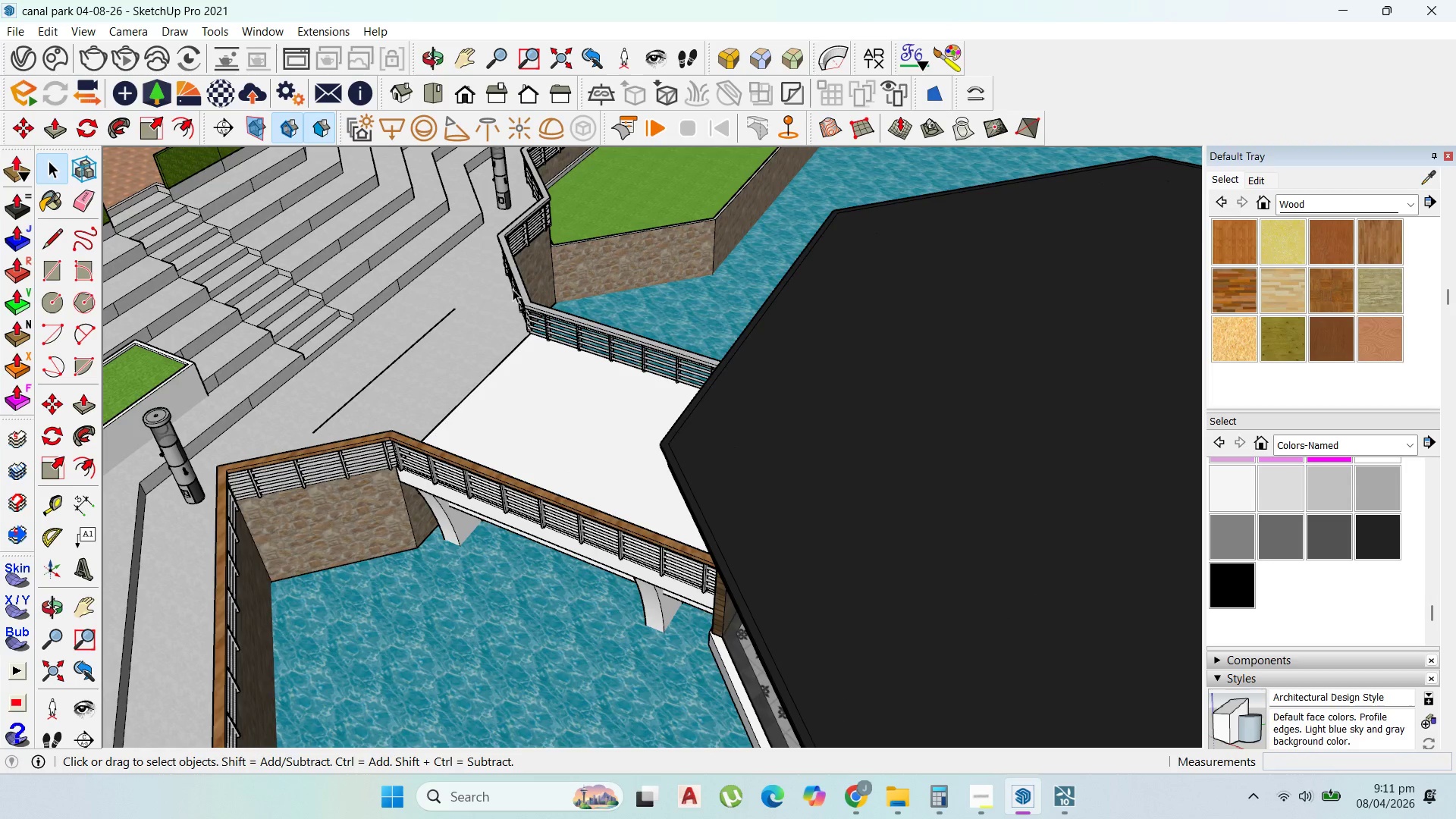 
scroll: coordinate [409, 262], scroll_direction: up, amount: 8.0
 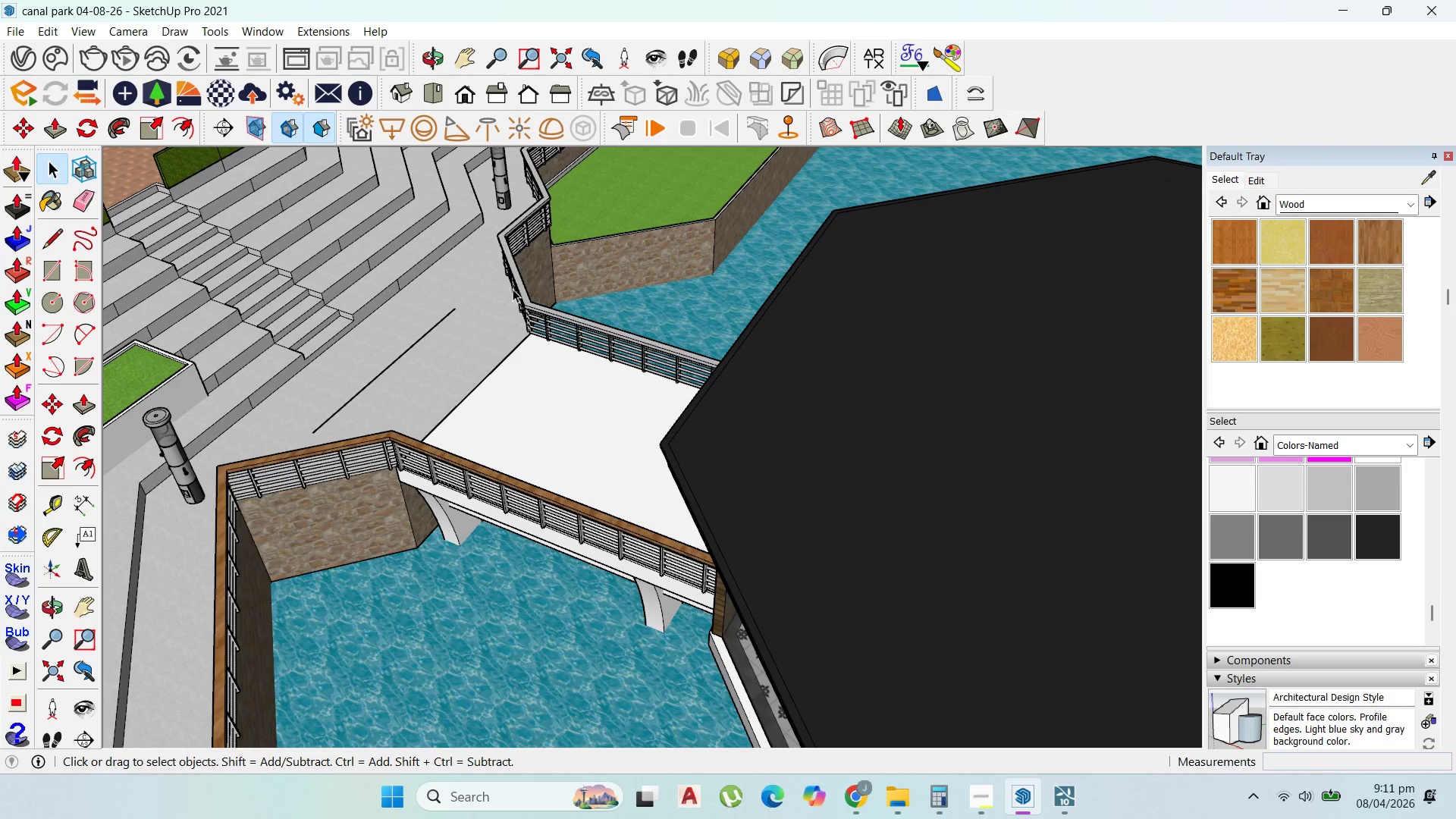 
left_click([515, 293])
 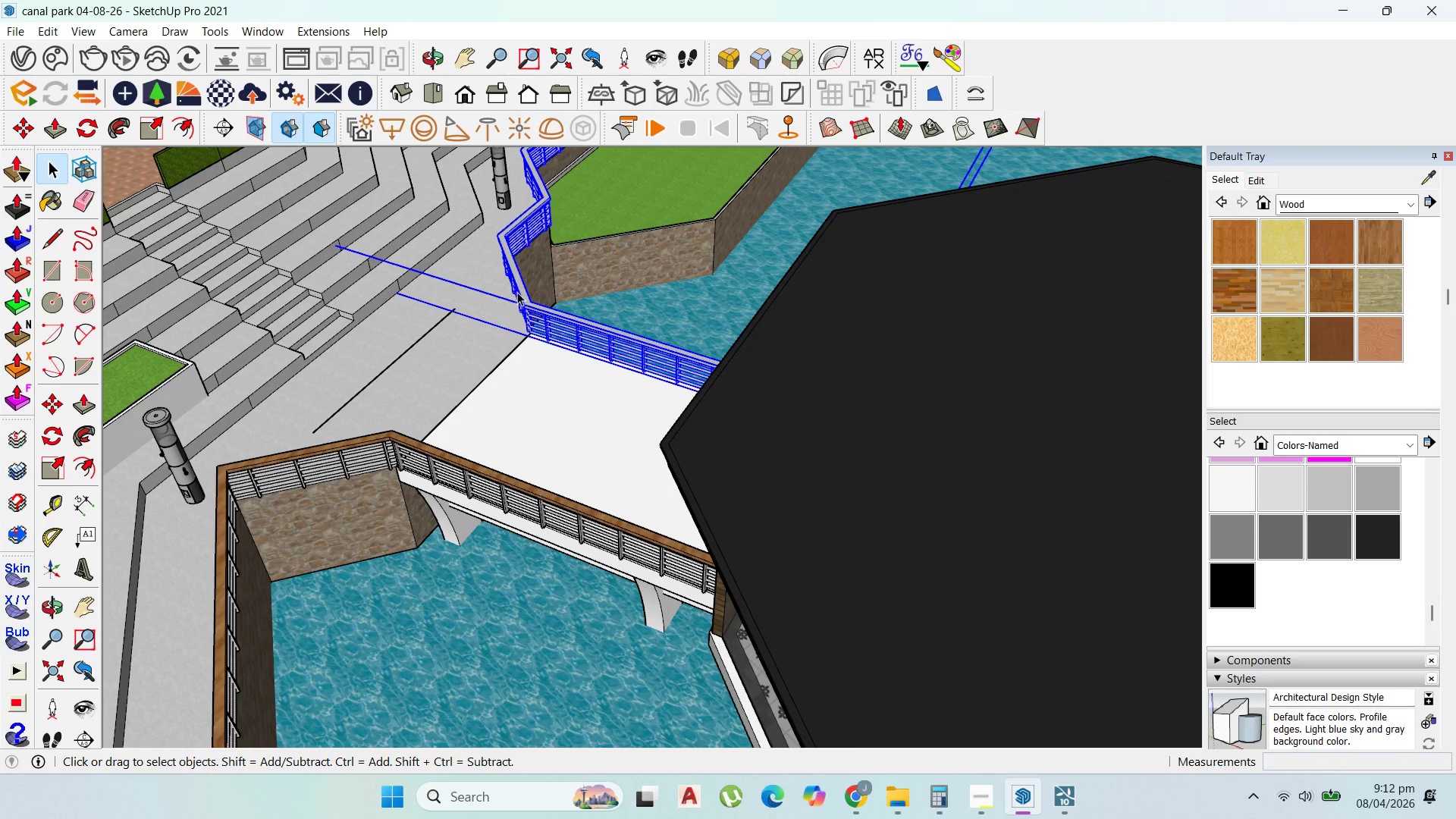 
double_click([522, 290])
 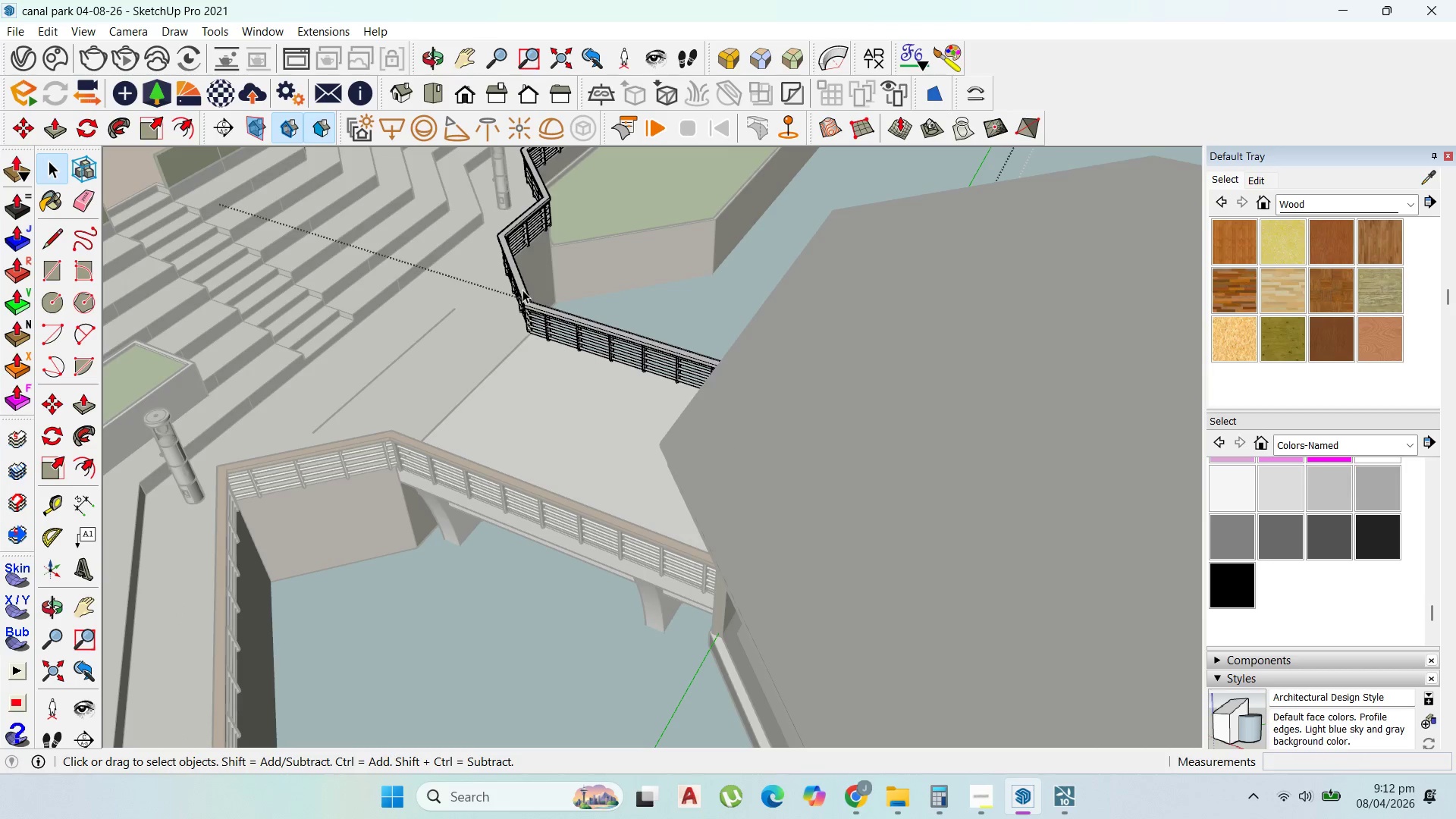 
left_click([523, 290])
 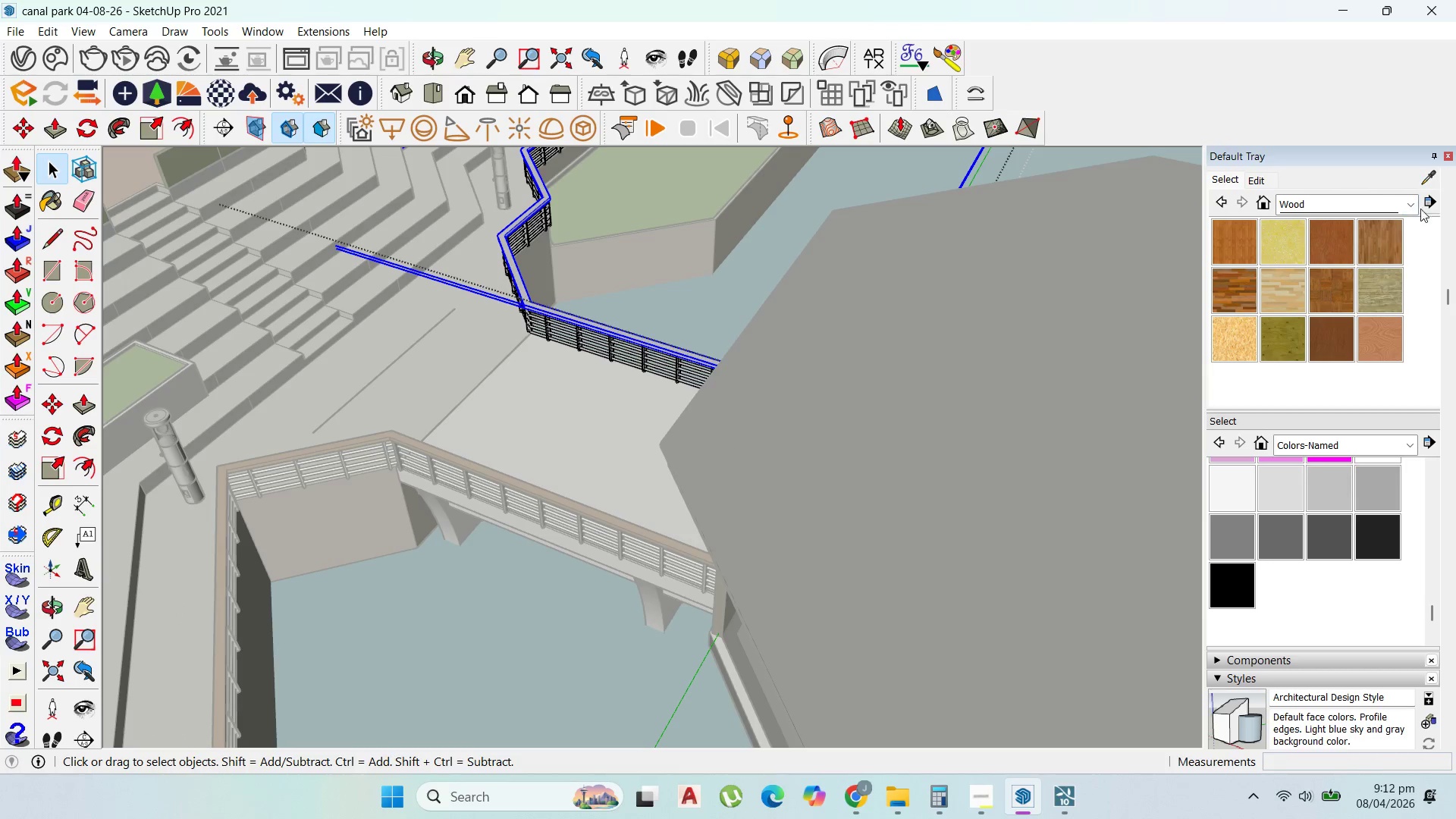 
left_click_drag(start_coordinate=[1430, 180], to_coordinate=[1426, 179])
 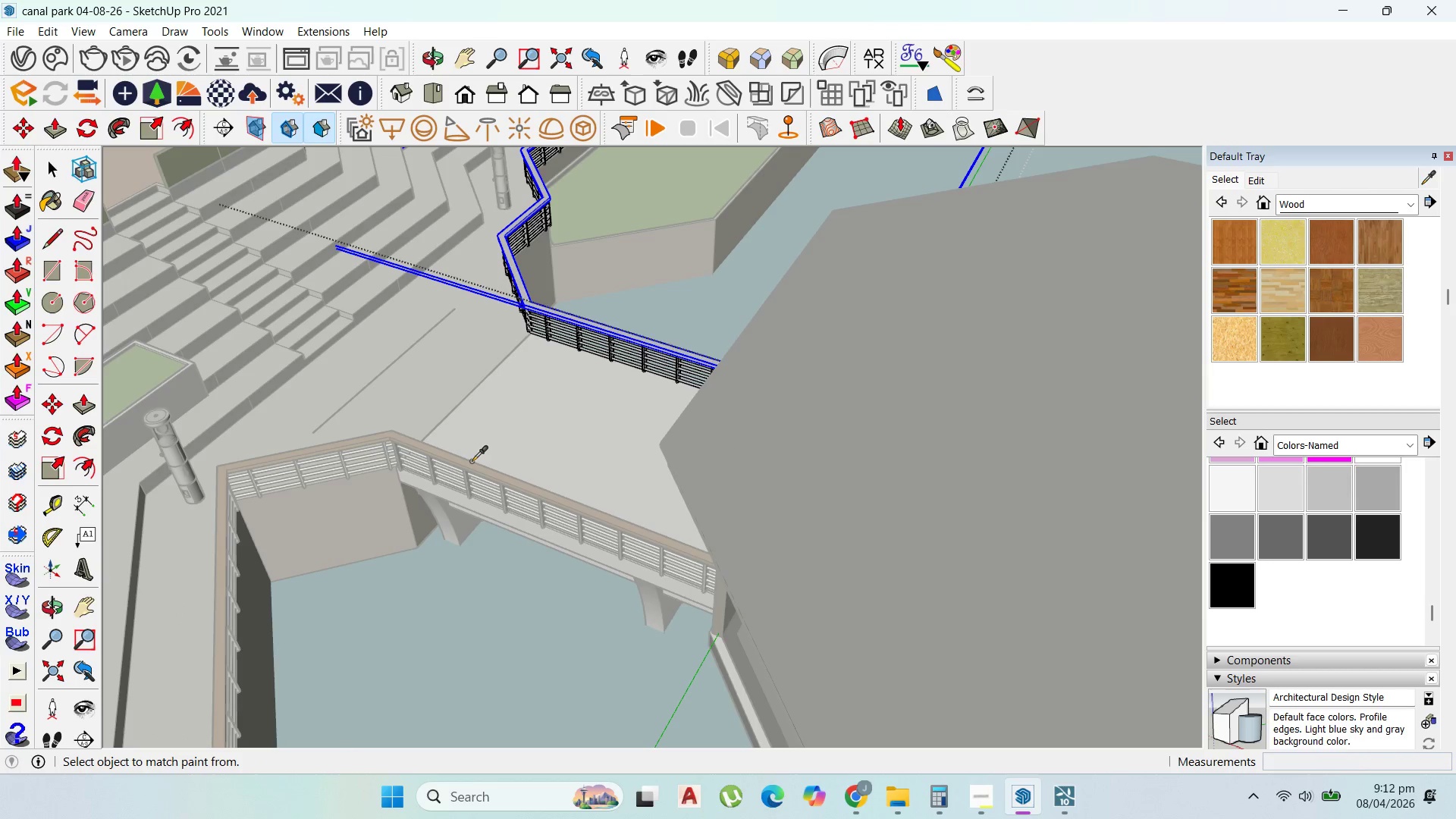 
left_click([475, 464])
 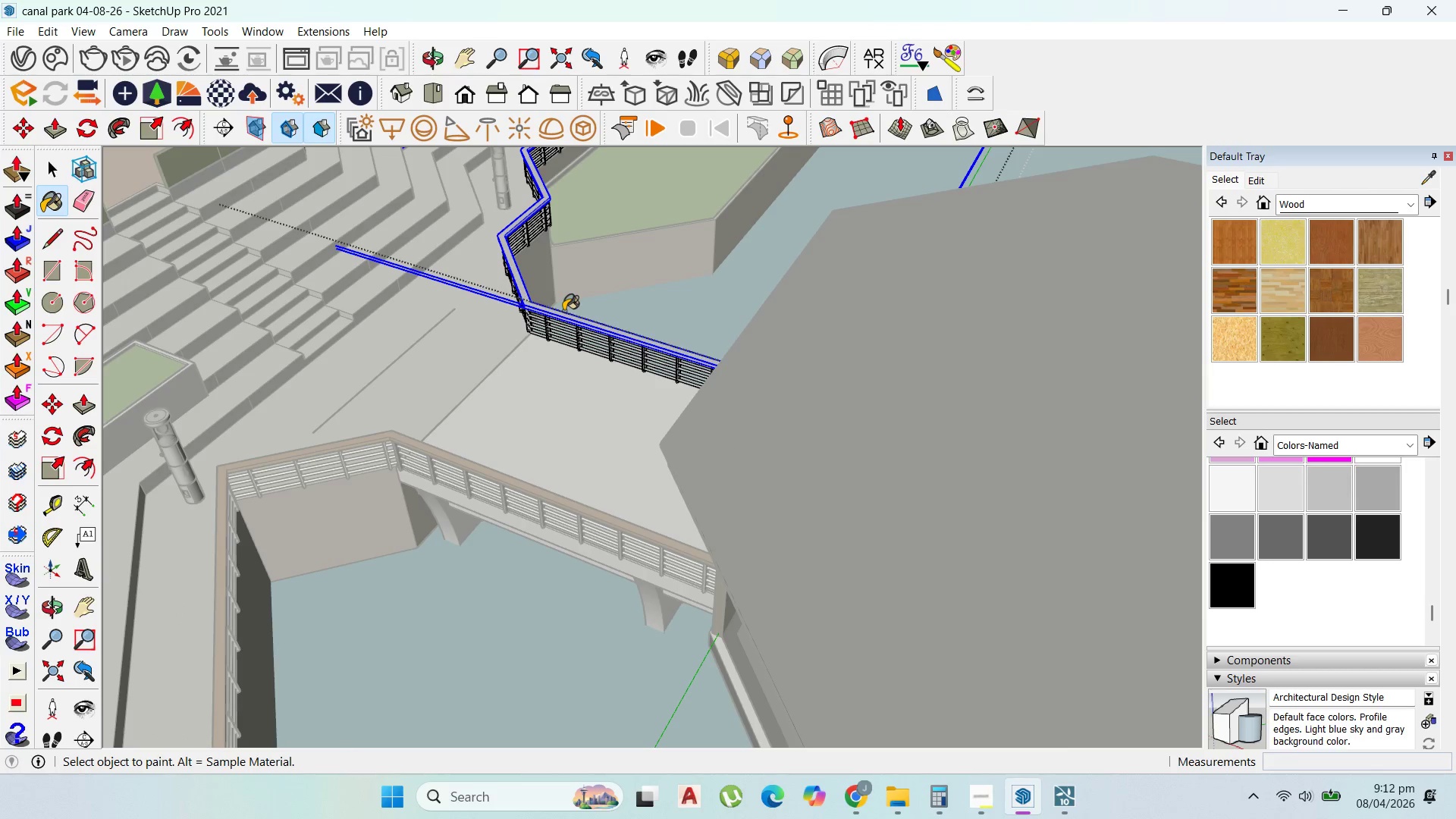 
left_click([566, 316])
 